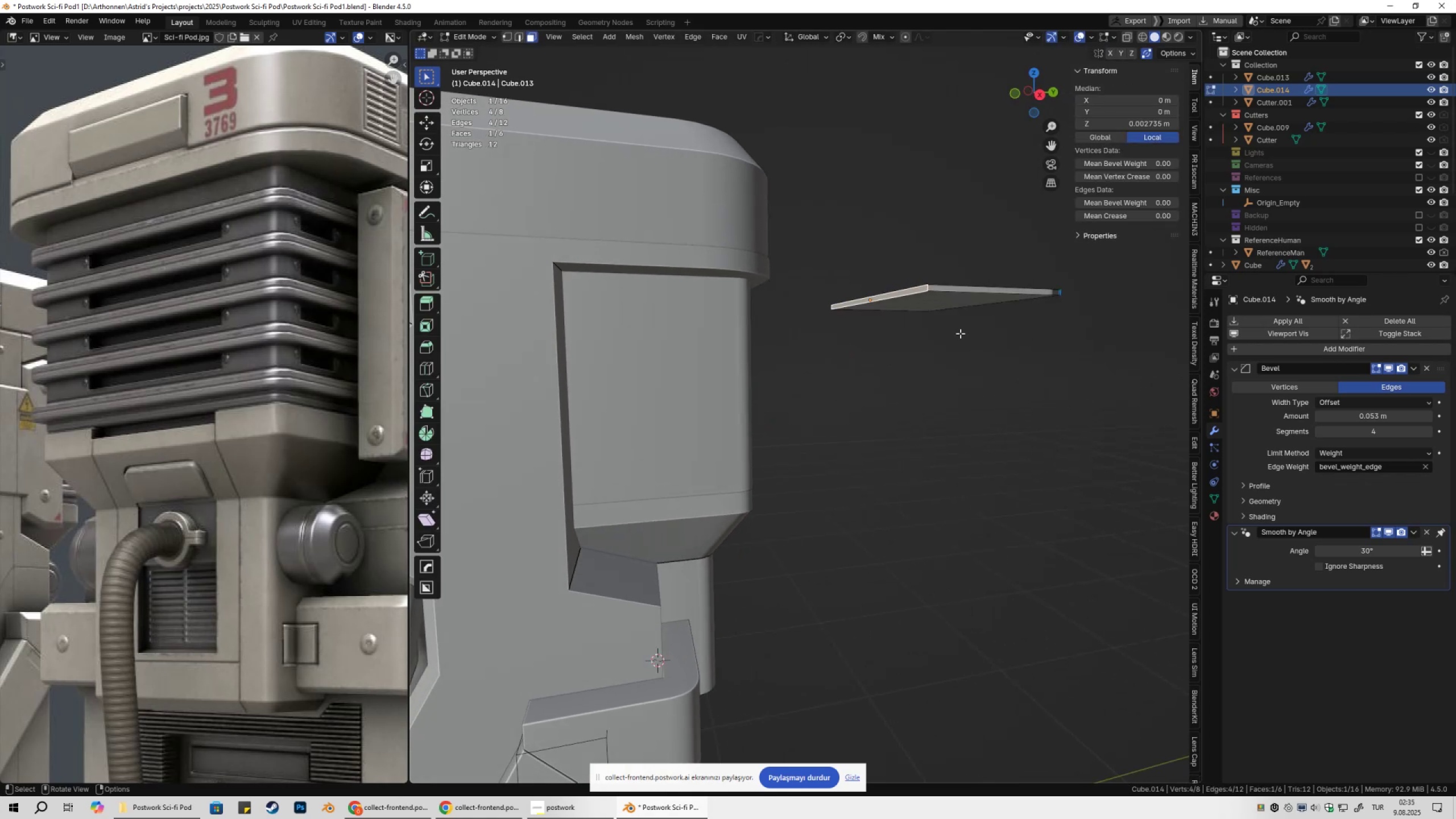 
right_click([960, 333])
 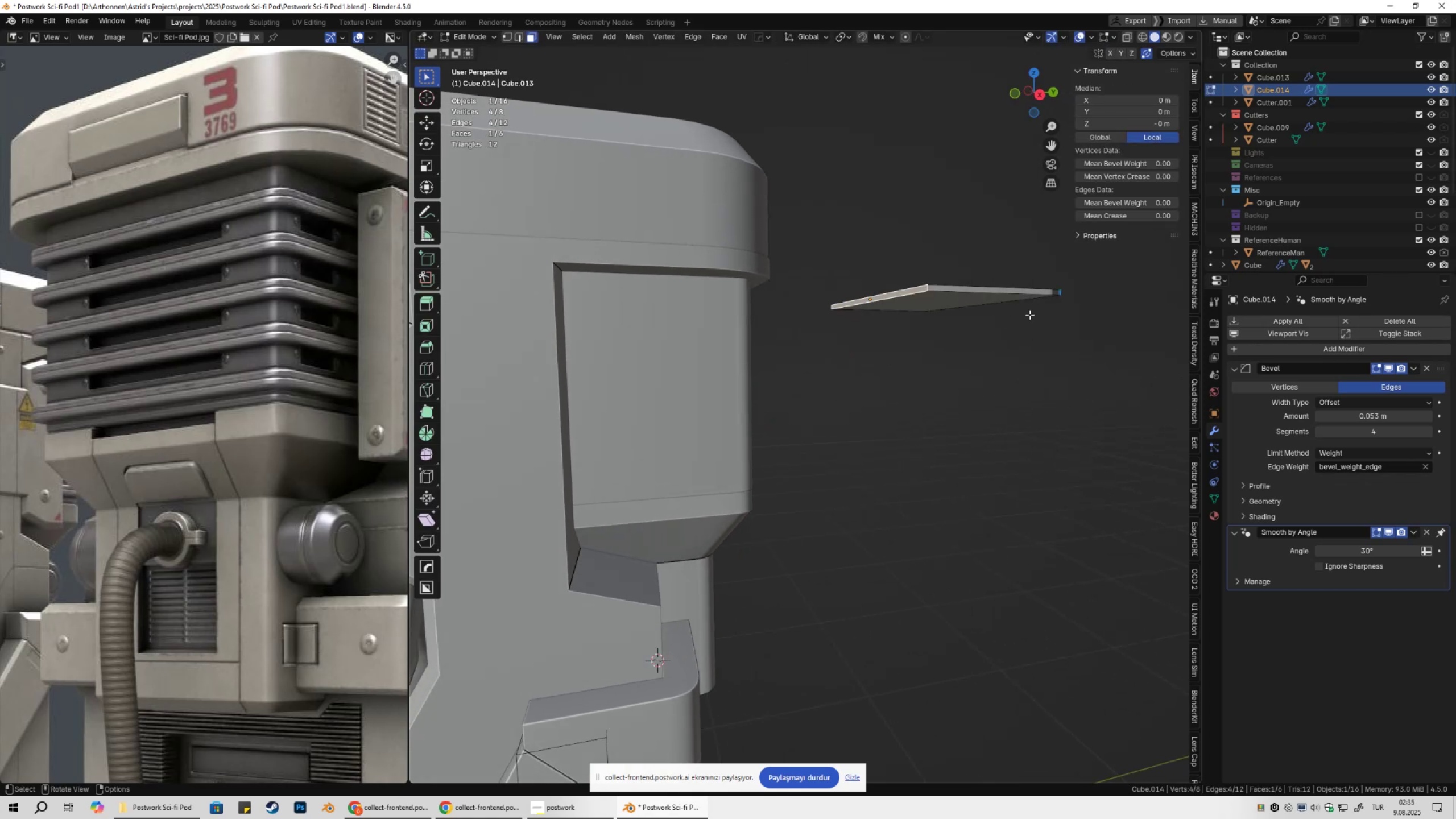 
key(Tab)
 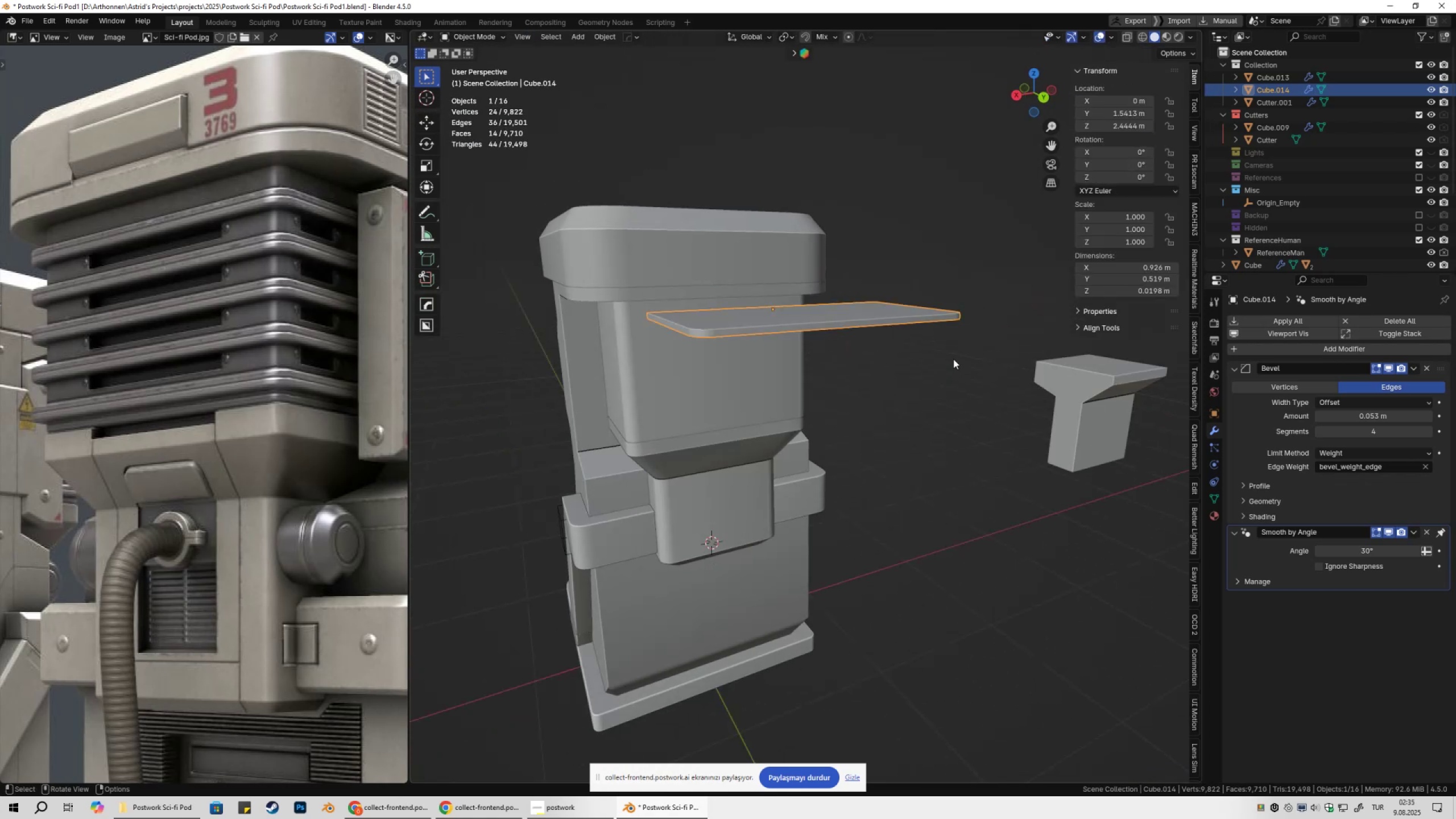 
key(Shift+ShiftLeft)
 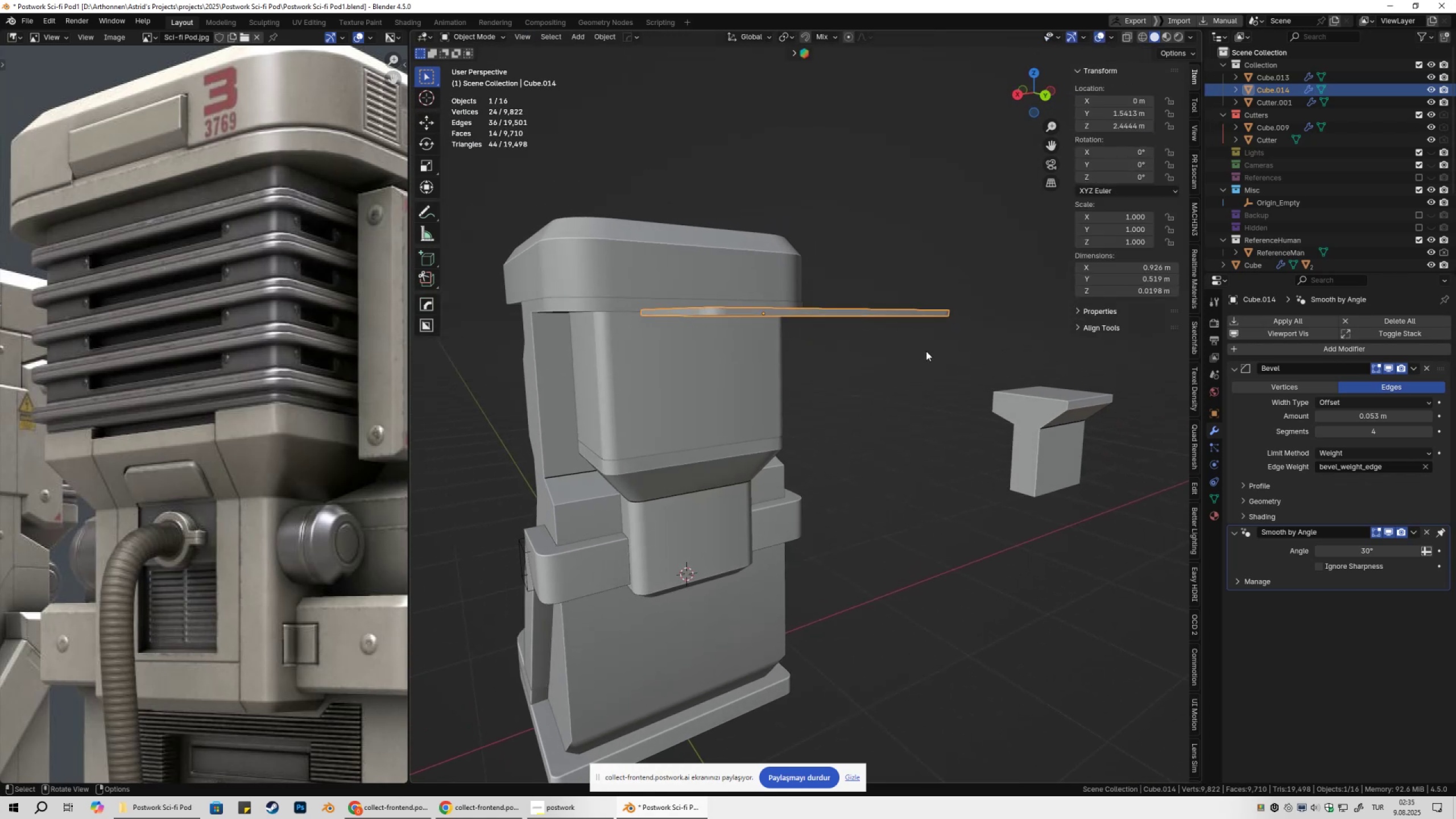 
left_click([926, 351])
 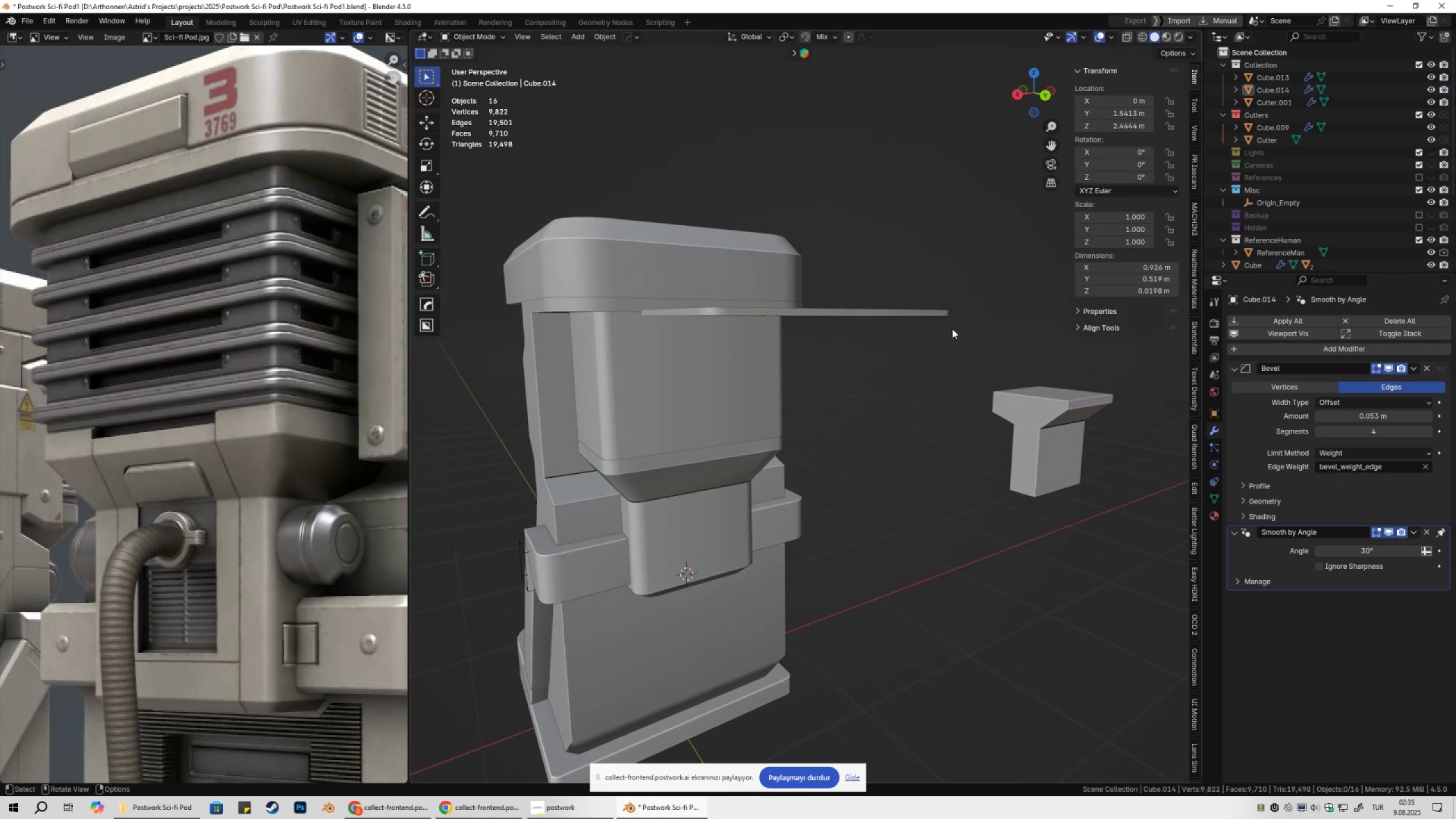 
left_click([910, 315])
 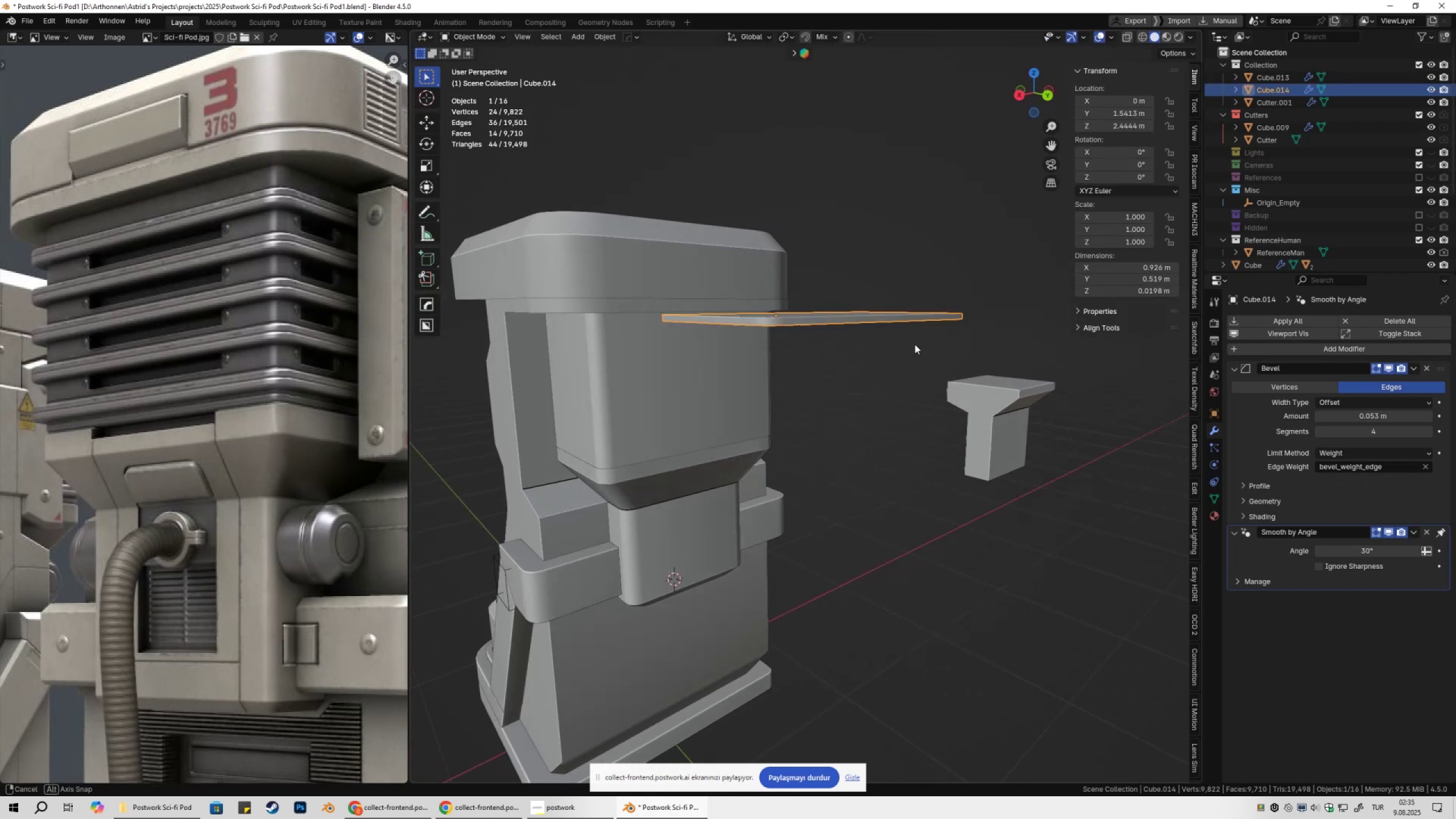 
key(Q)
 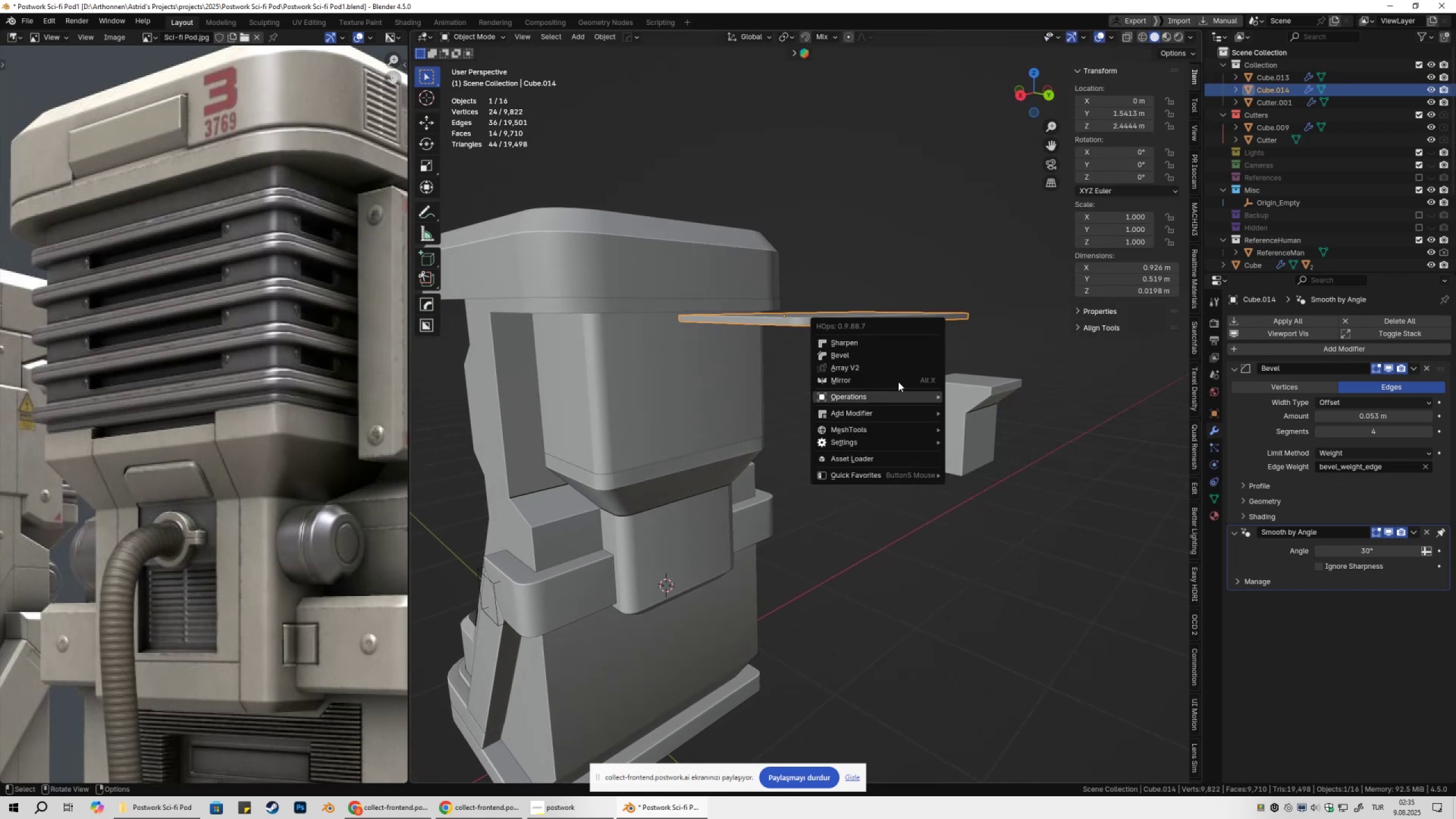 
left_click([896, 370])
 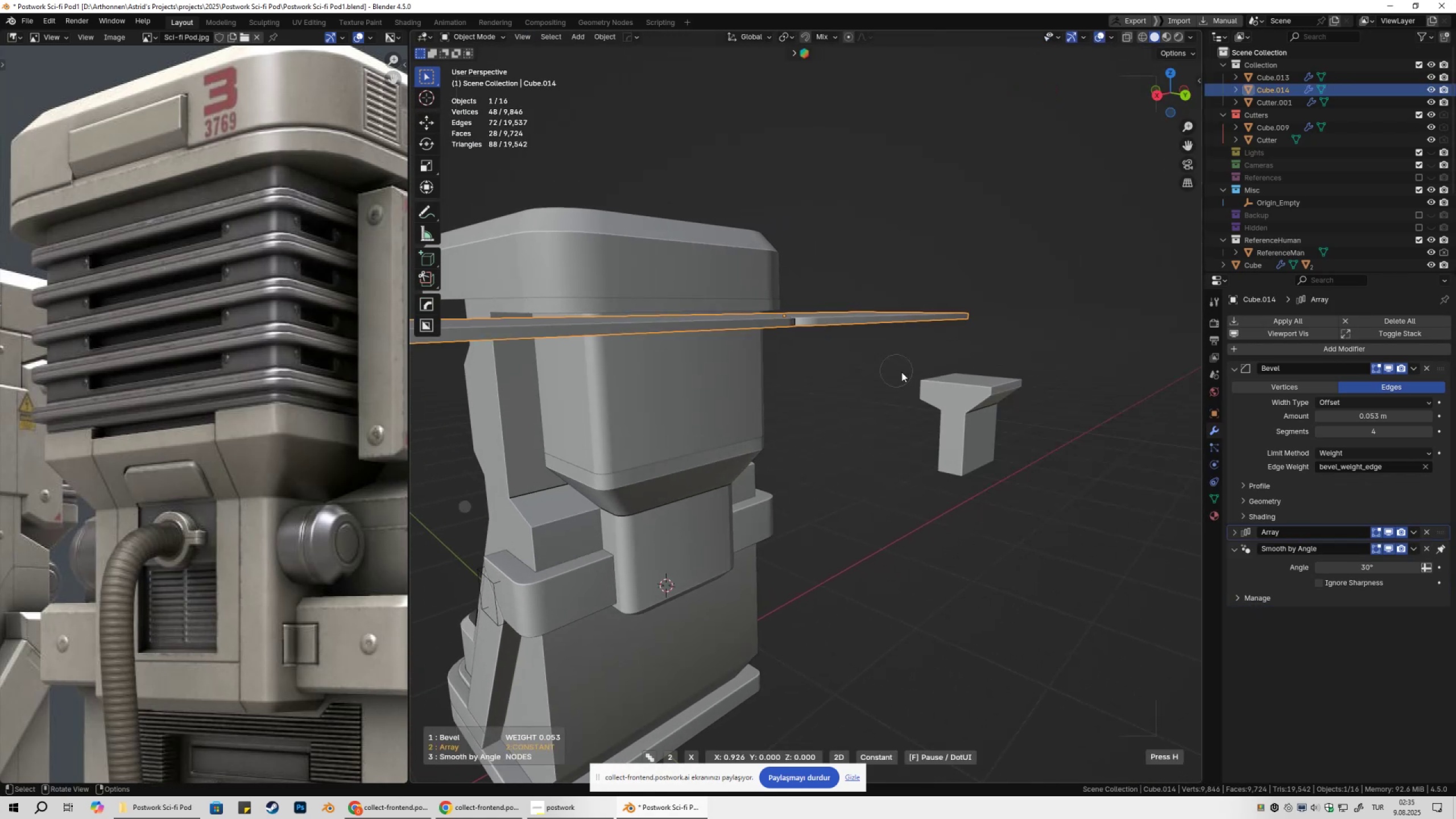 
scroll: coordinate [901, 372], scroll_direction: down, amount: 1.0
 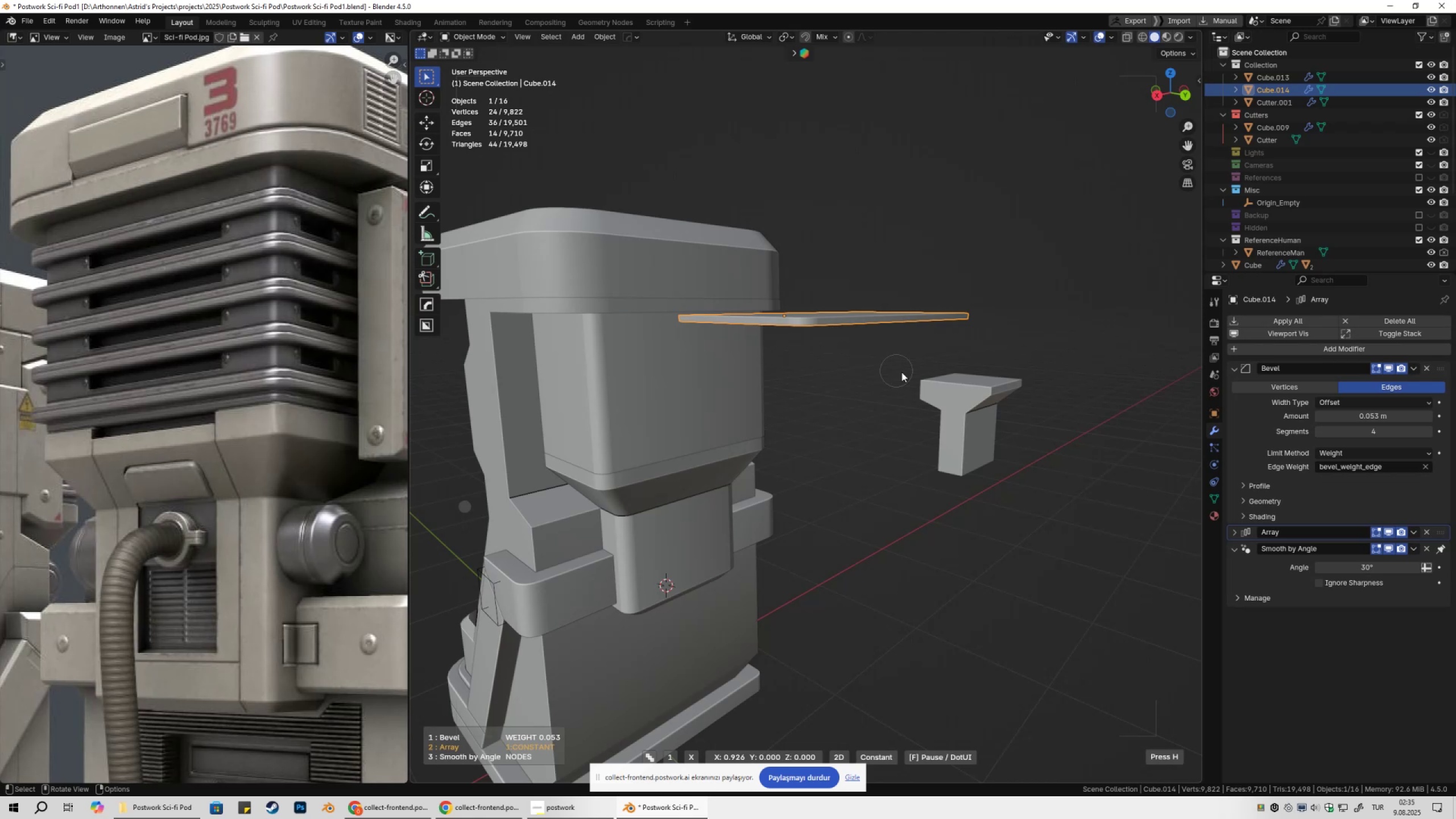 
scroll: coordinate [901, 372], scroll_direction: up, amount: 1.0
 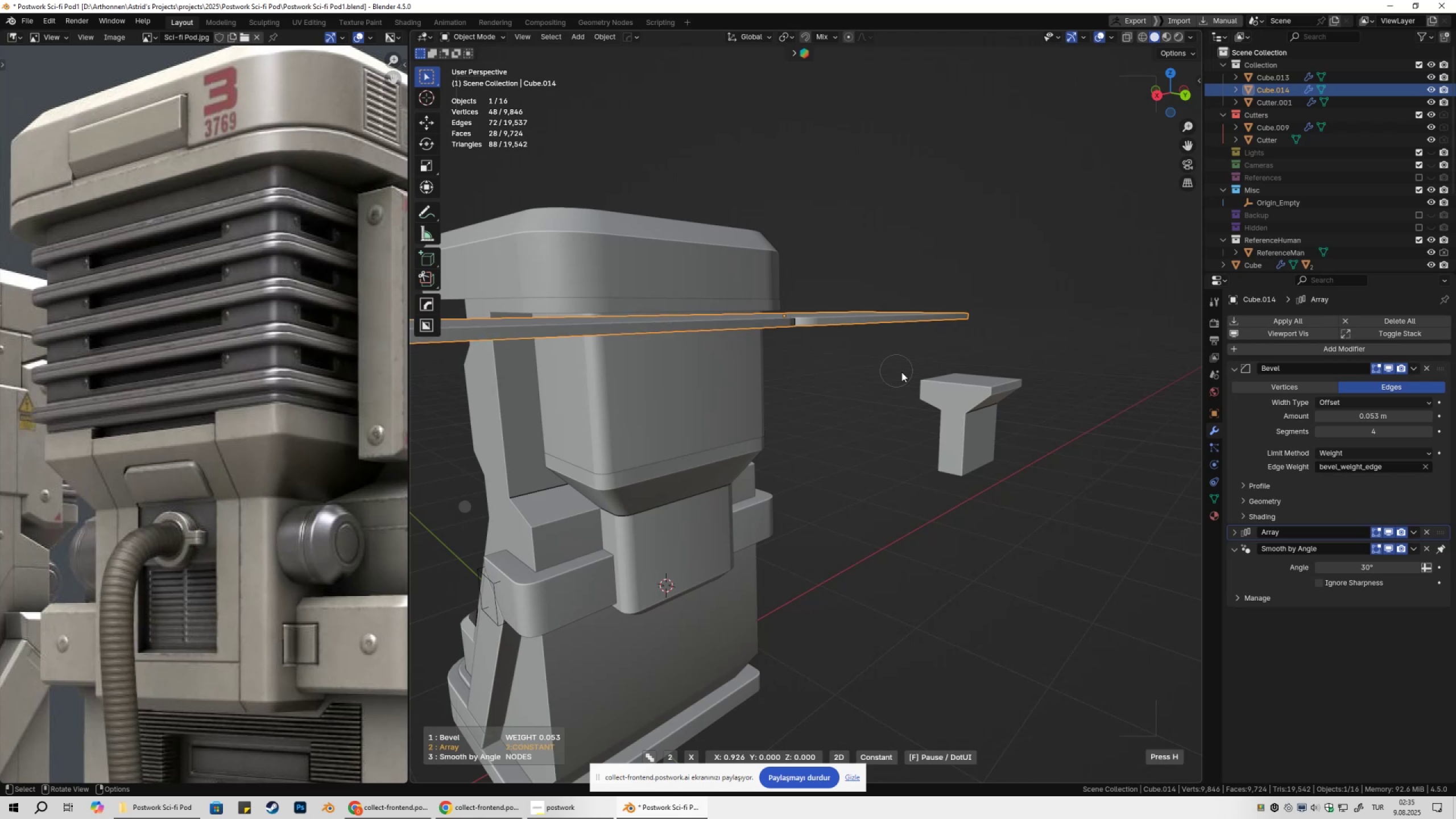 
type(xx)
 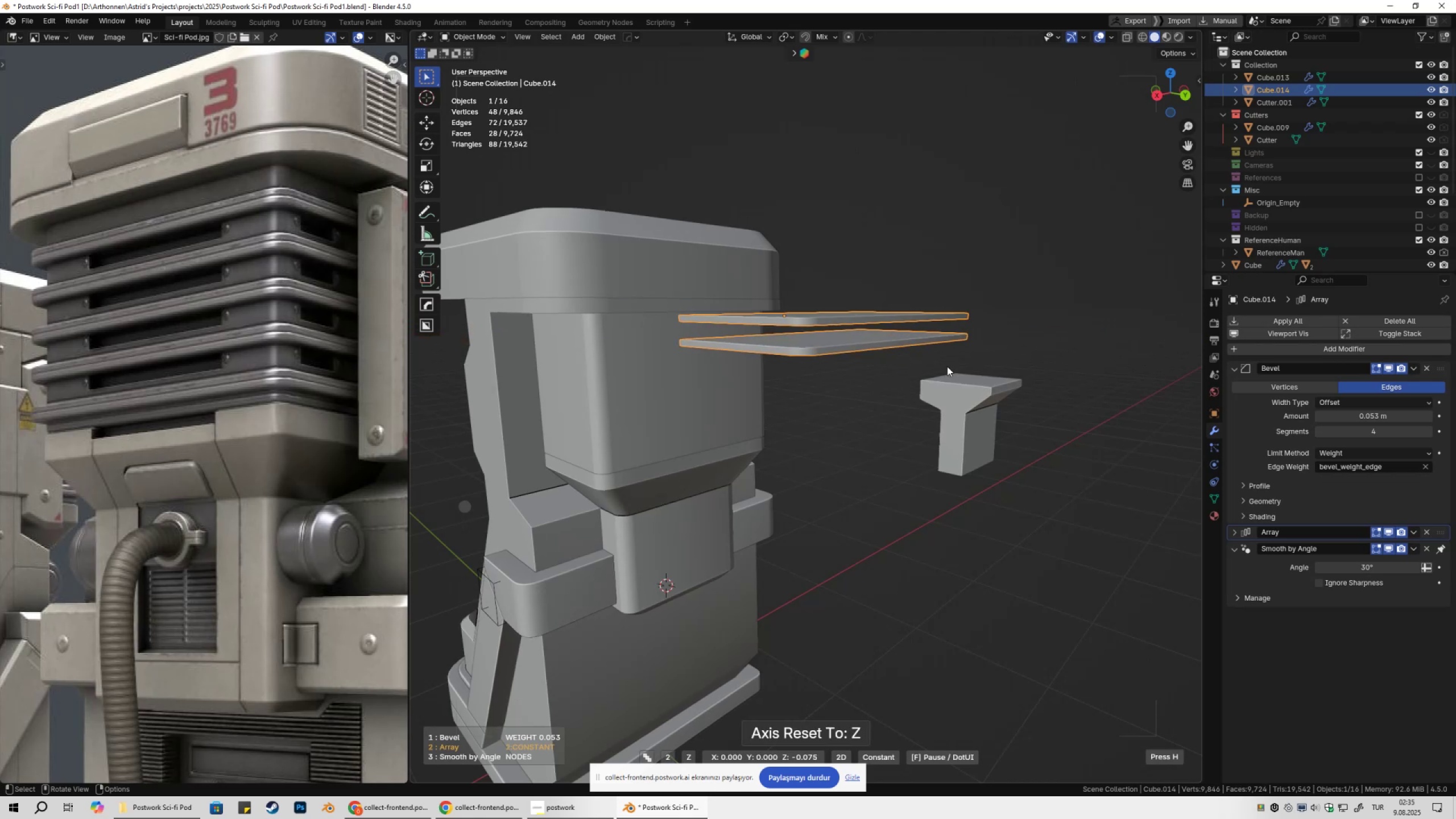 
hold_key(key=ShiftLeft, duration=1.5)
 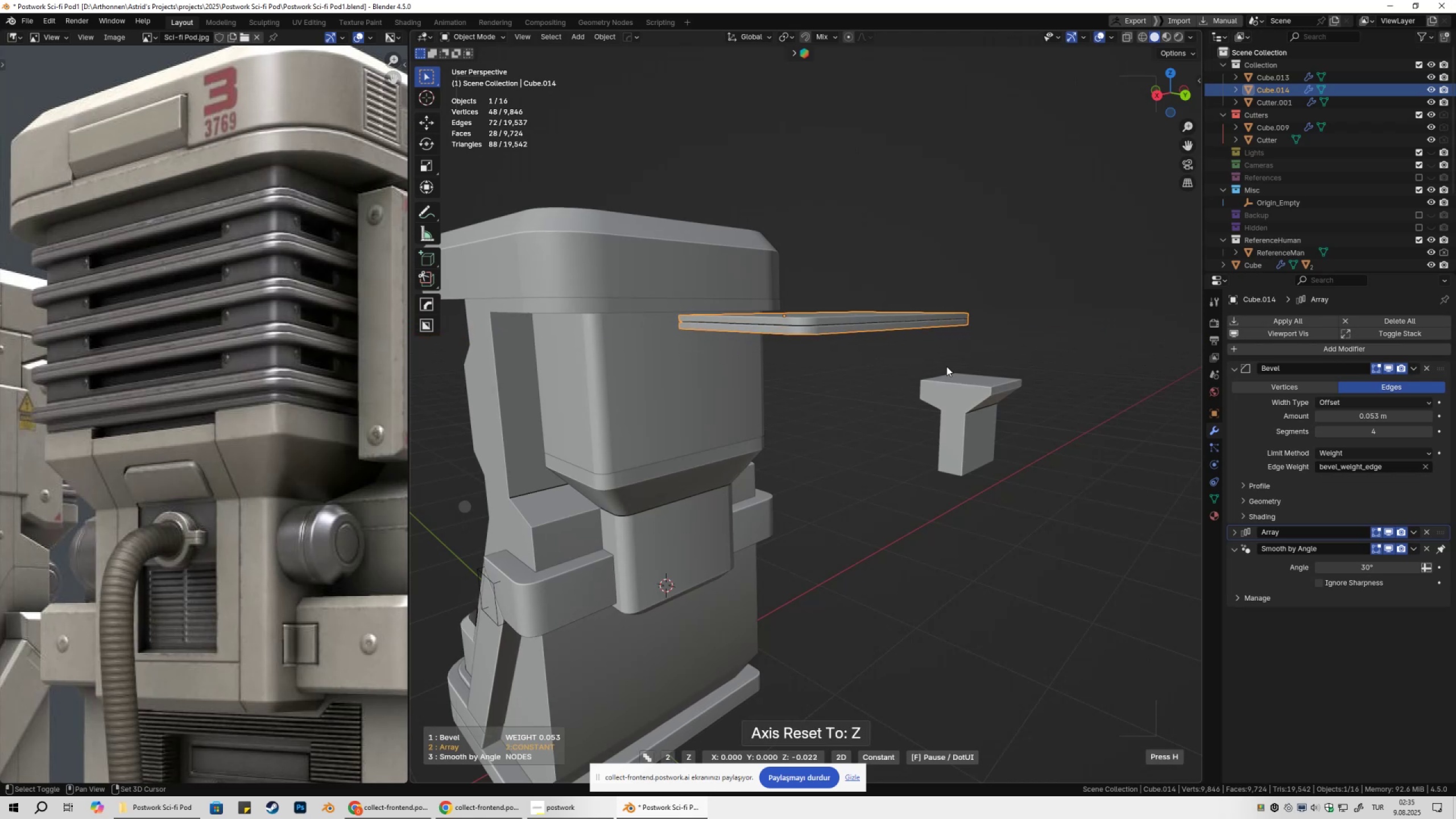 
hold_key(key=ShiftLeft, duration=1.52)
 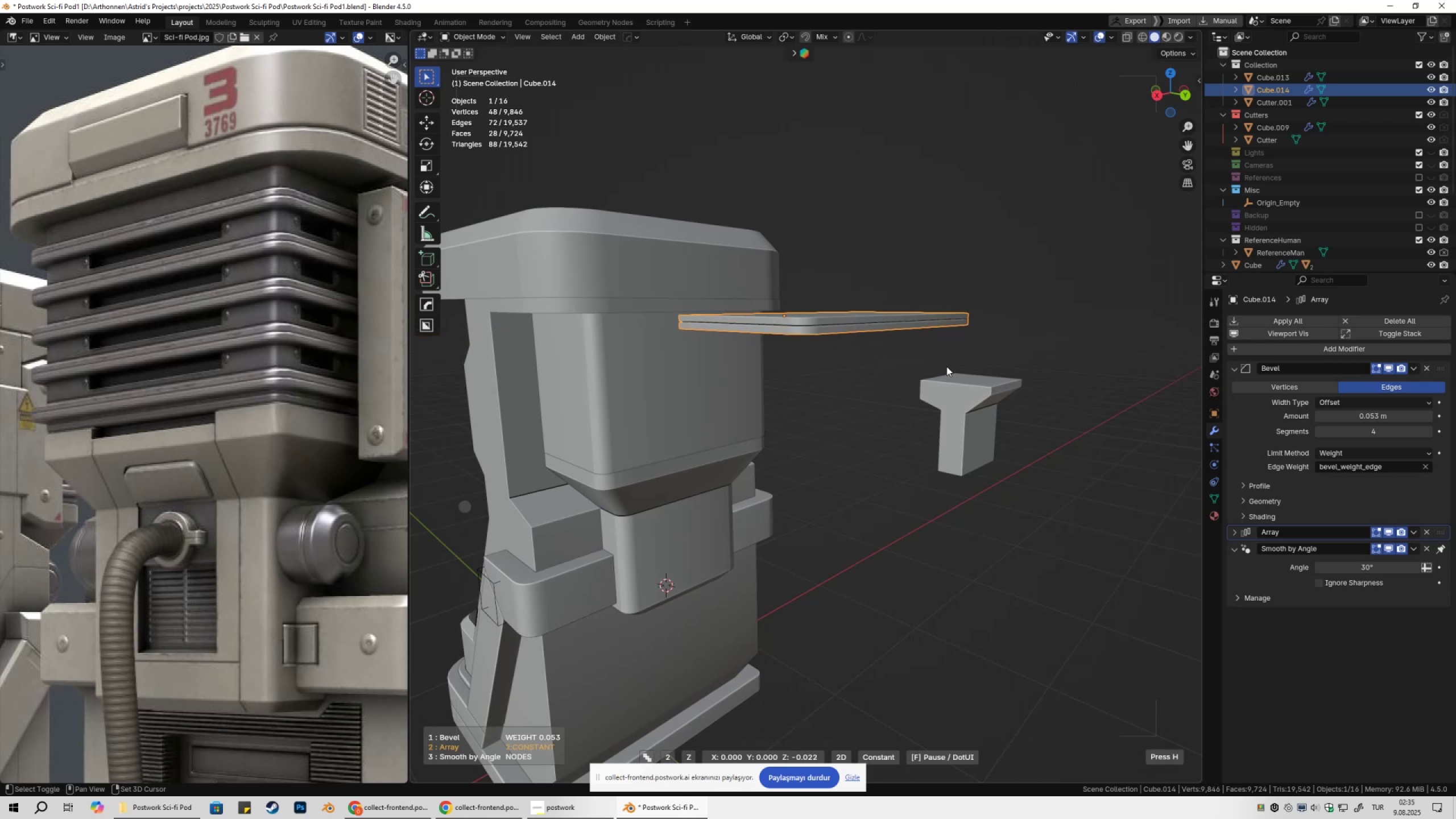 
hold_key(key=ShiftLeft, duration=1.37)
left_click([946, 366])
 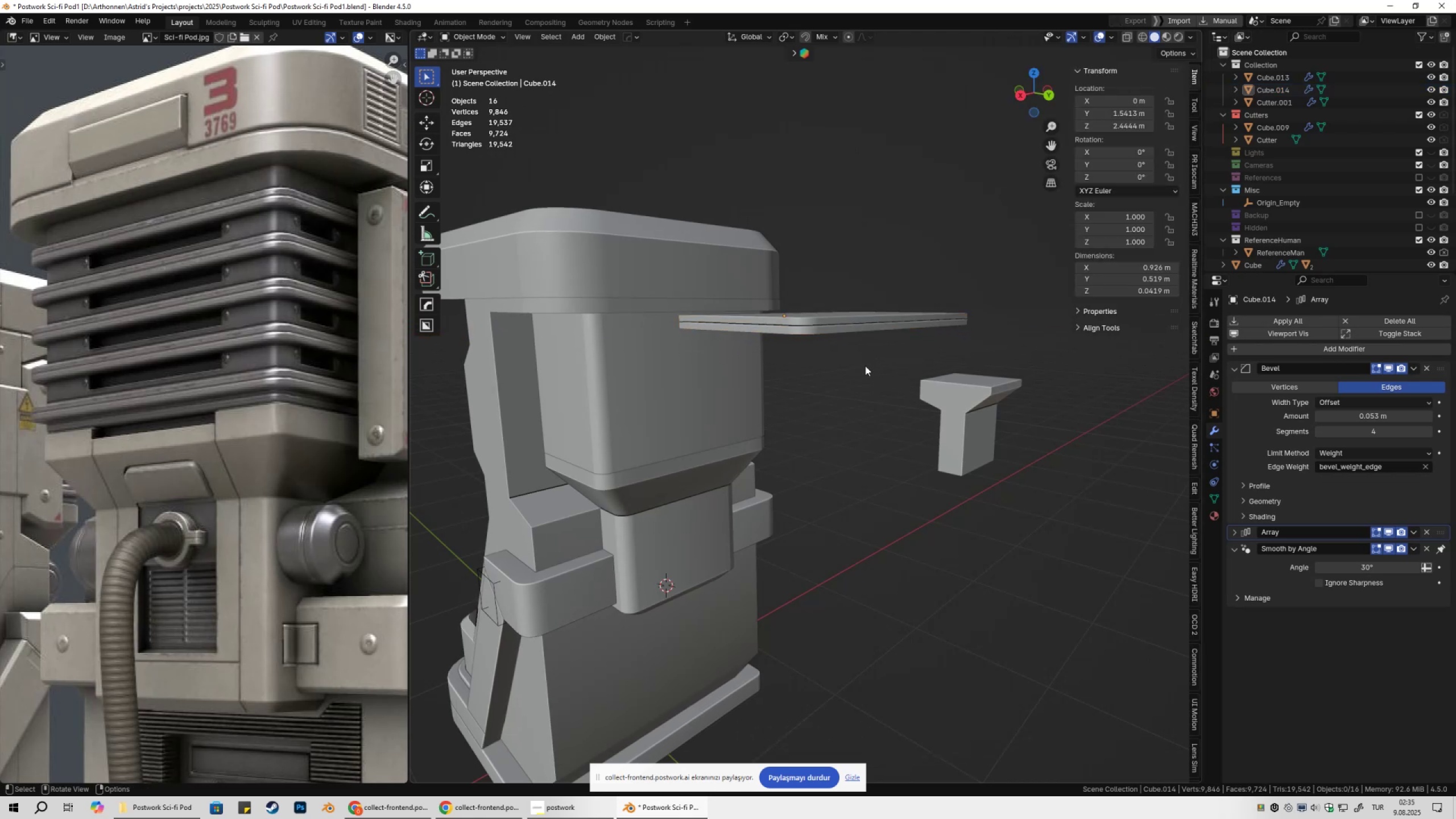 
double_click([820, 328])
 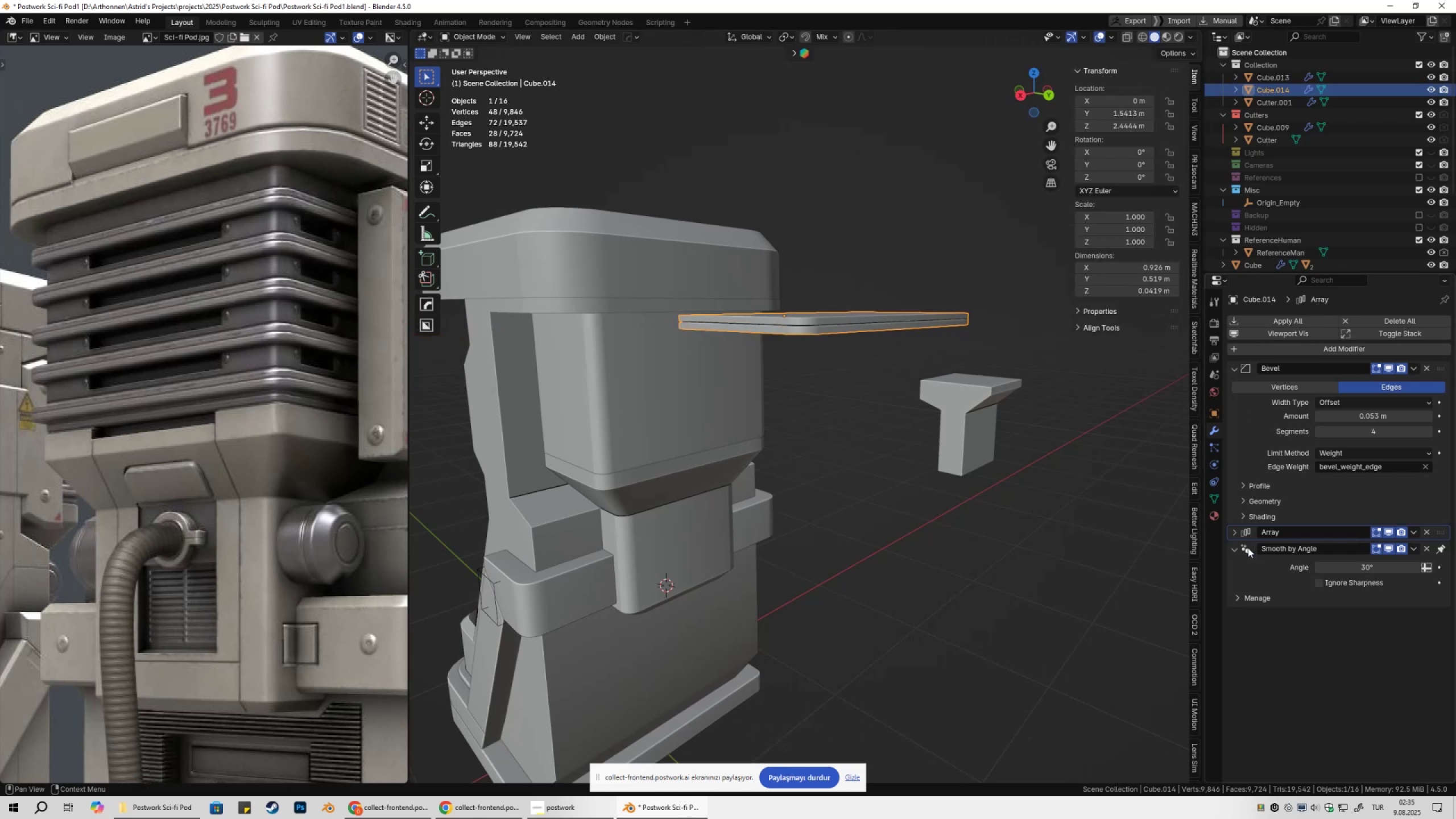 
left_click([1232, 532])
 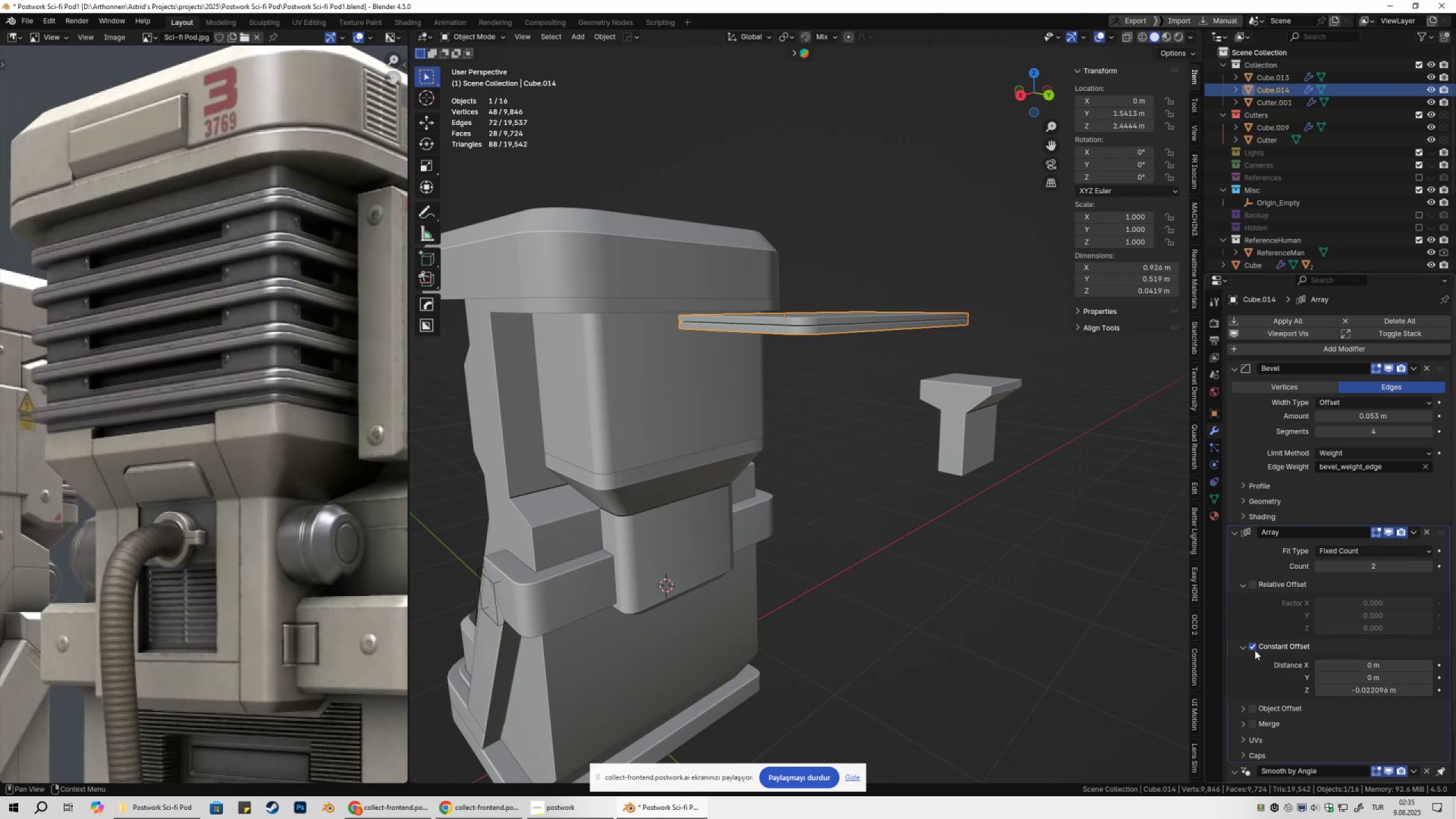 
left_click([1255, 583])
 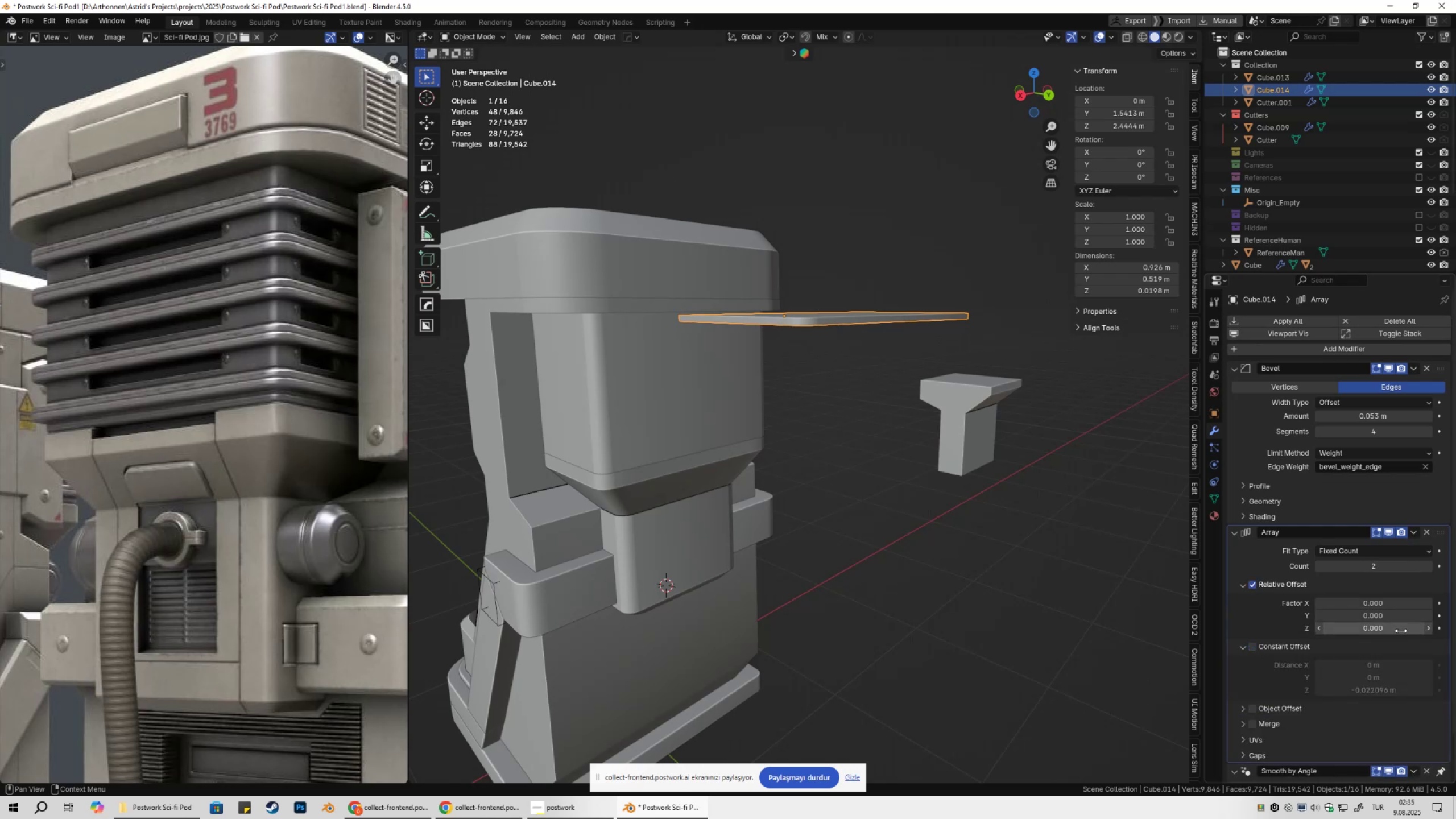 
left_click_drag(start_coordinate=[1403, 632], to_coordinate=[230, 635])
 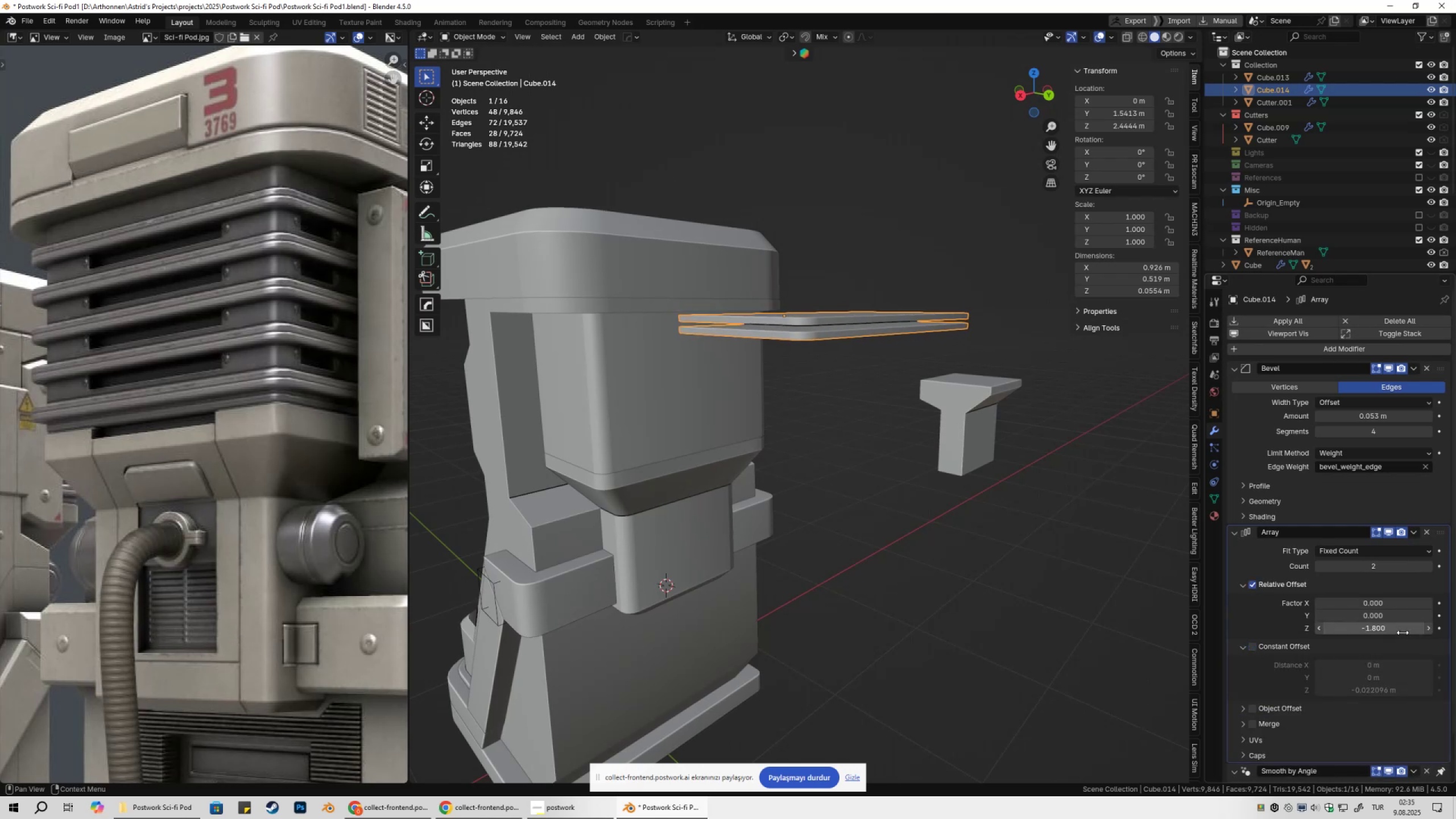 
left_click([1403, 633])
 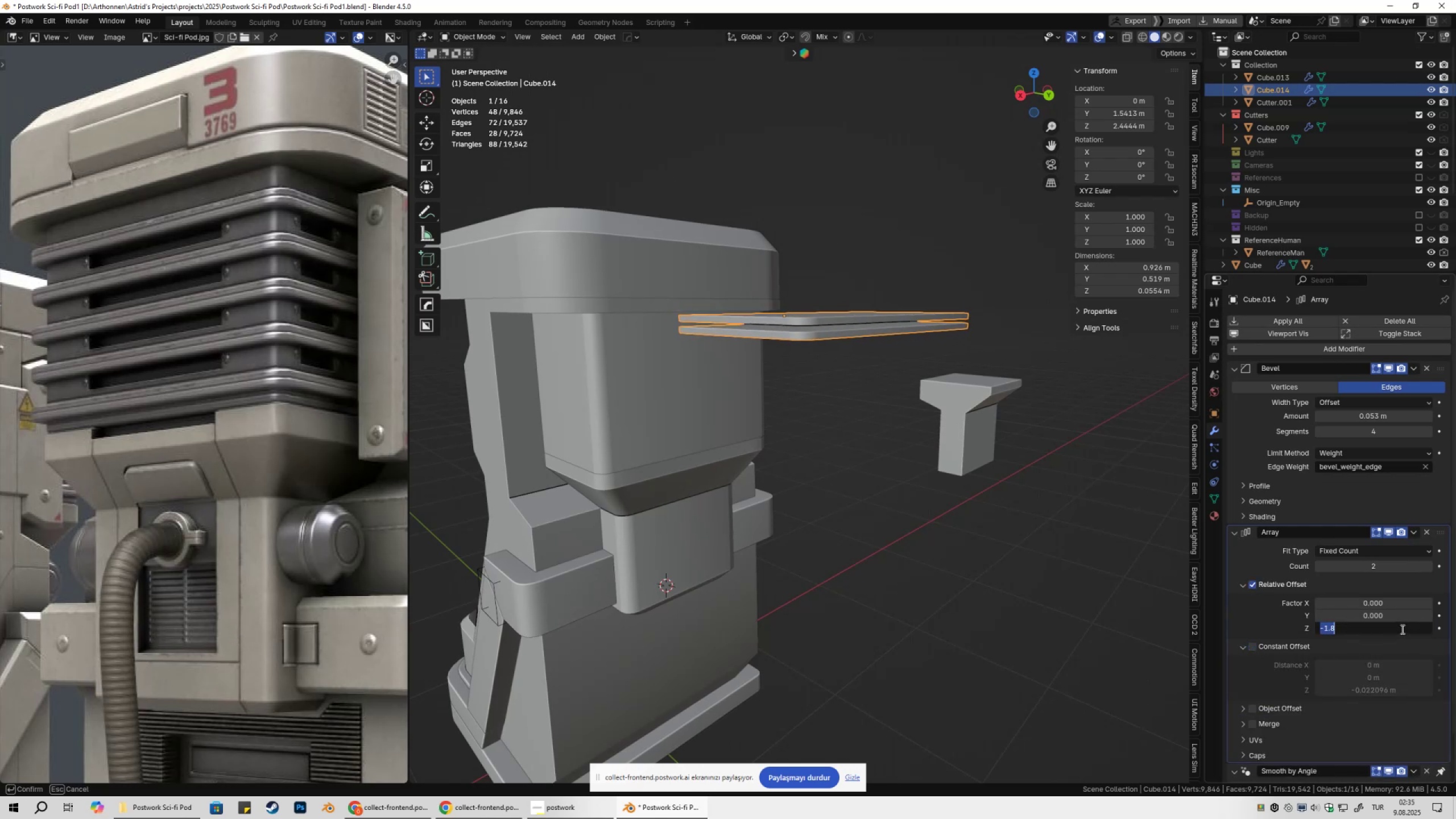 
key(NumpadSubtract)
 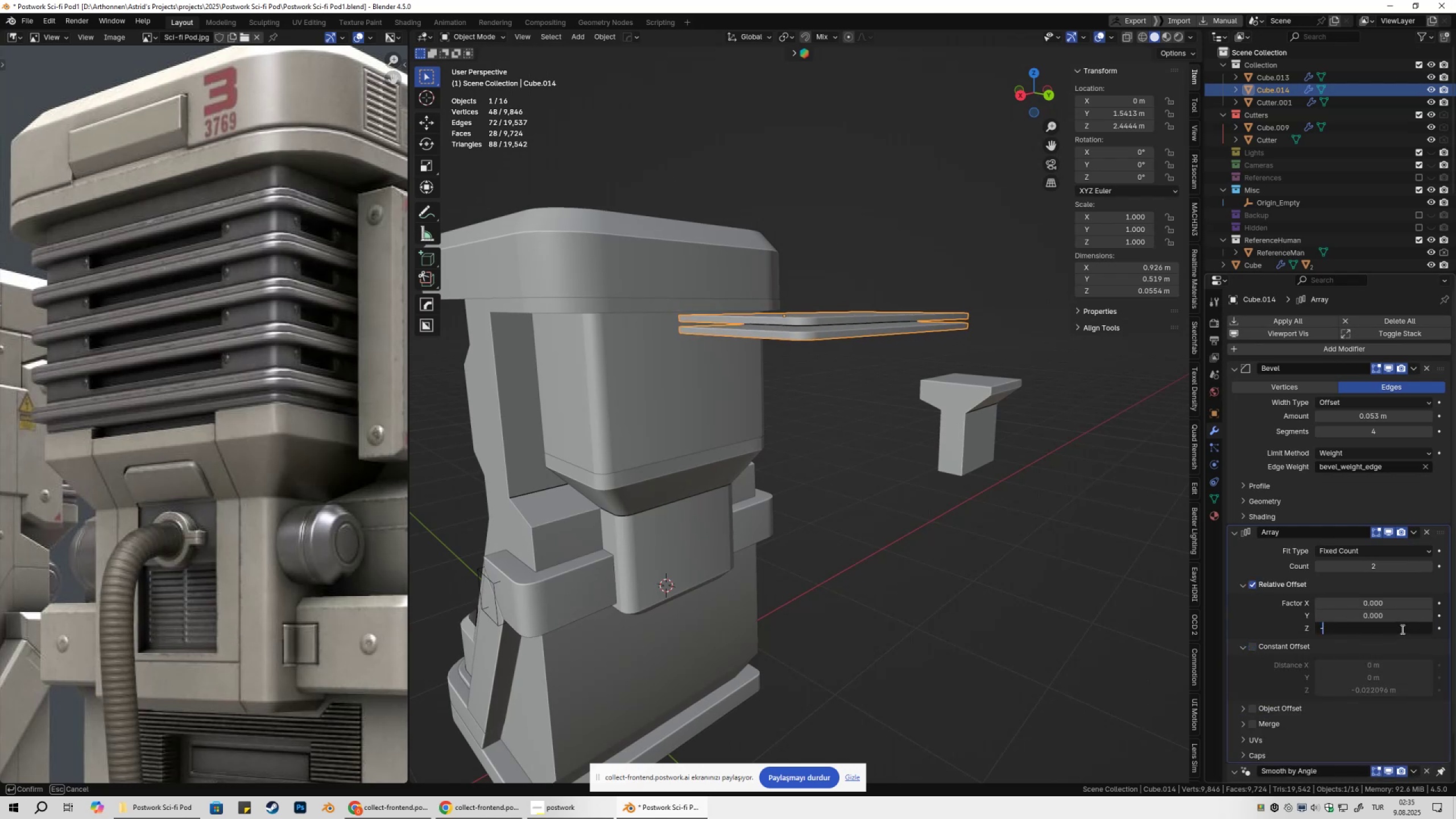 
key(Numpad1)
 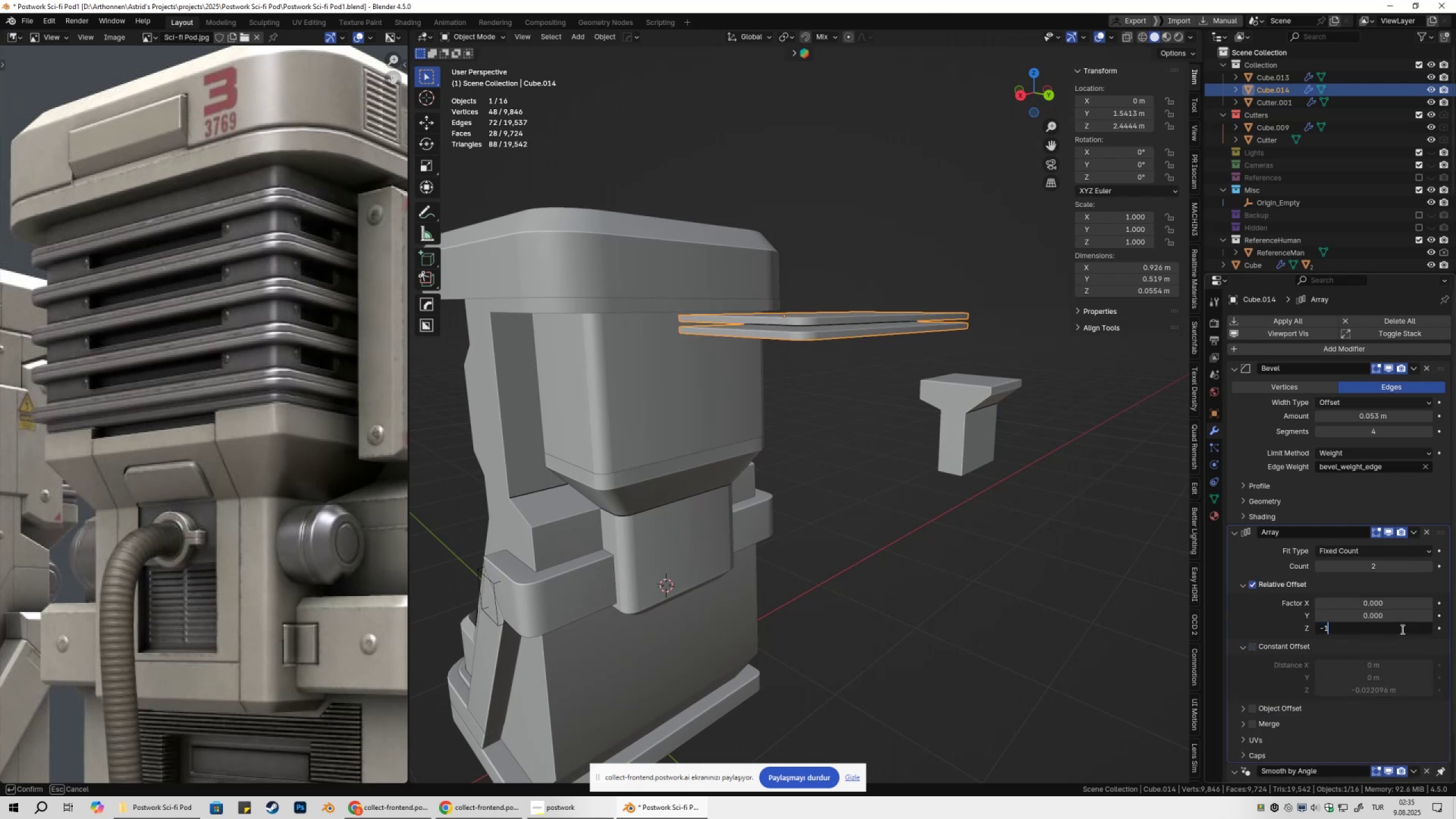 
key(NumpadEnter)
 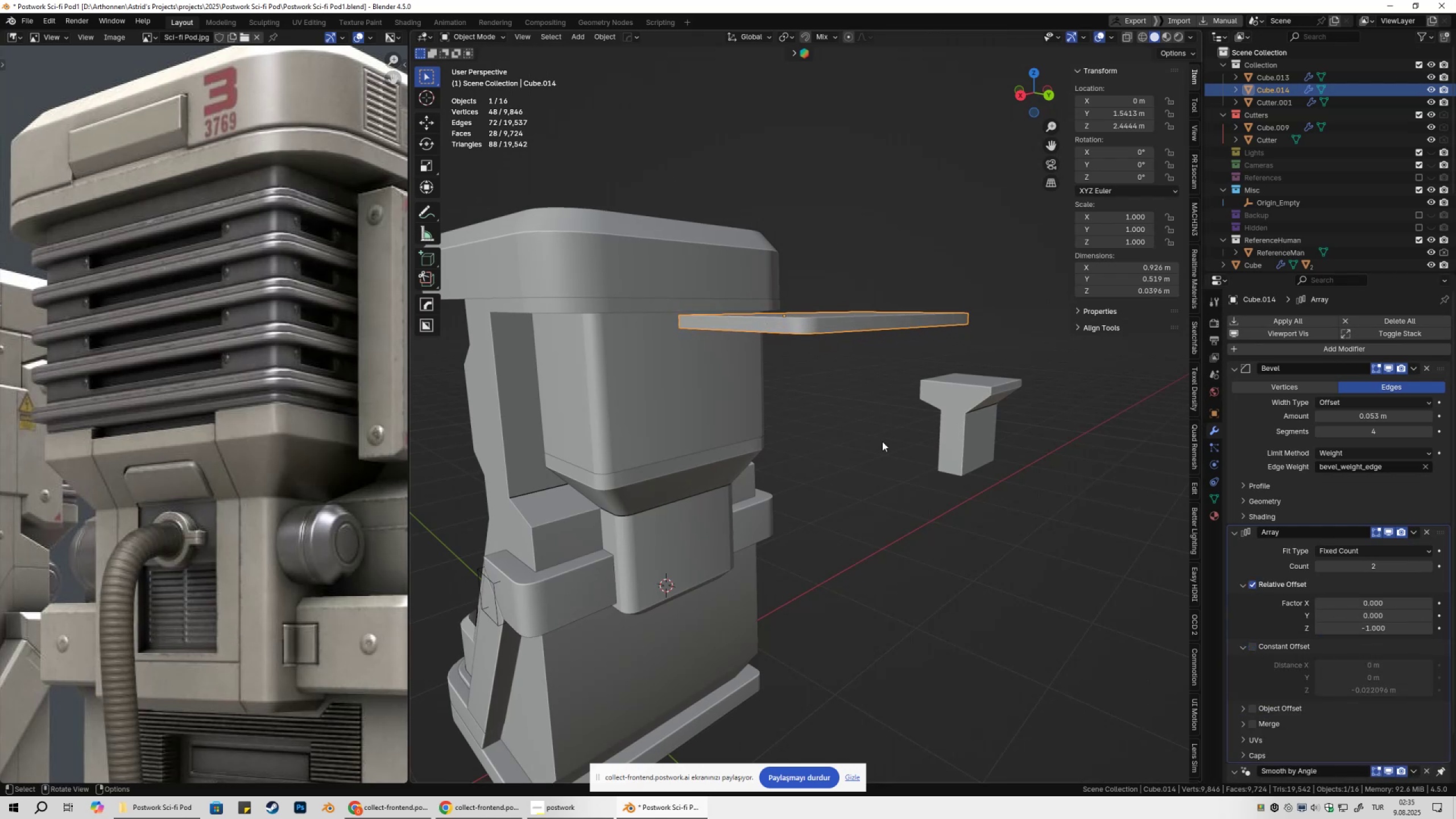 
left_click([882, 441])
 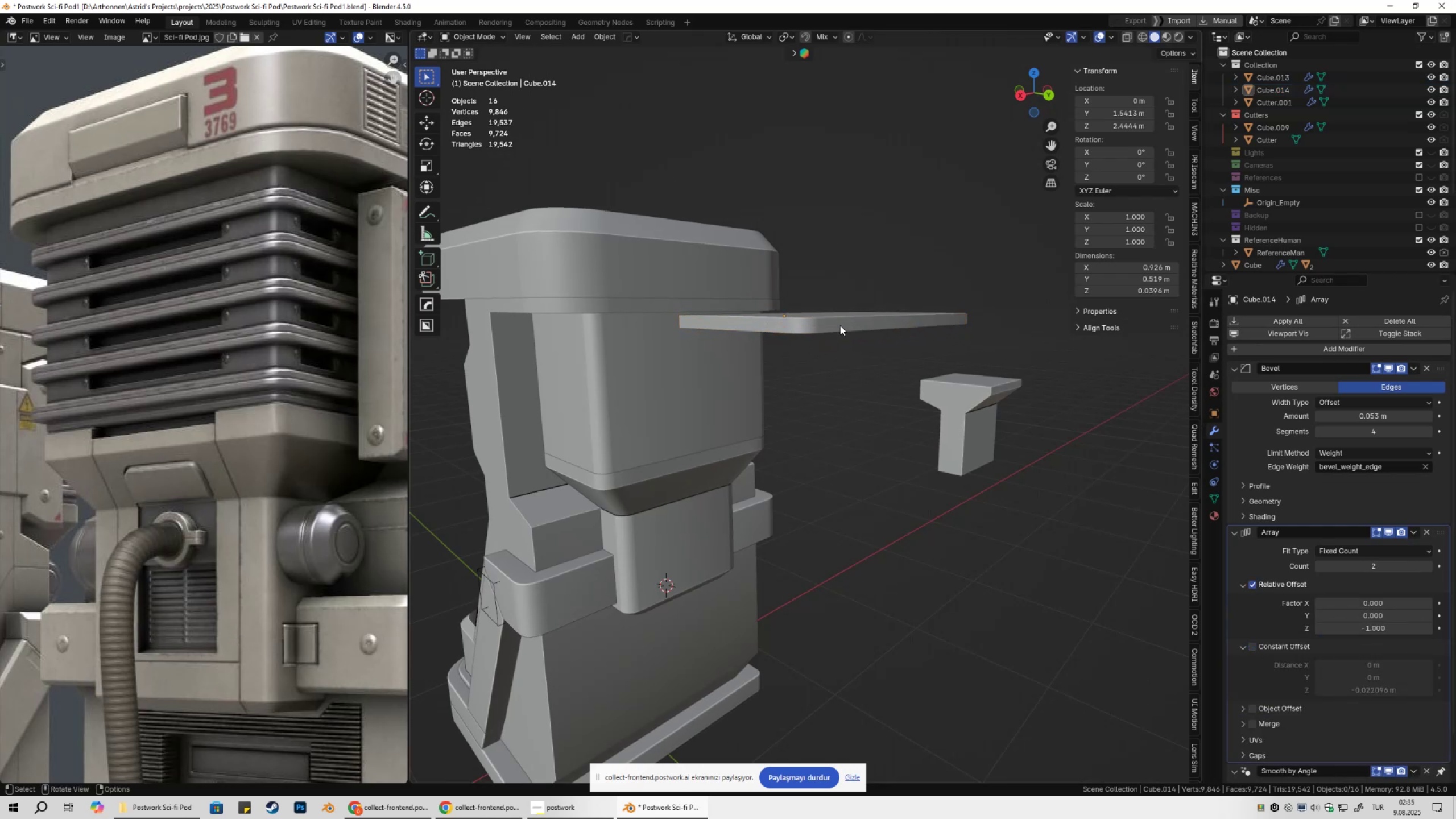 
double_click([838, 319])
 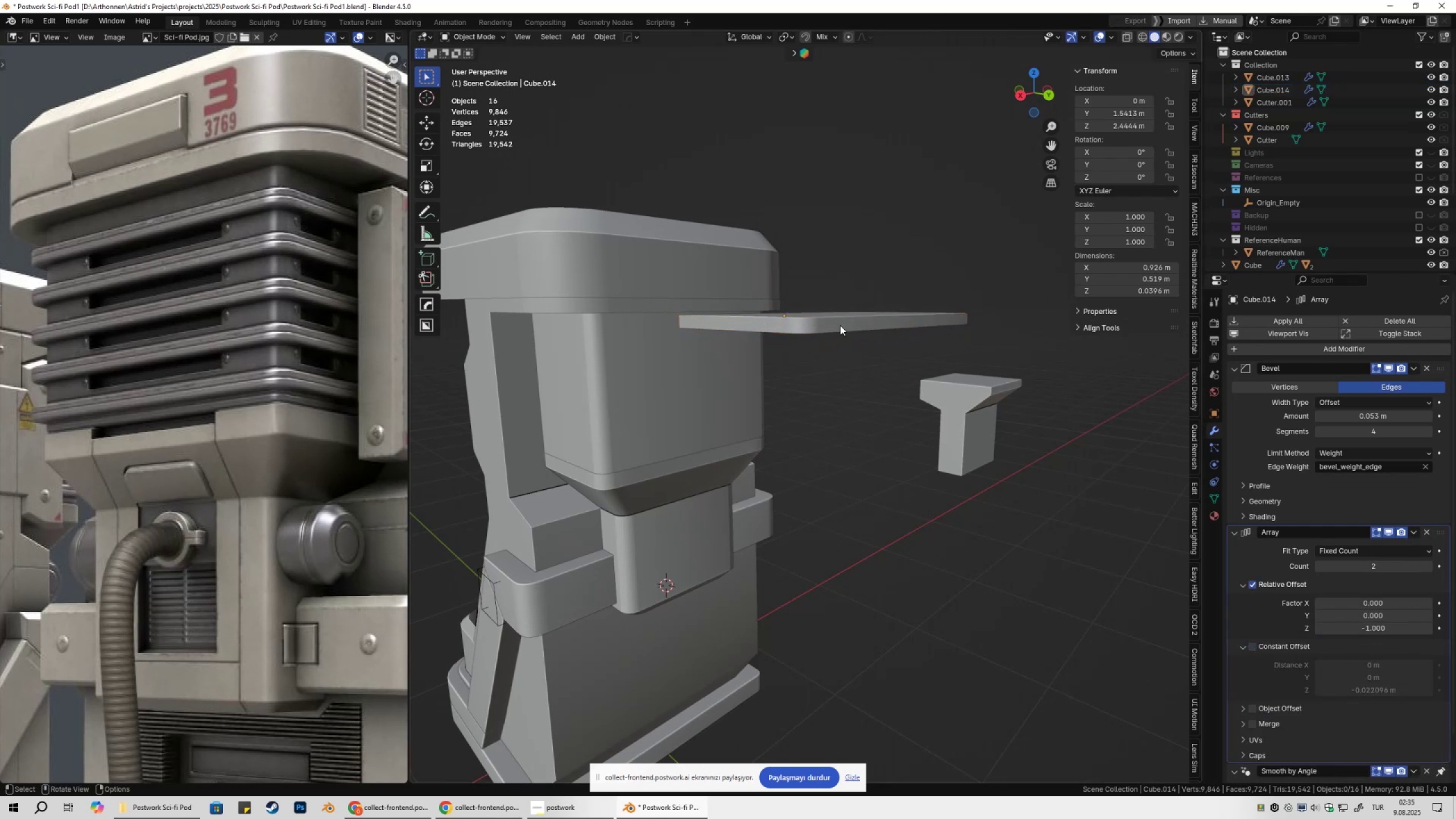 
hold_key(key=ShiftLeft, duration=0.4)
 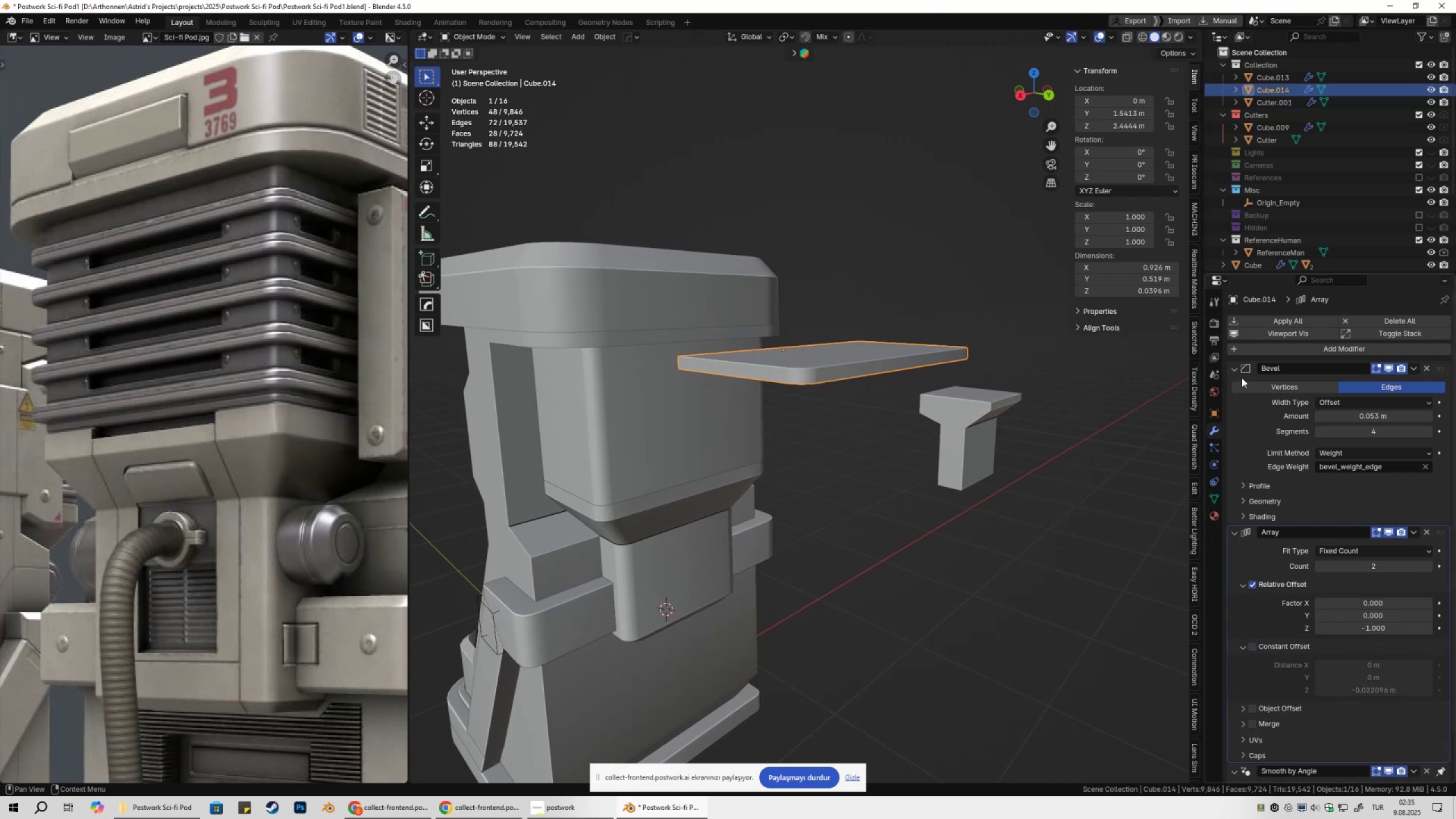 
left_click([1239, 376])
 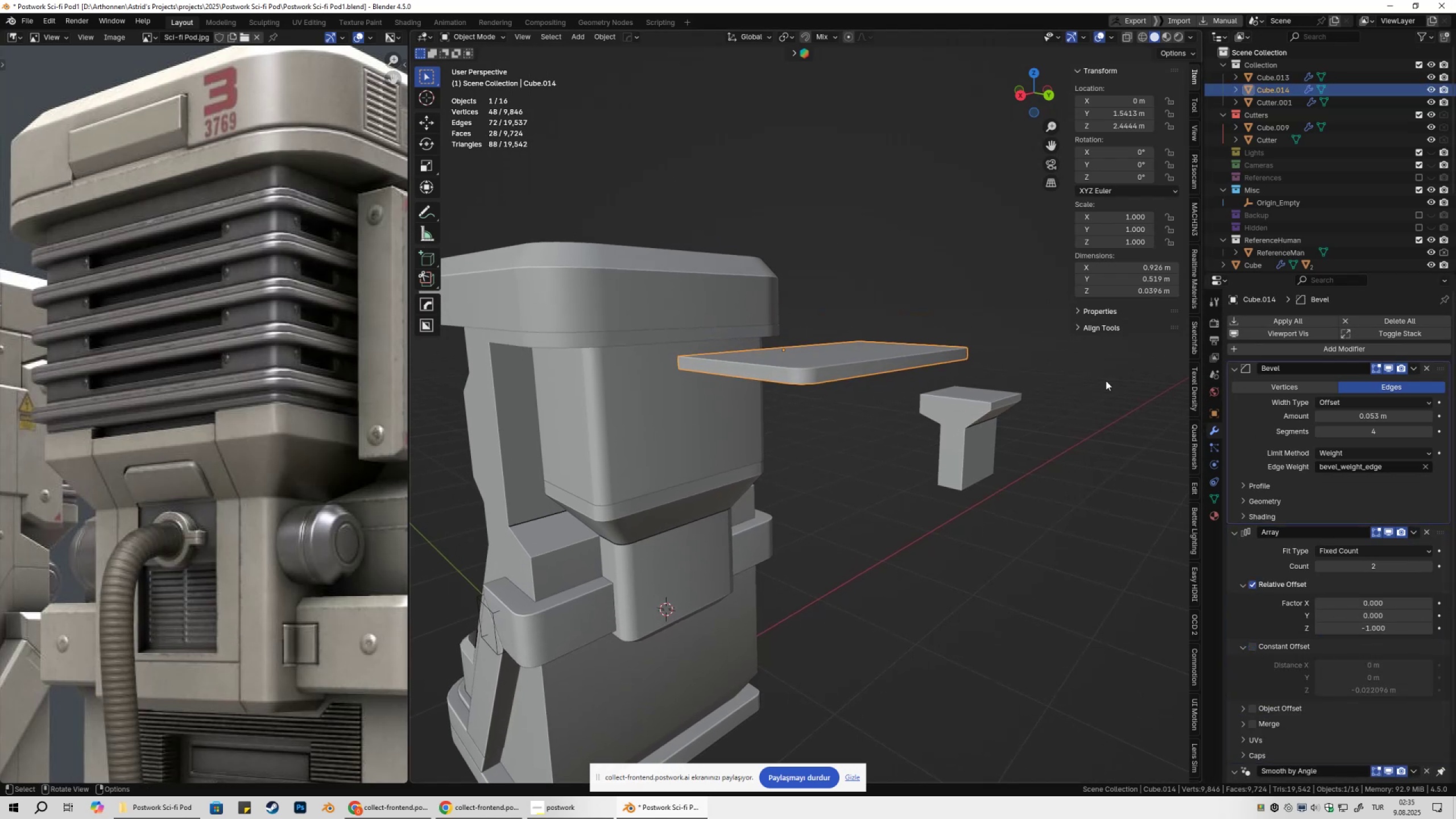 
scroll: coordinate [906, 398], scroll_direction: up, amount: 1.0
 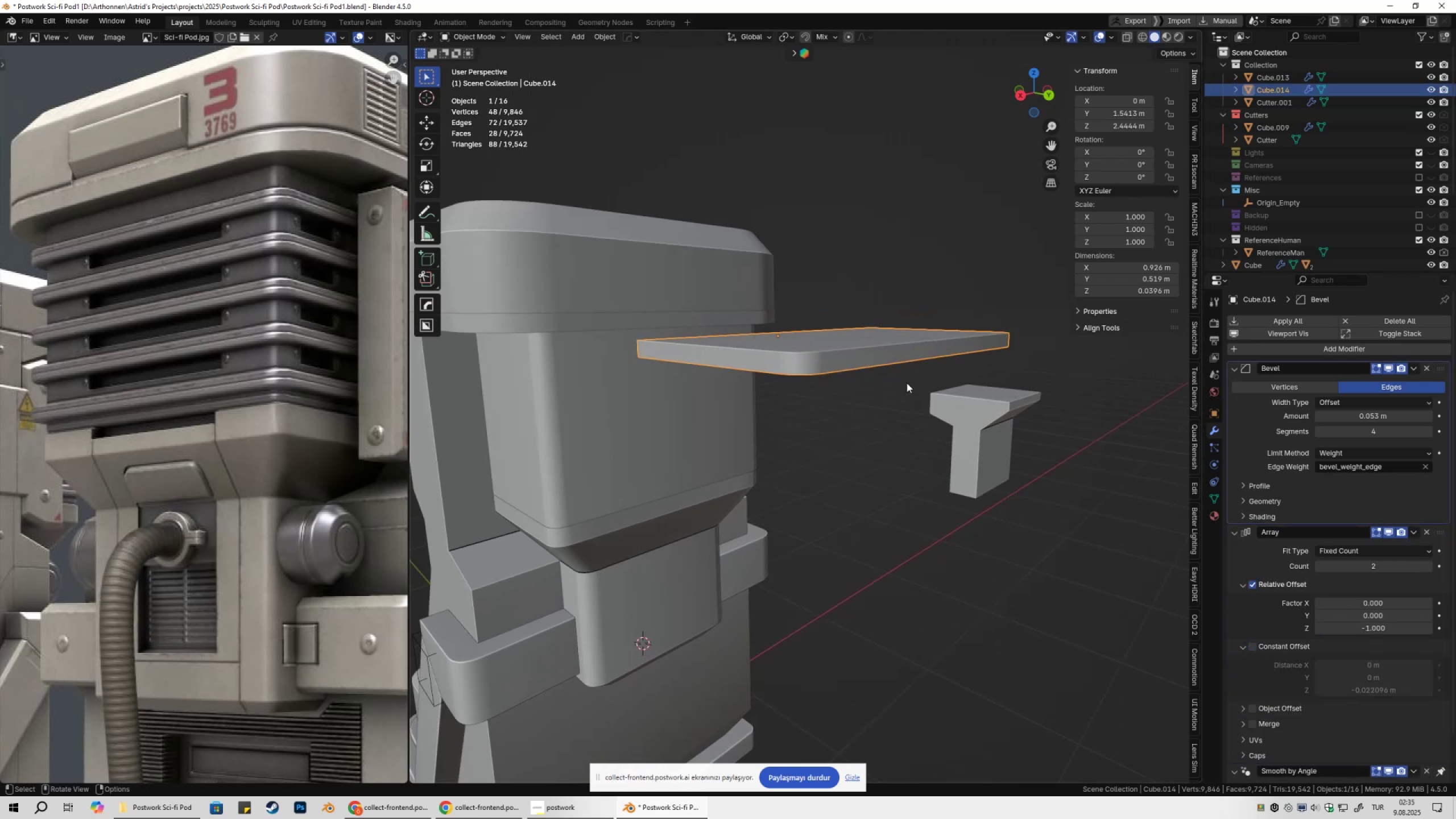 
key(Q)
 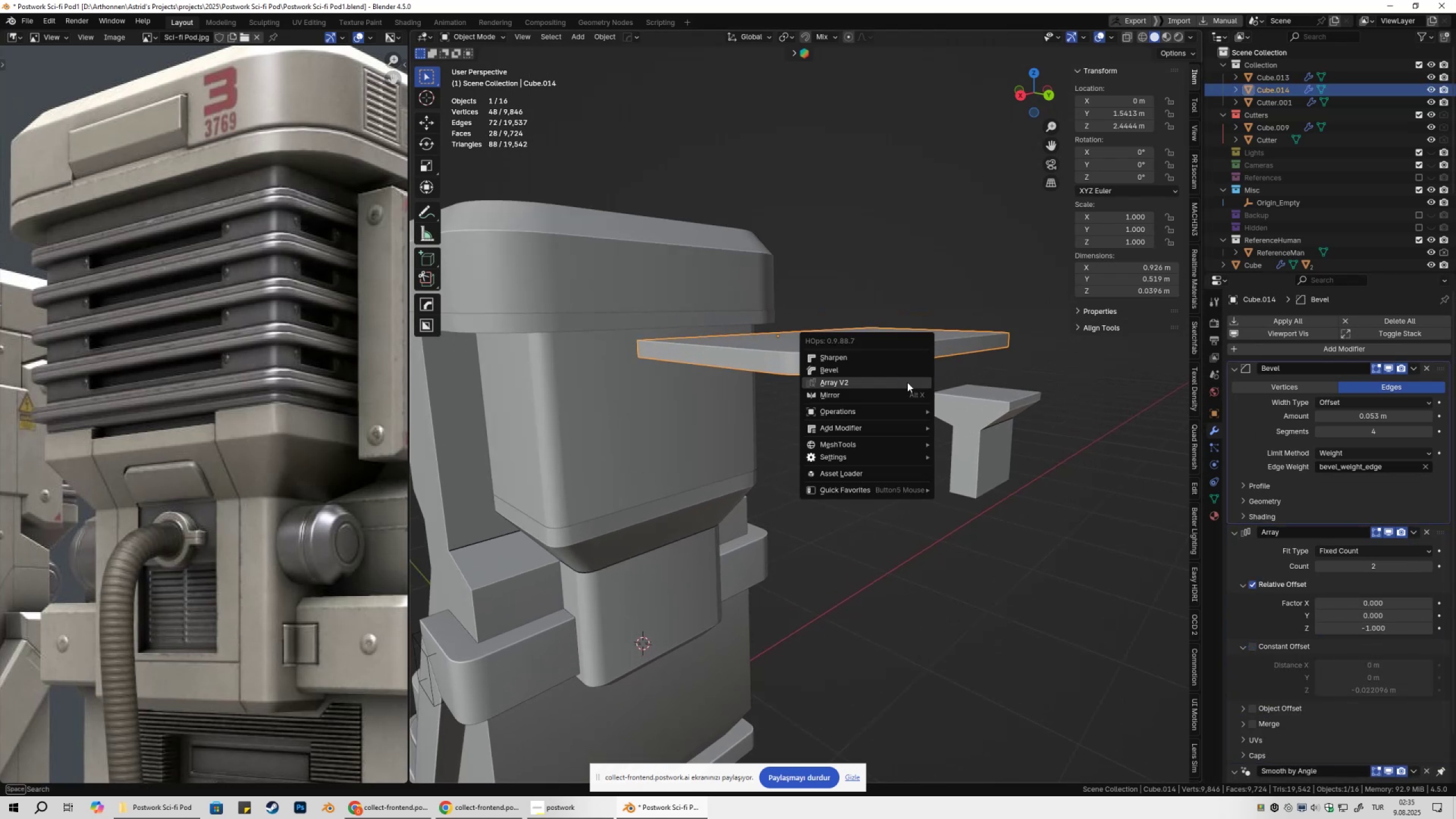 
hold_key(key=ControlLeft, duration=0.48)
 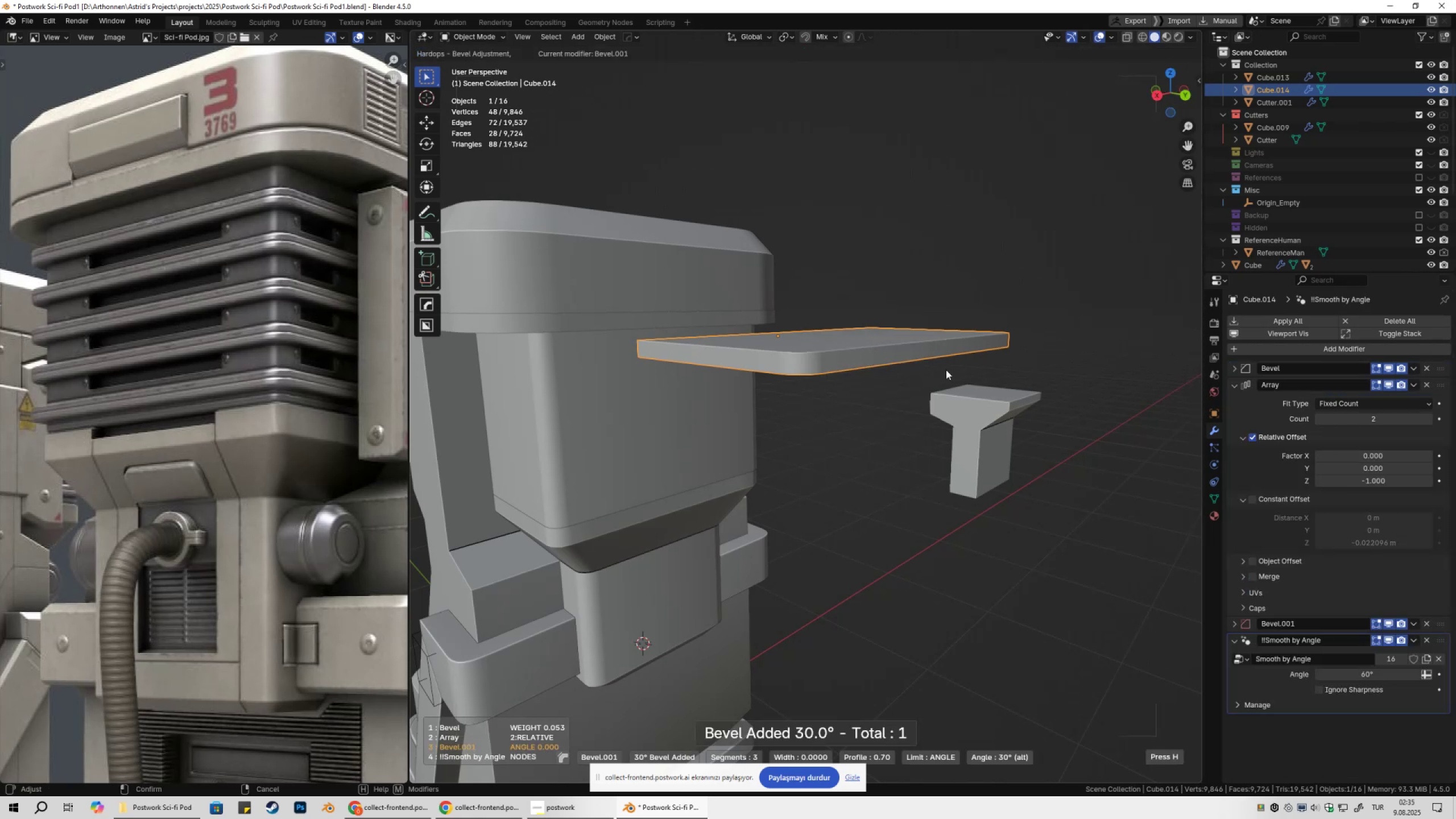 
hold_key(key=ShiftLeft, duration=1.52)
 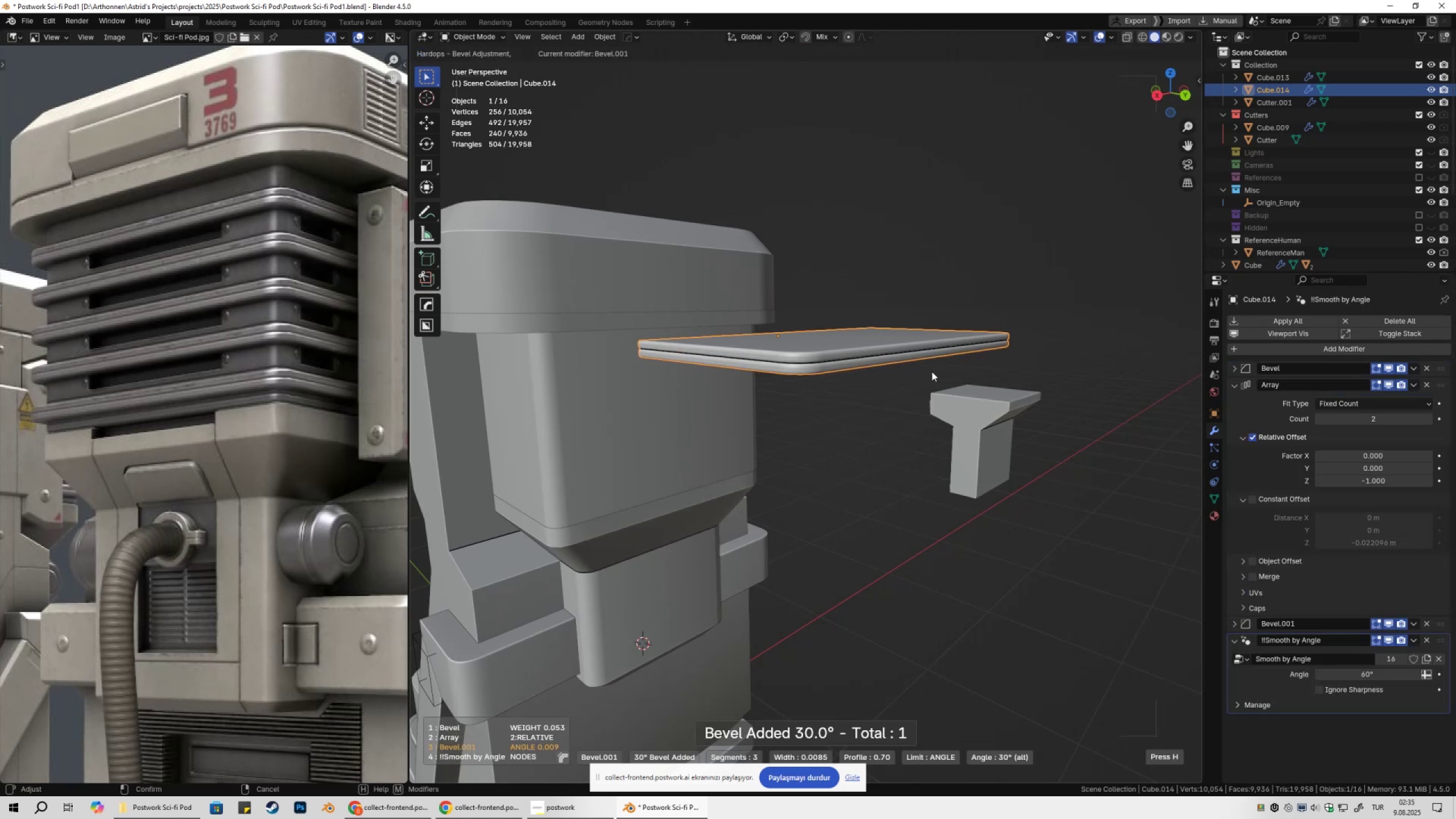 
hold_key(key=ShiftLeft, duration=1.53)
 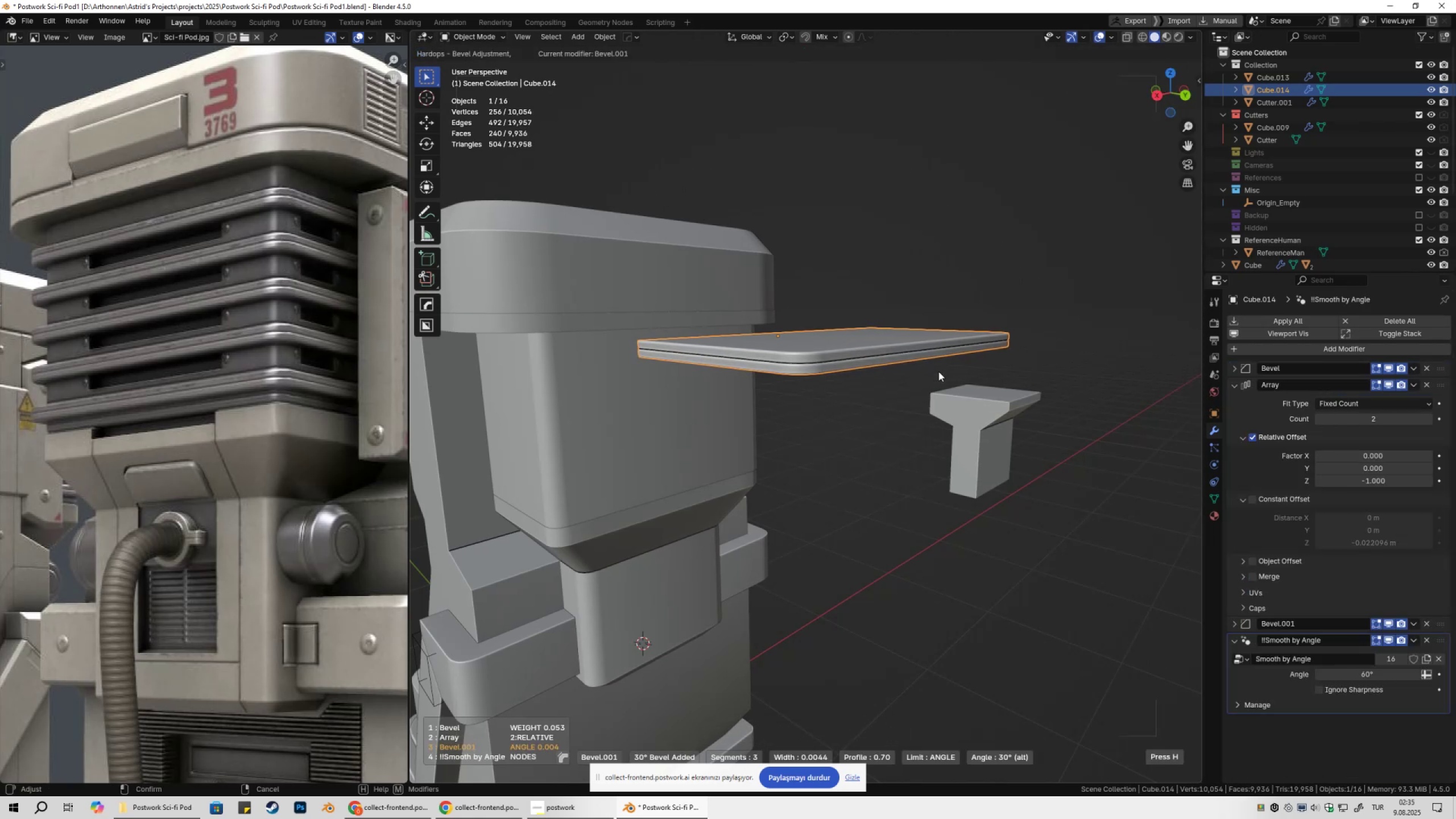 
hold_key(key=ShiftLeft, duration=0.73)
left_click([938, 371])
 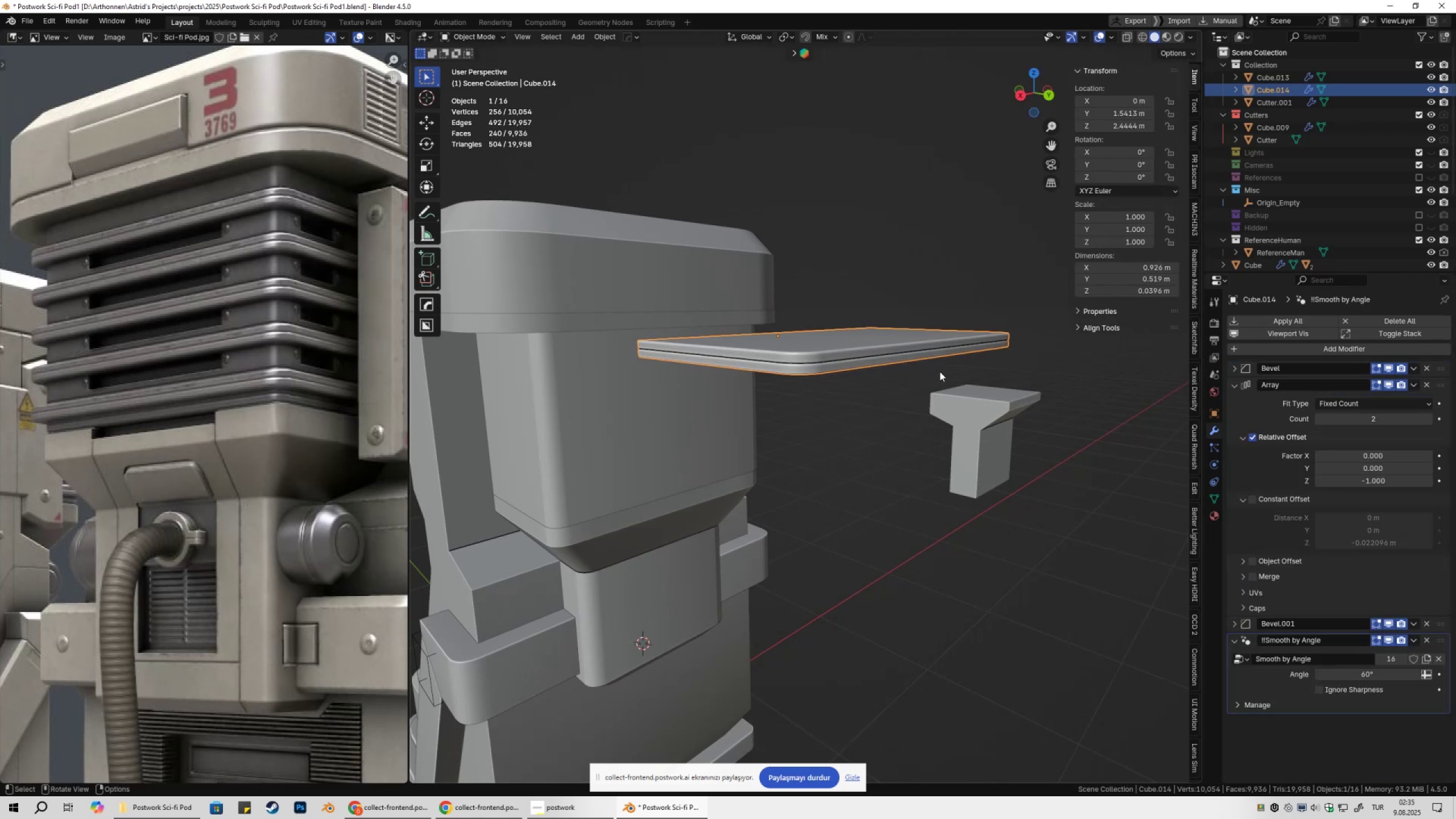 
scroll: coordinate [934, 389], scroll_direction: down, amount: 2.0
 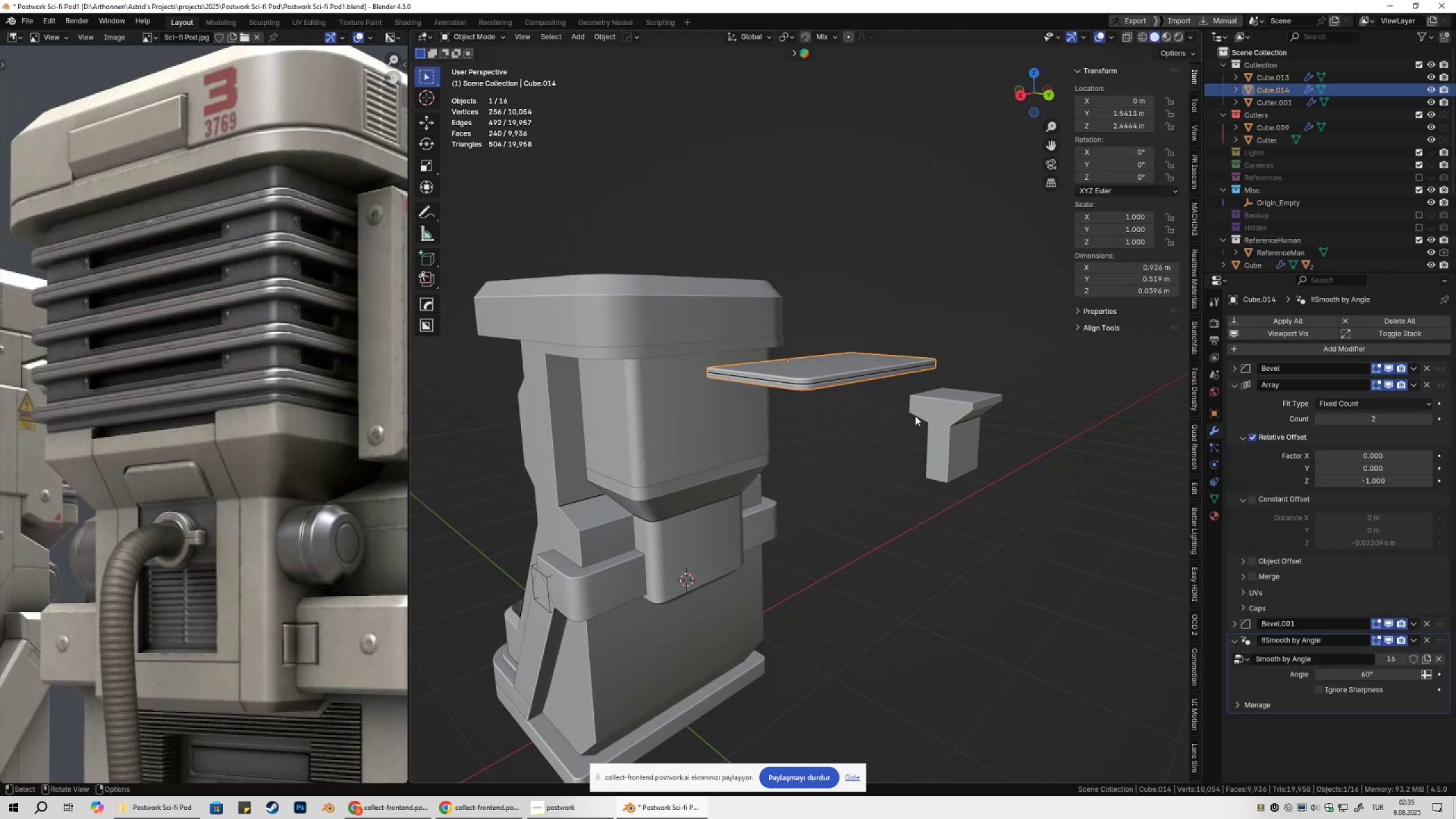 
hold_key(key=ShiftLeft, duration=0.39)
 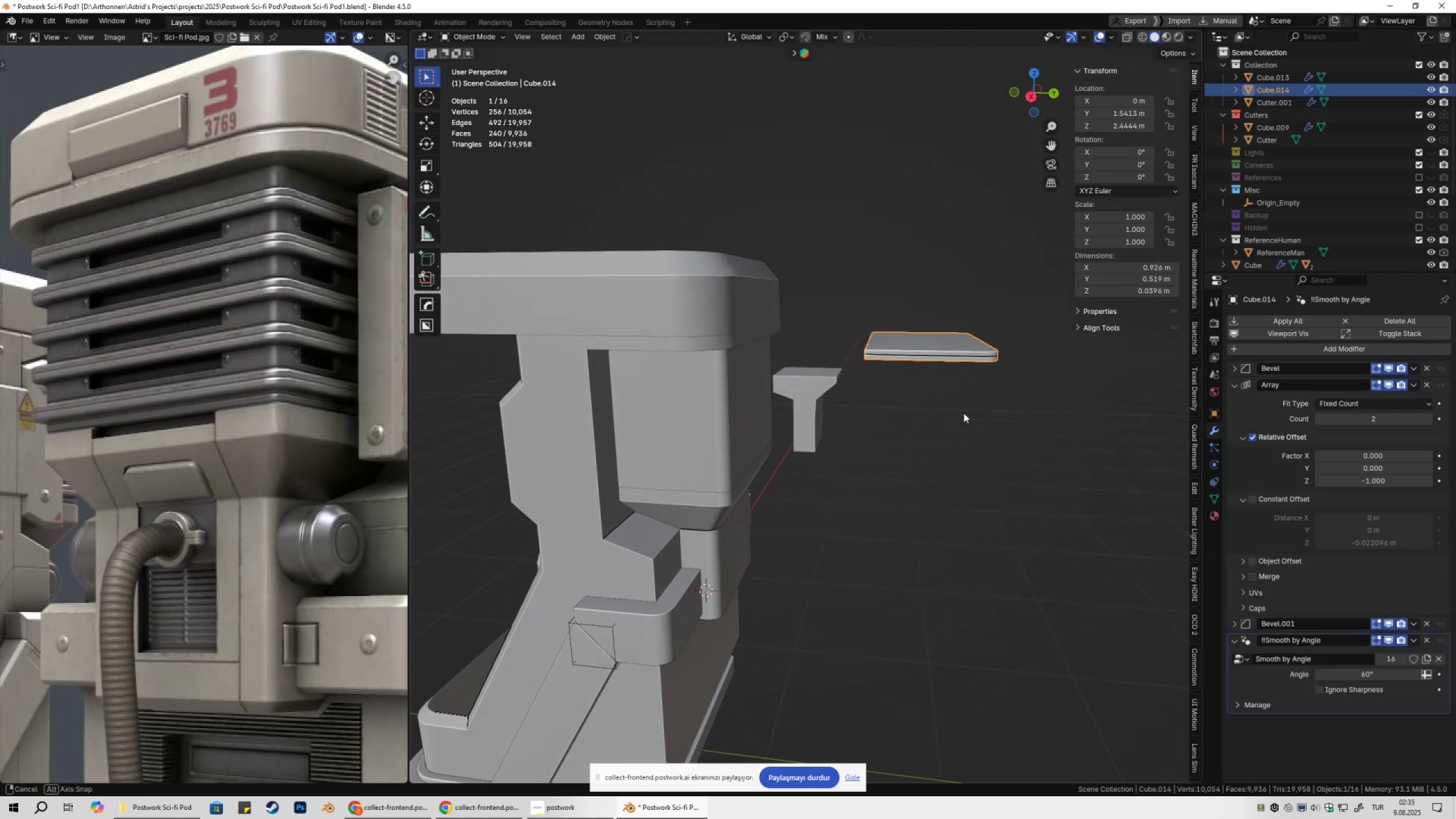 
hold_key(key=ShiftLeft, duration=0.35)
 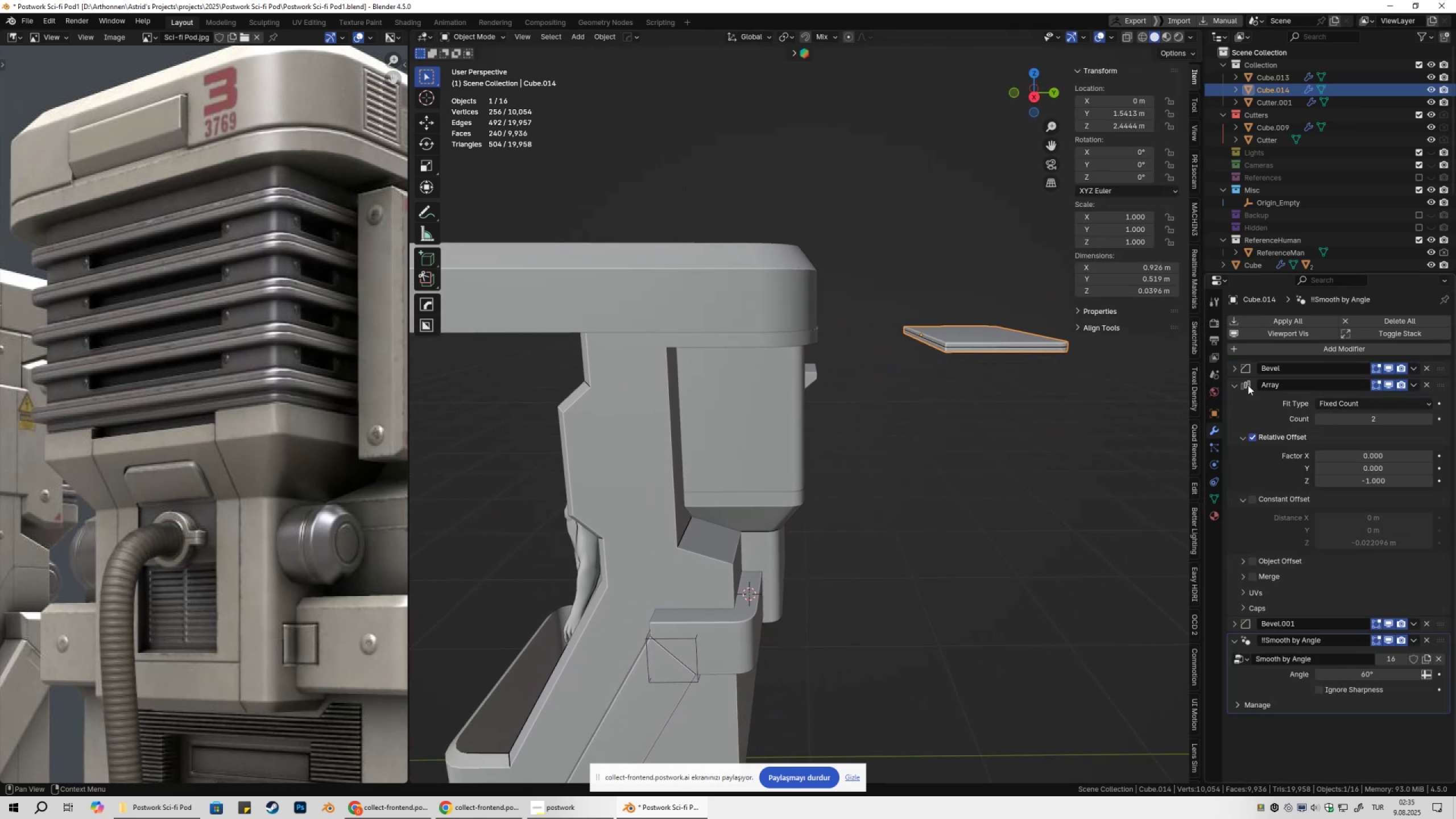 
left_click([1232, 387])
 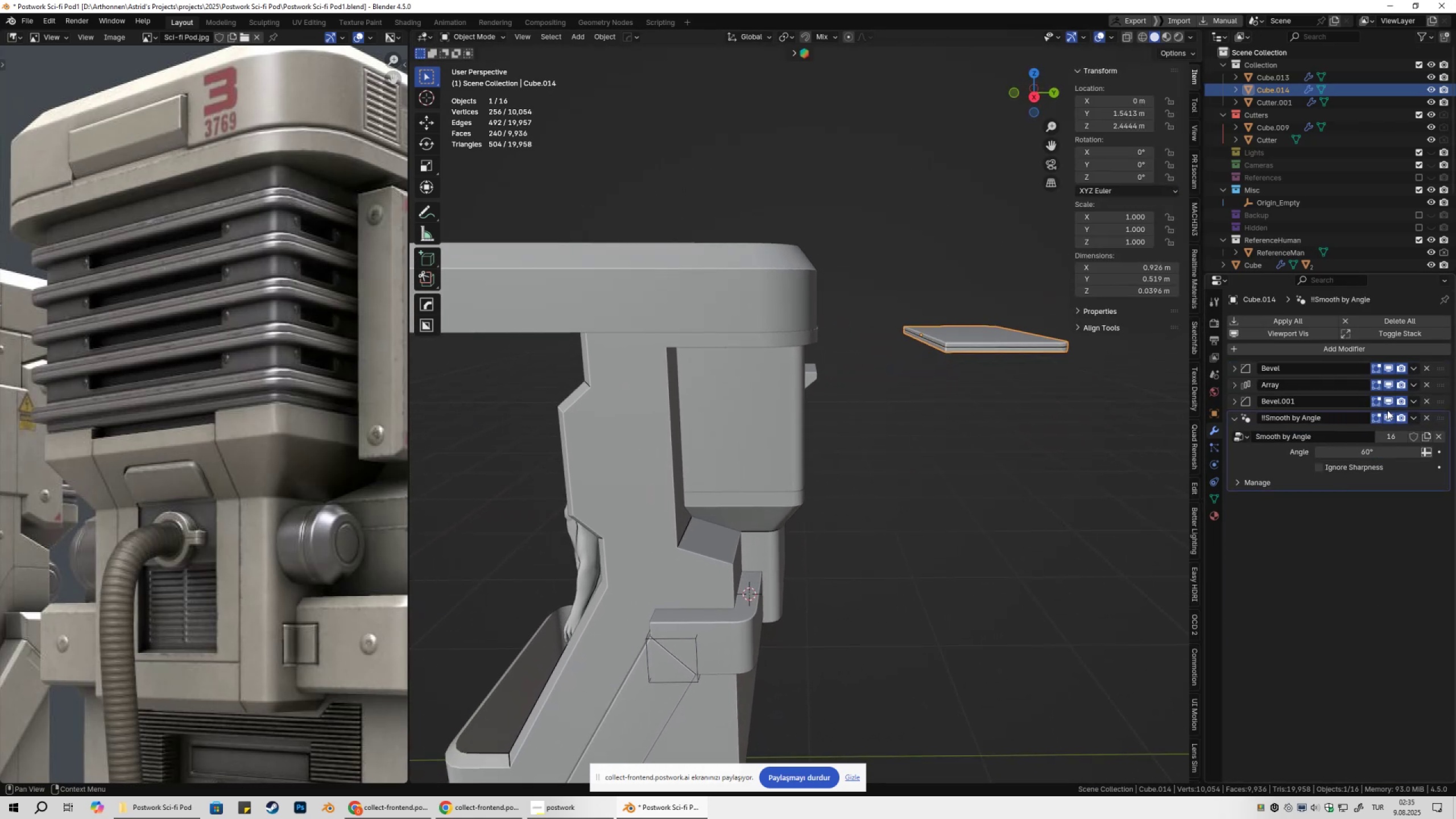 
left_click([1389, 401])
 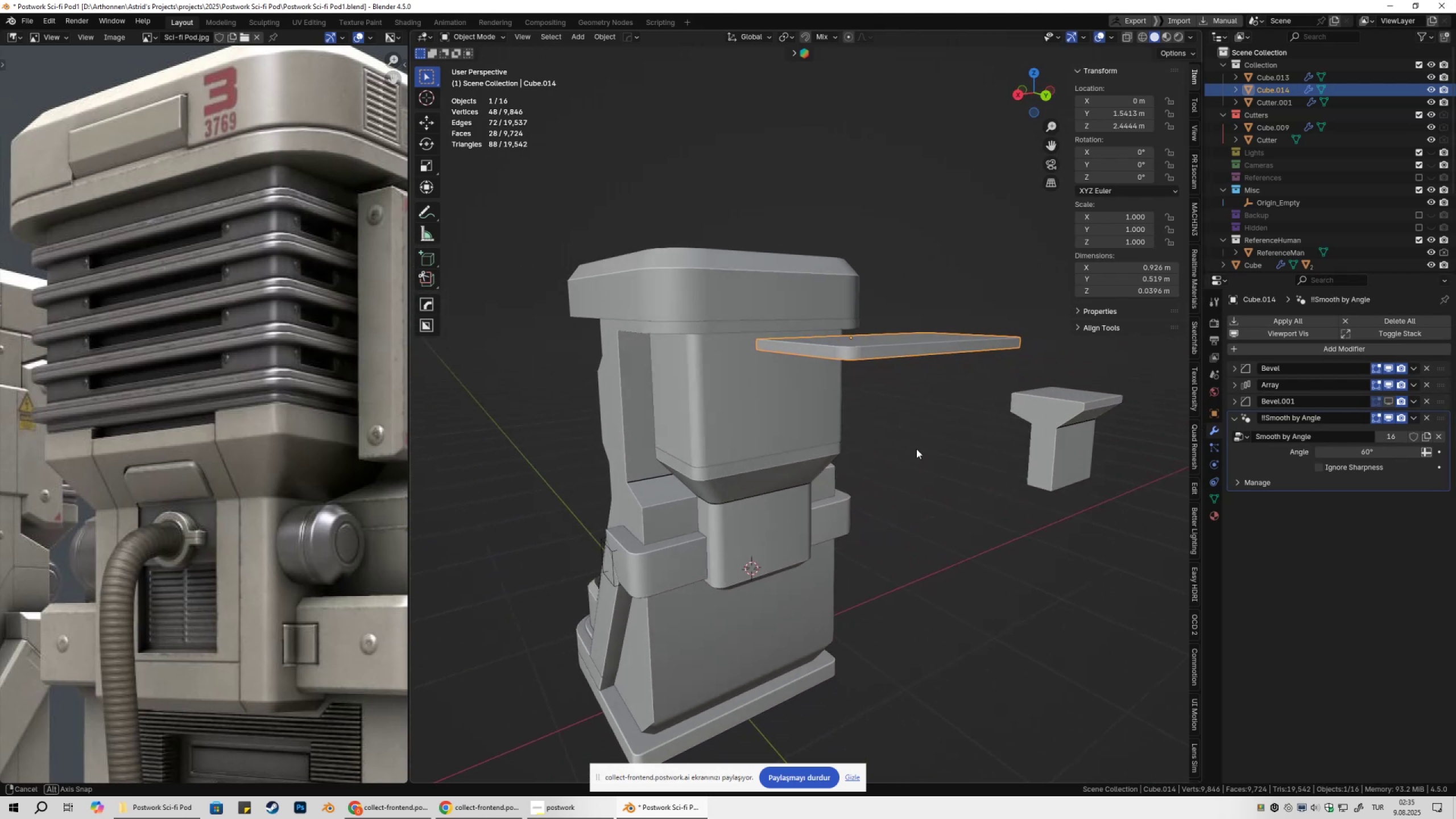 
key(Tab)
 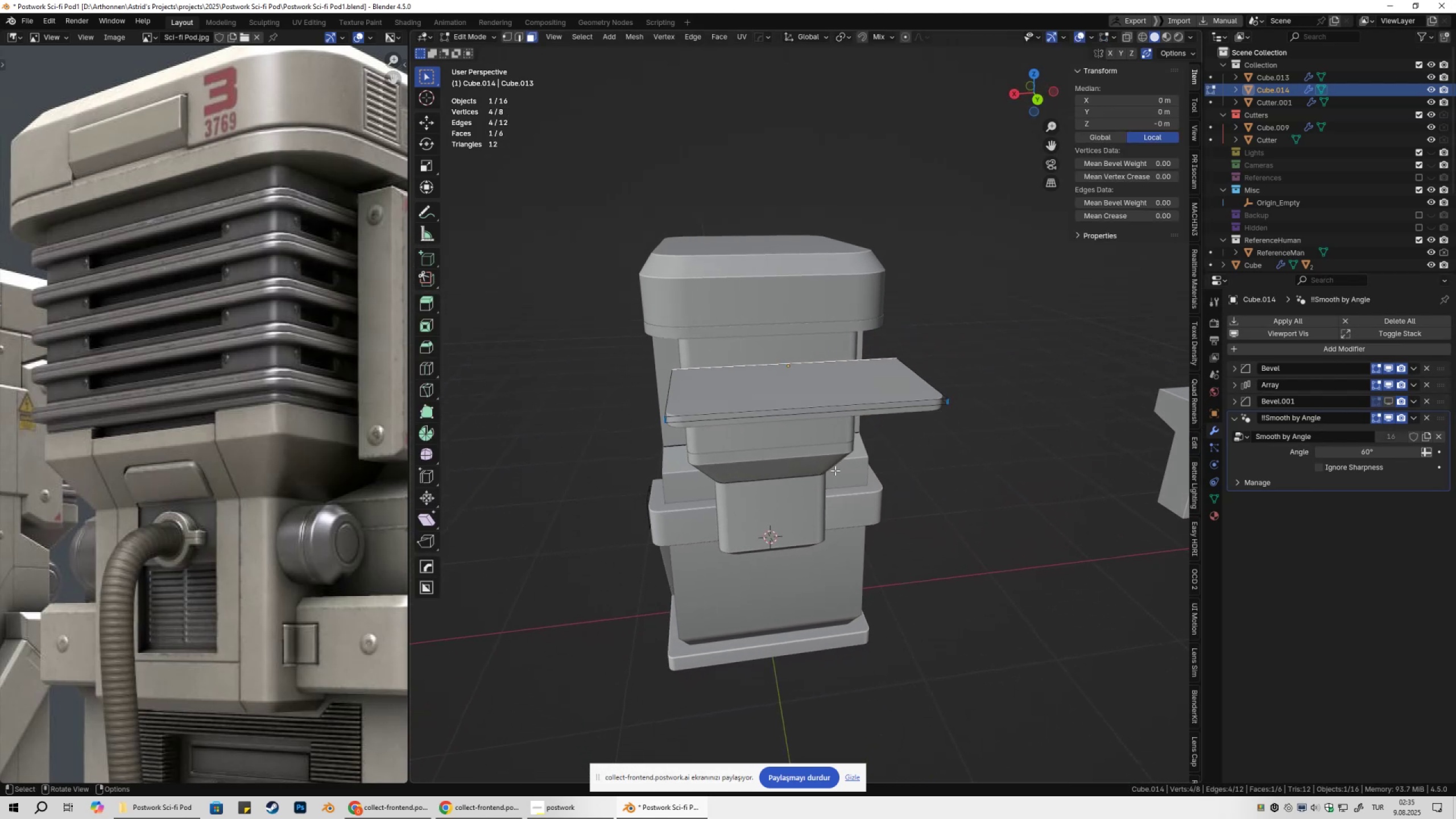 
key(A)
 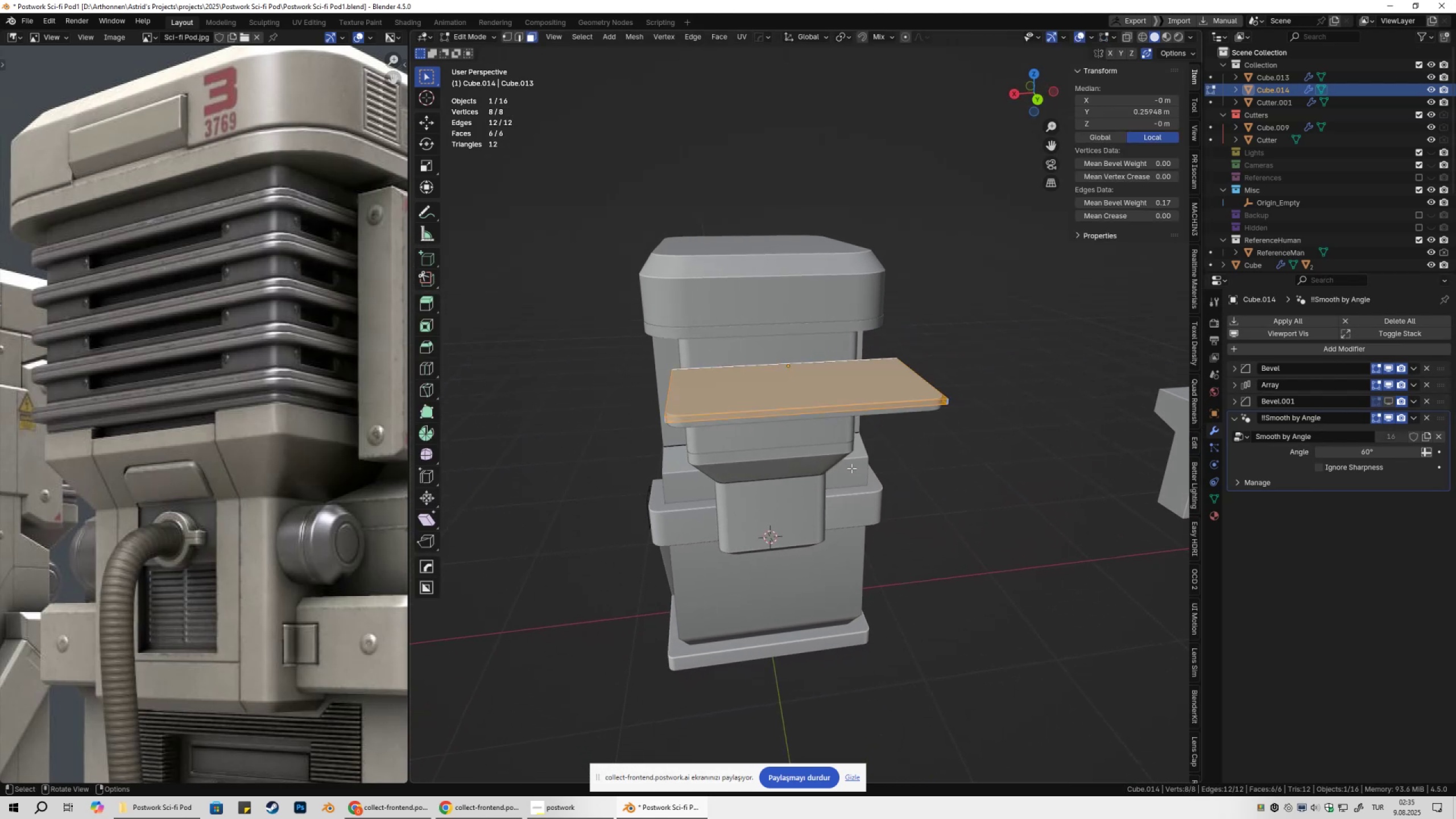 
key(Tab)
 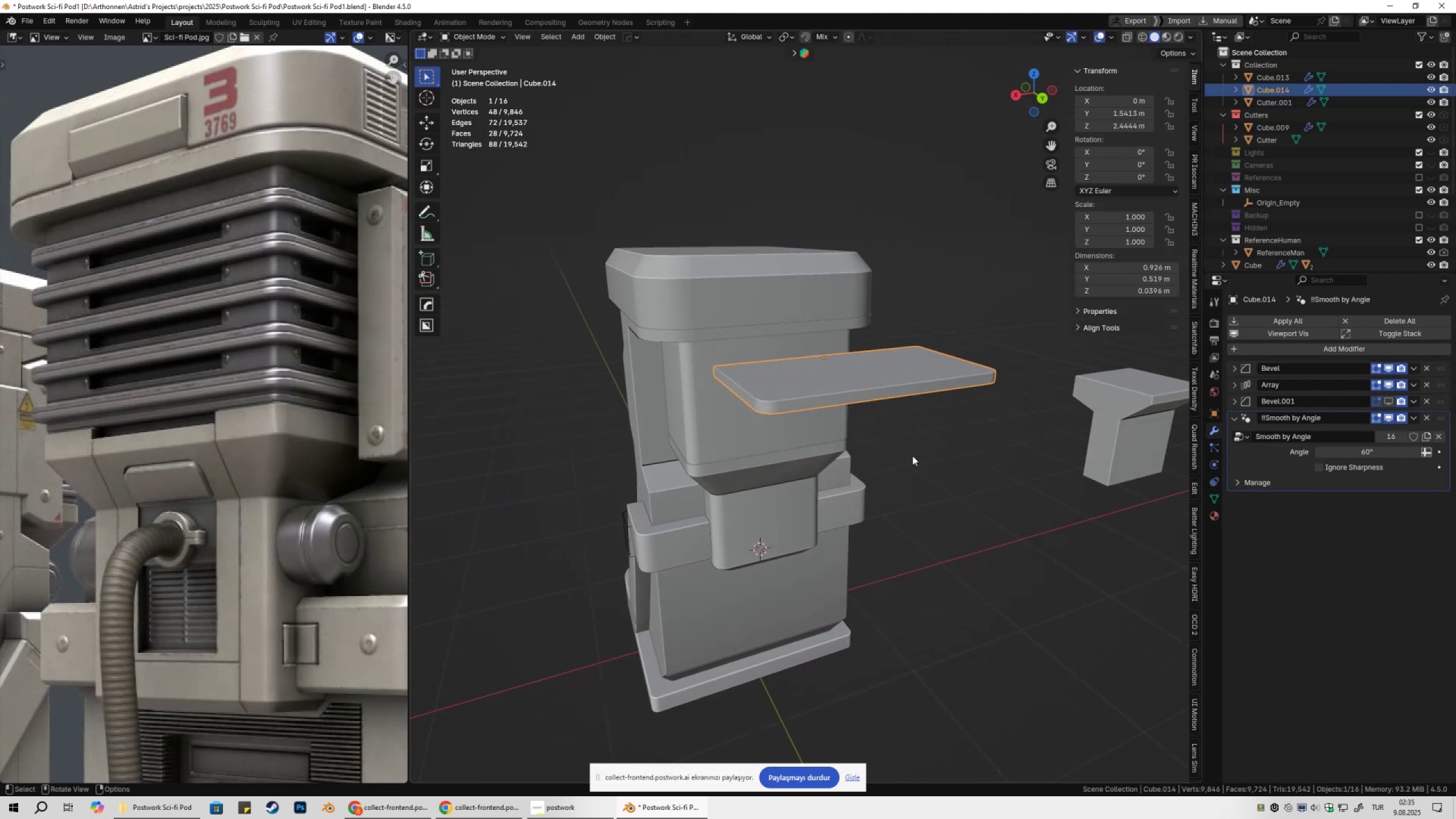 
key(Shift+ShiftLeft)
 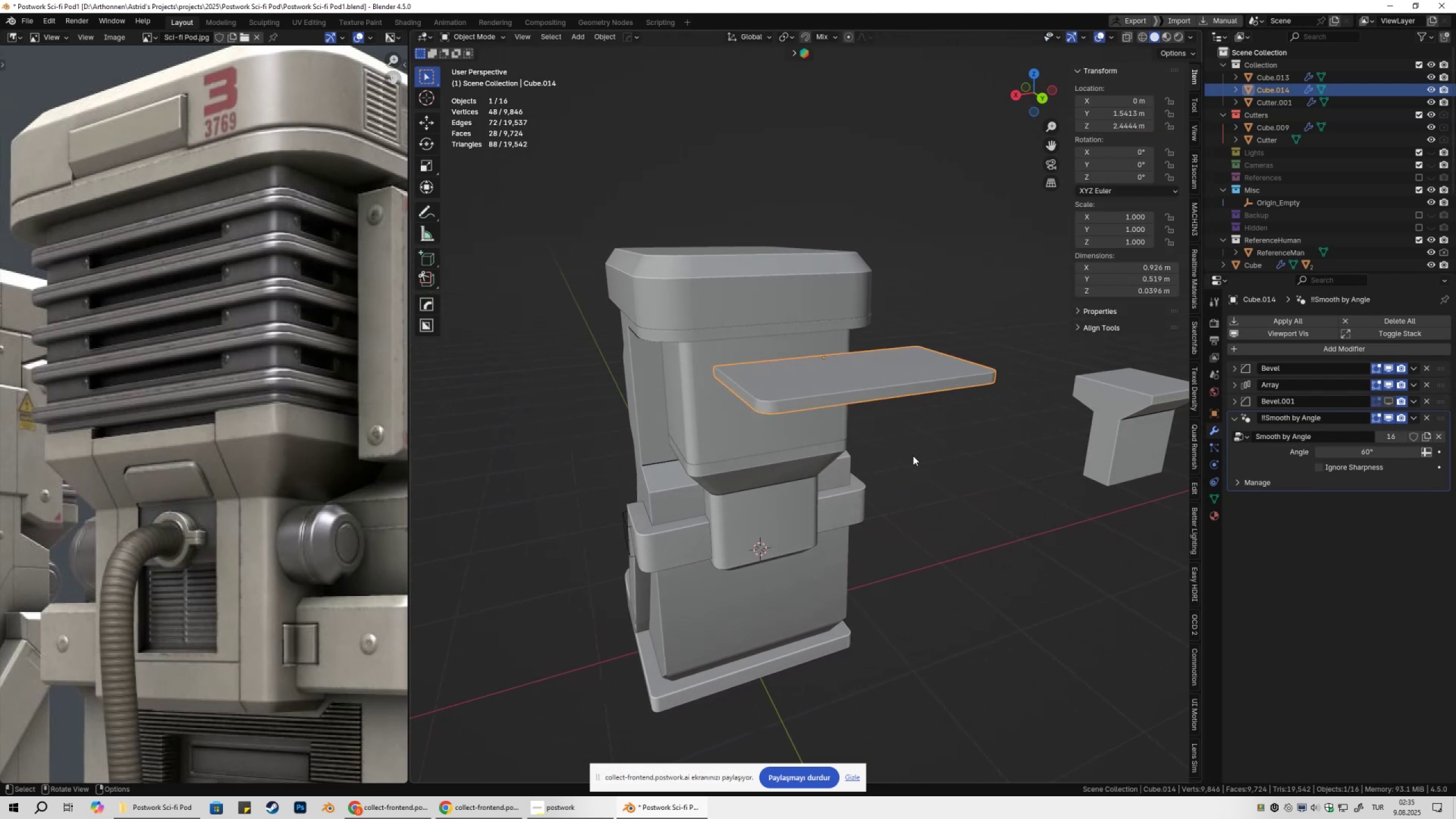 
key(S)
 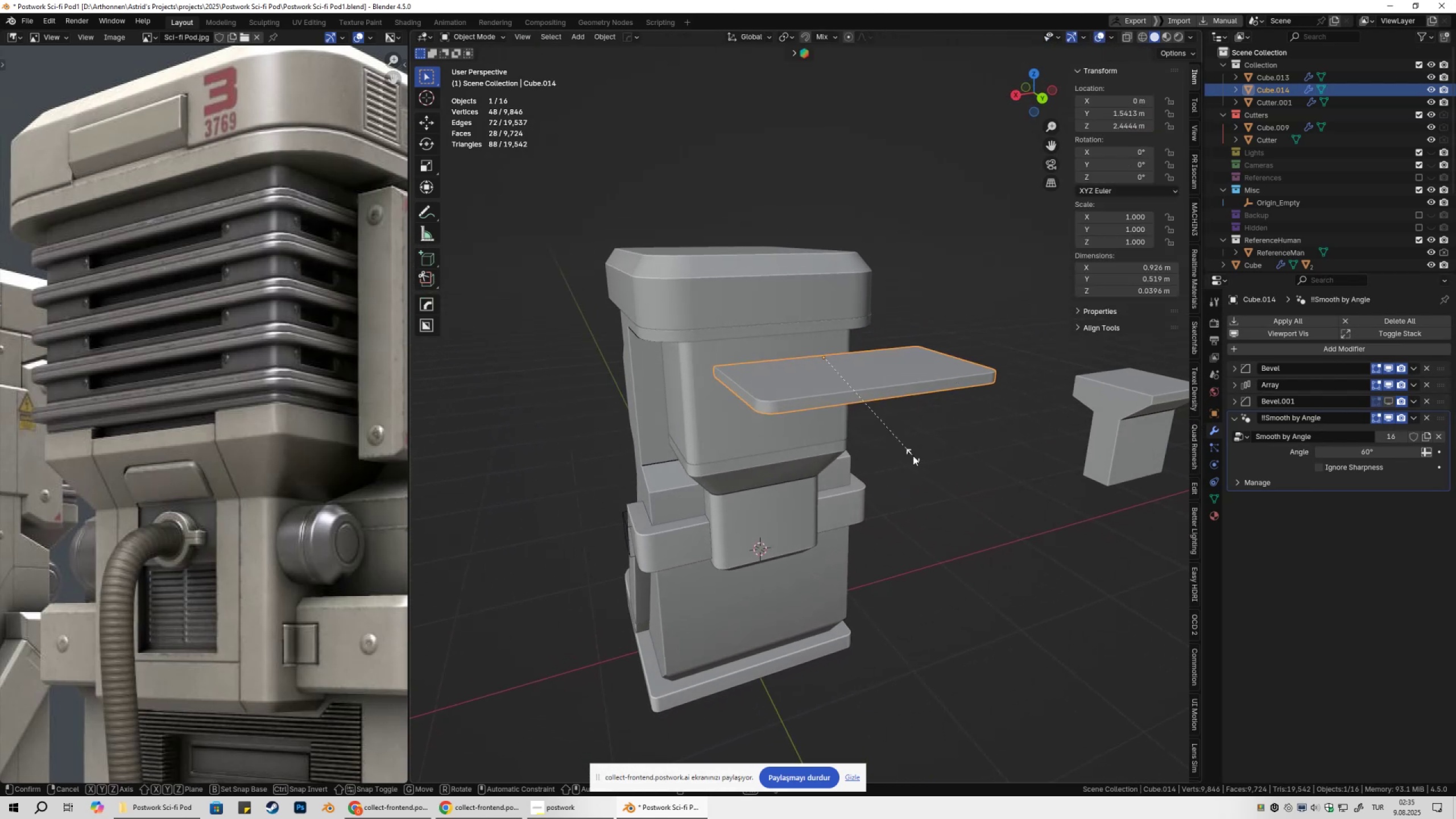 
hold_key(key=ShiftLeft, duration=1.5)
 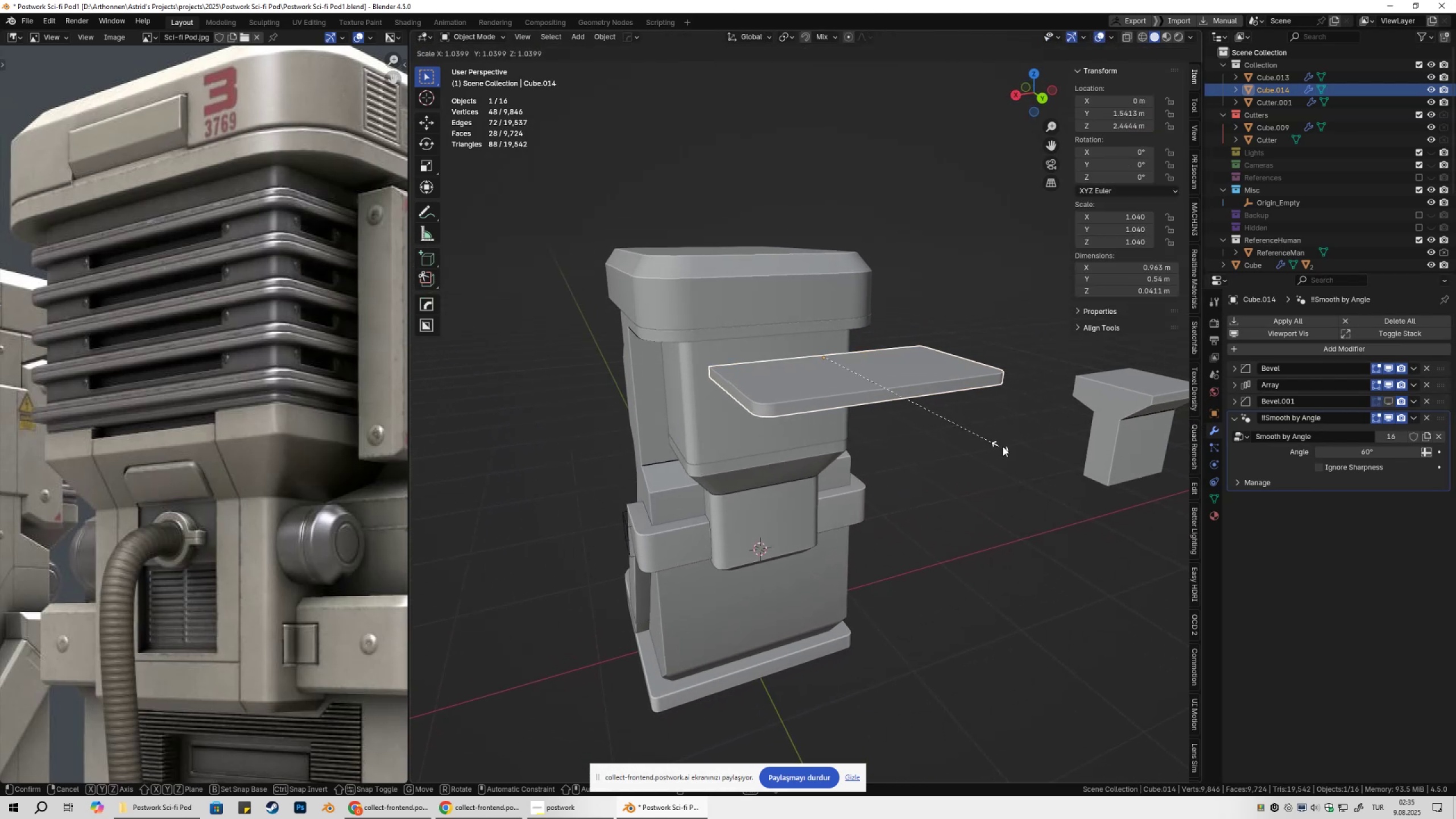 
hold_key(key=ShiftLeft, duration=0.71)
left_click([1003, 446])
 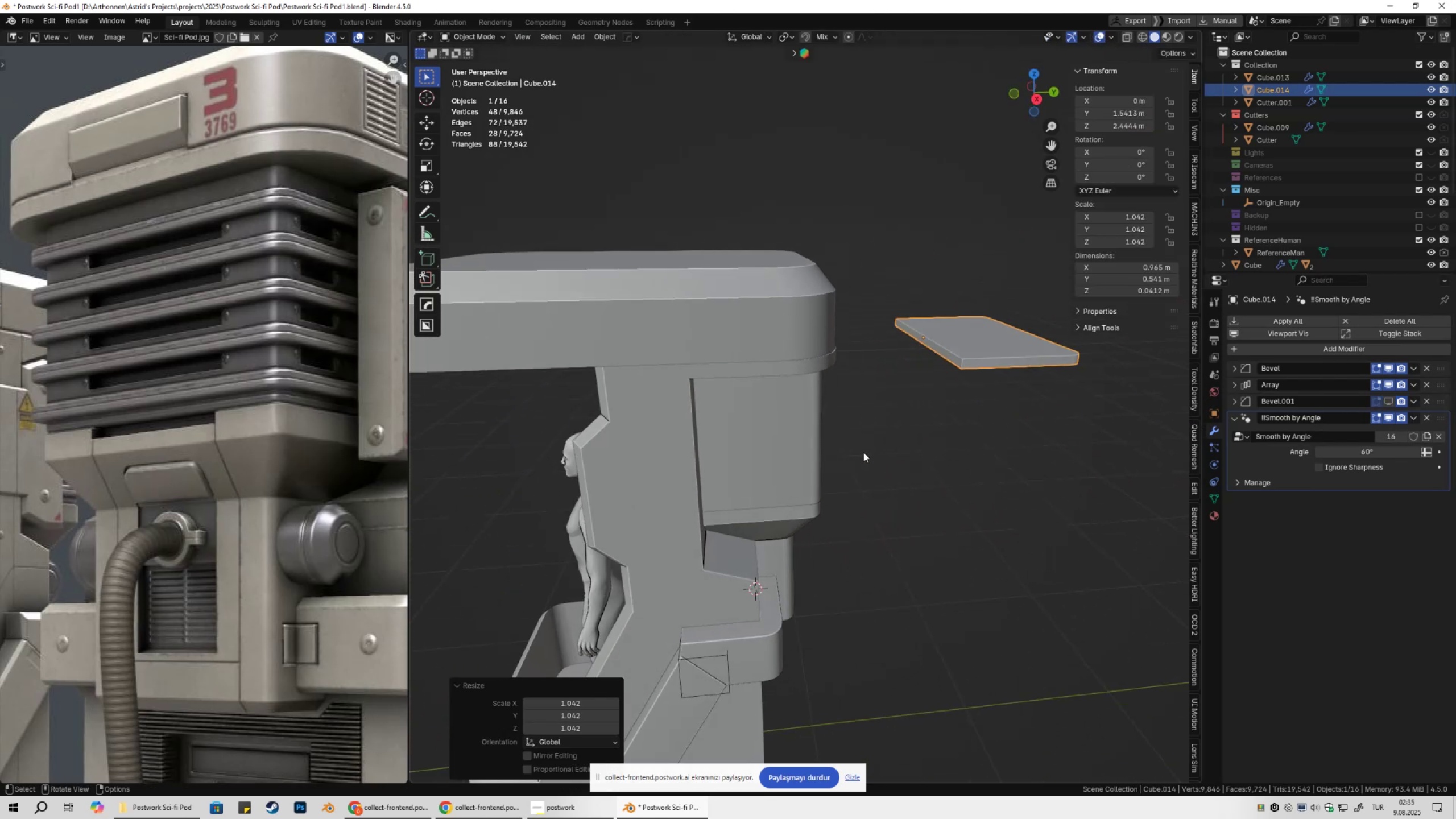 
key(Tab)
key(Tab)
type(gy)
 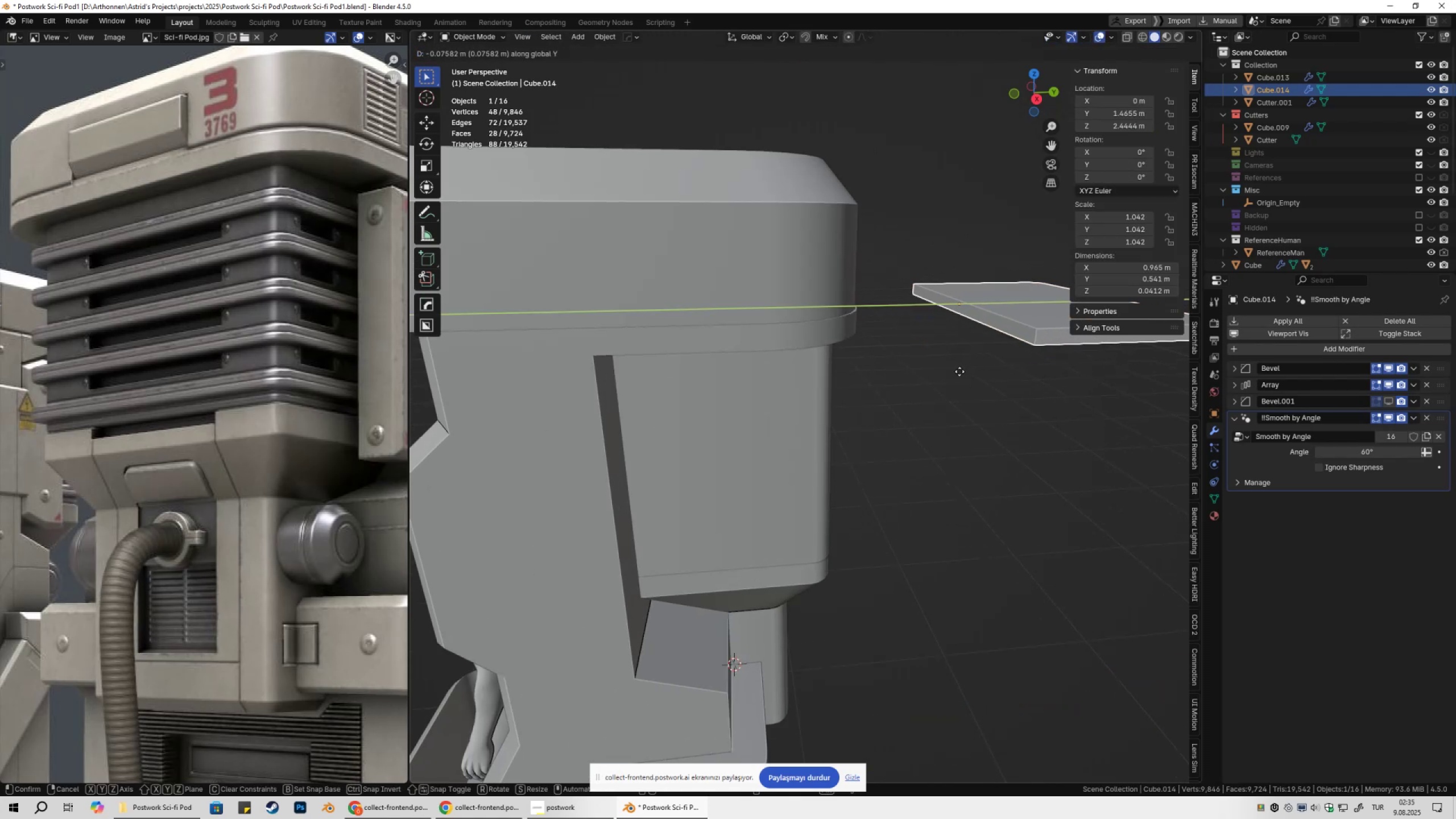 
scroll: coordinate [957, 386], scroll_direction: up, amount: 2.0
 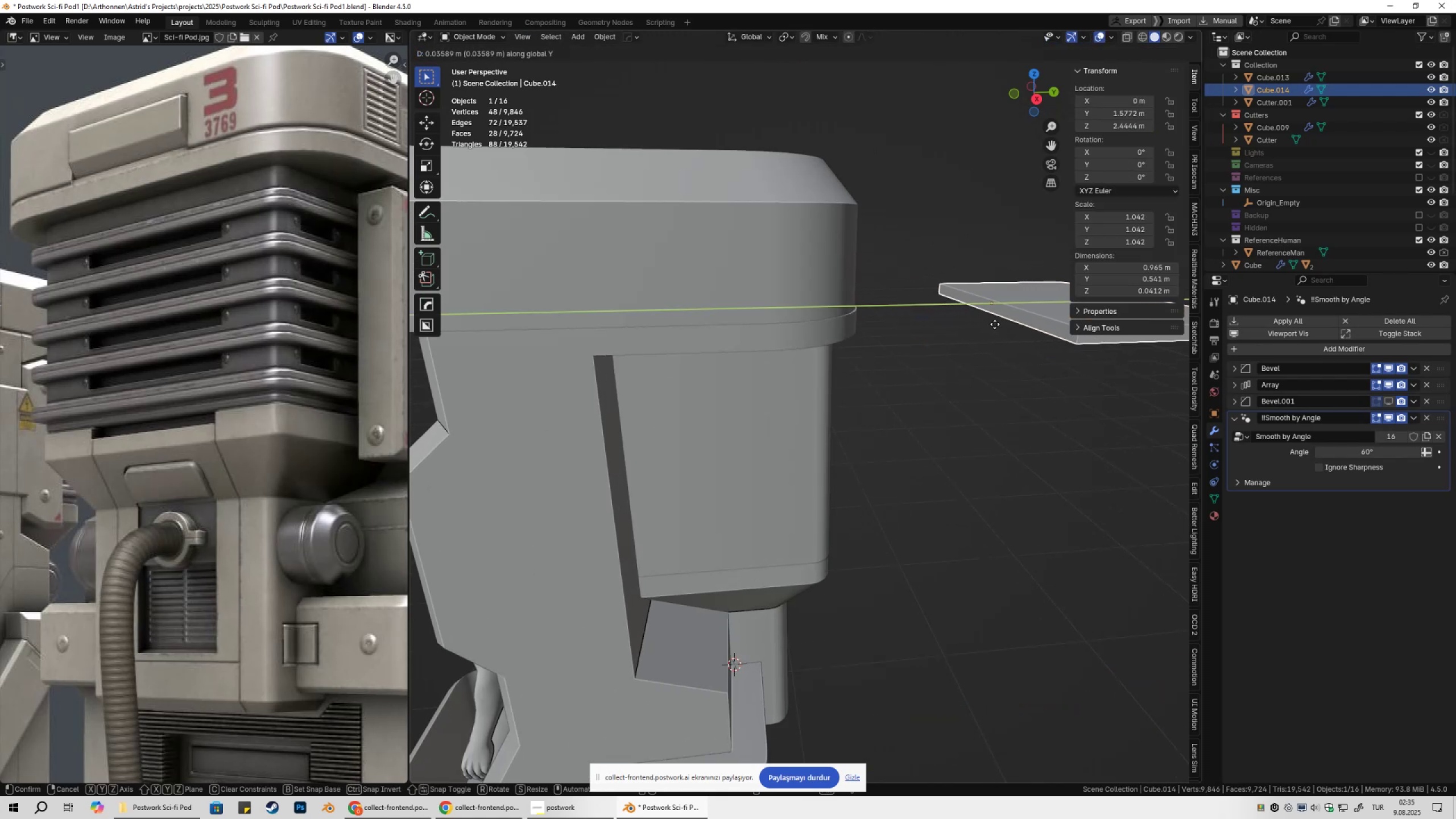 
hold_key(key=ControlLeft, duration=0.96)
left_click([607, 415])
 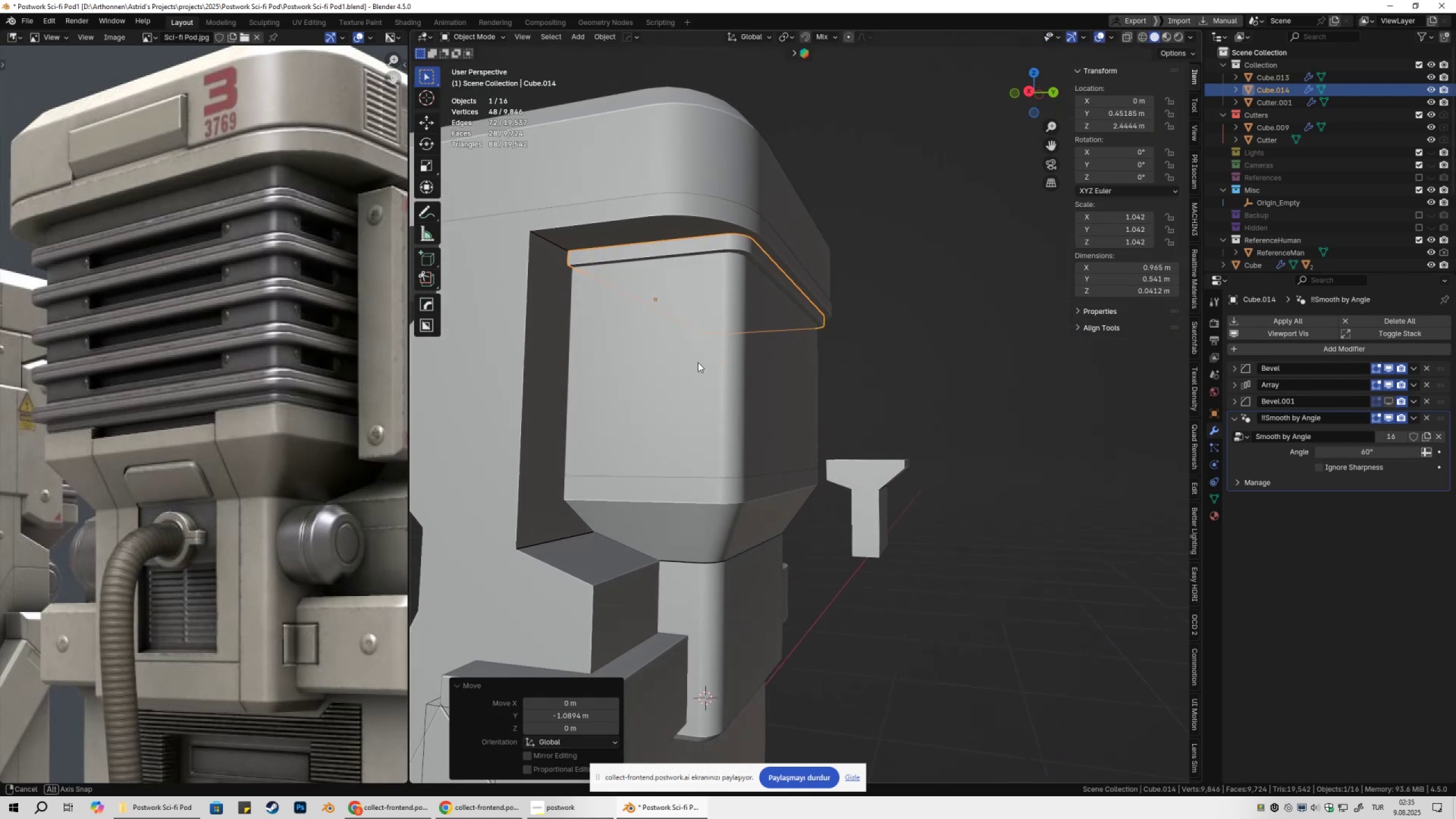 
key(Shift+ShiftLeft)
 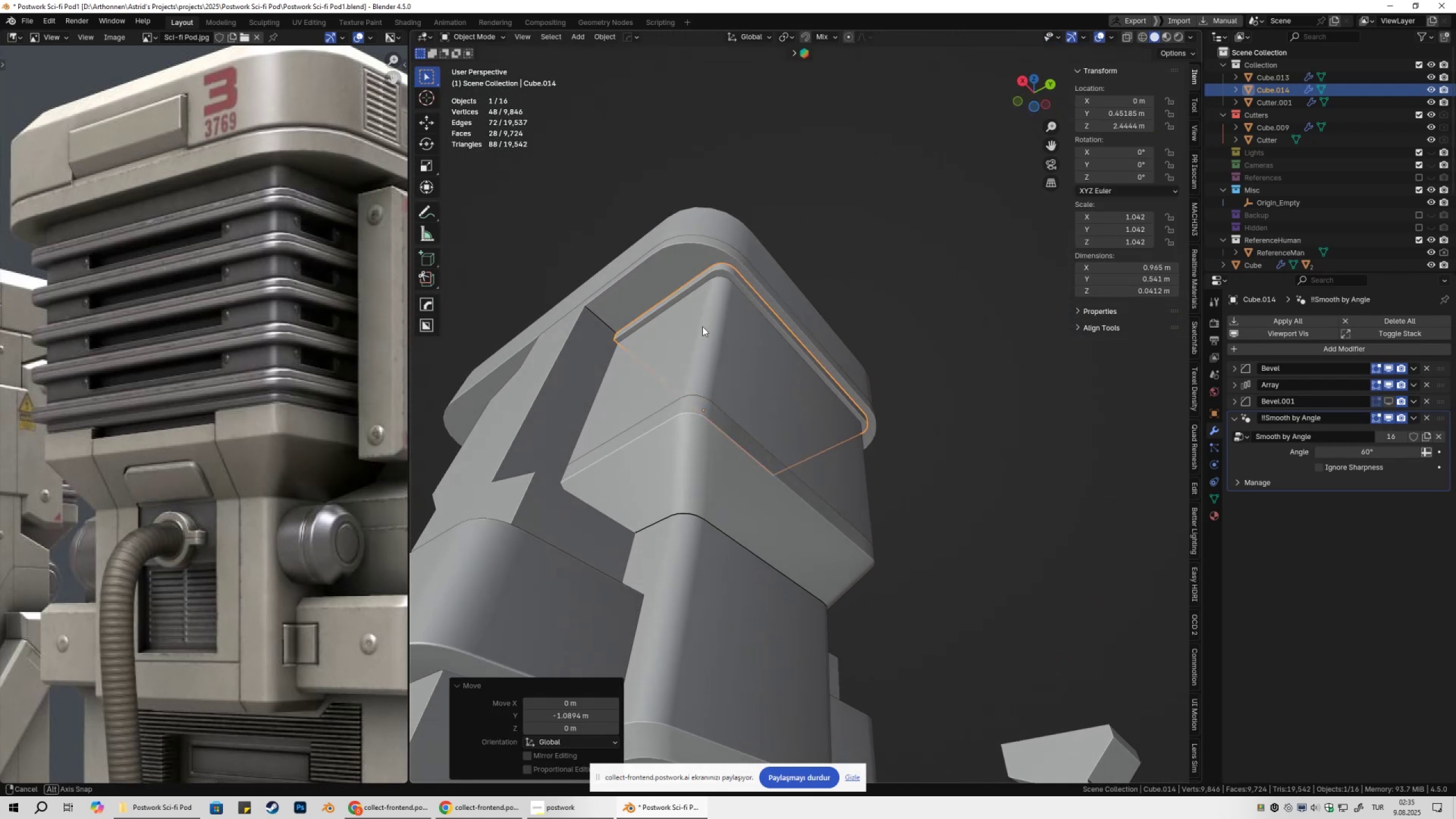 
left_click([856, 218])
 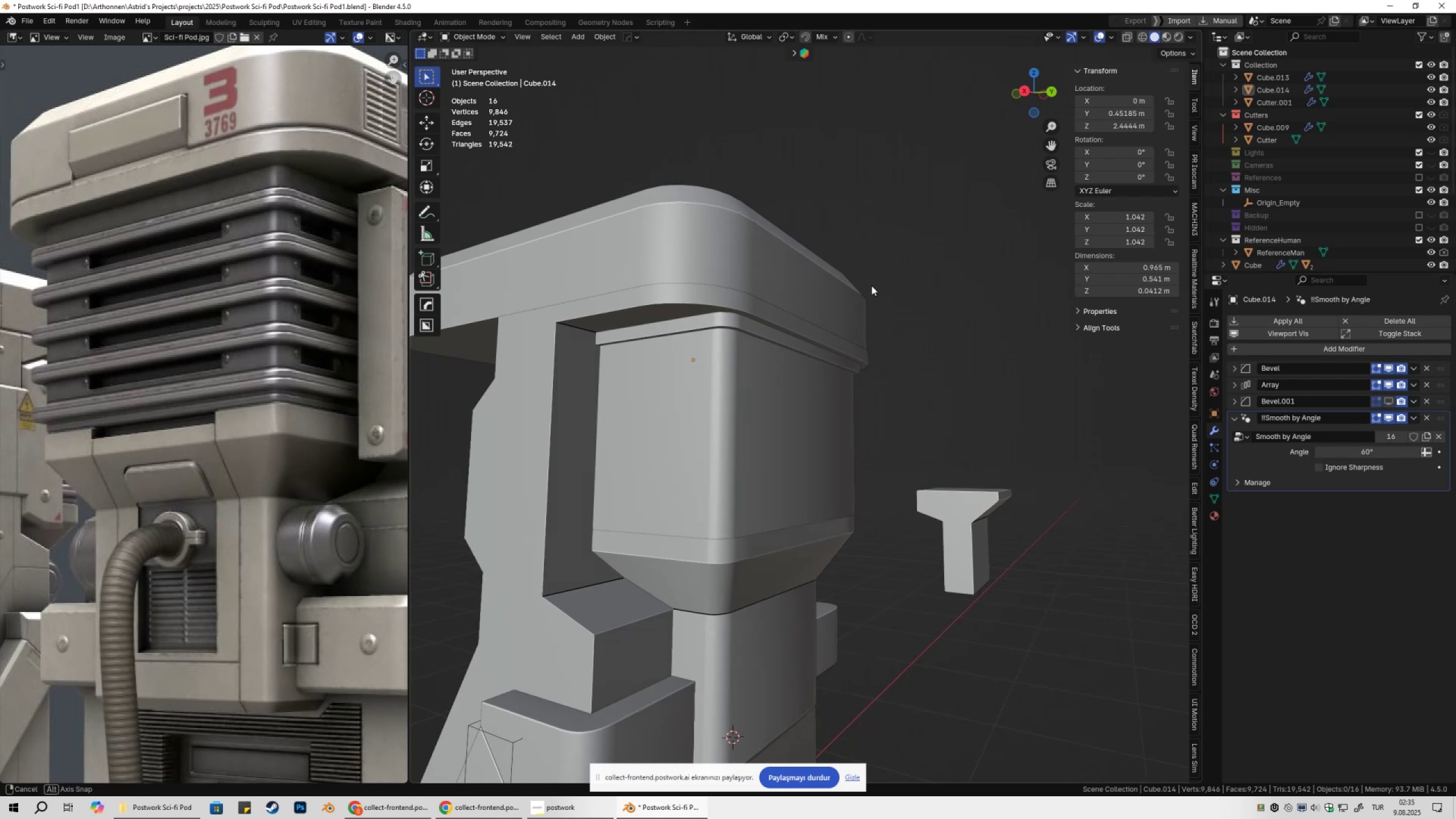 
wait(5.31)
 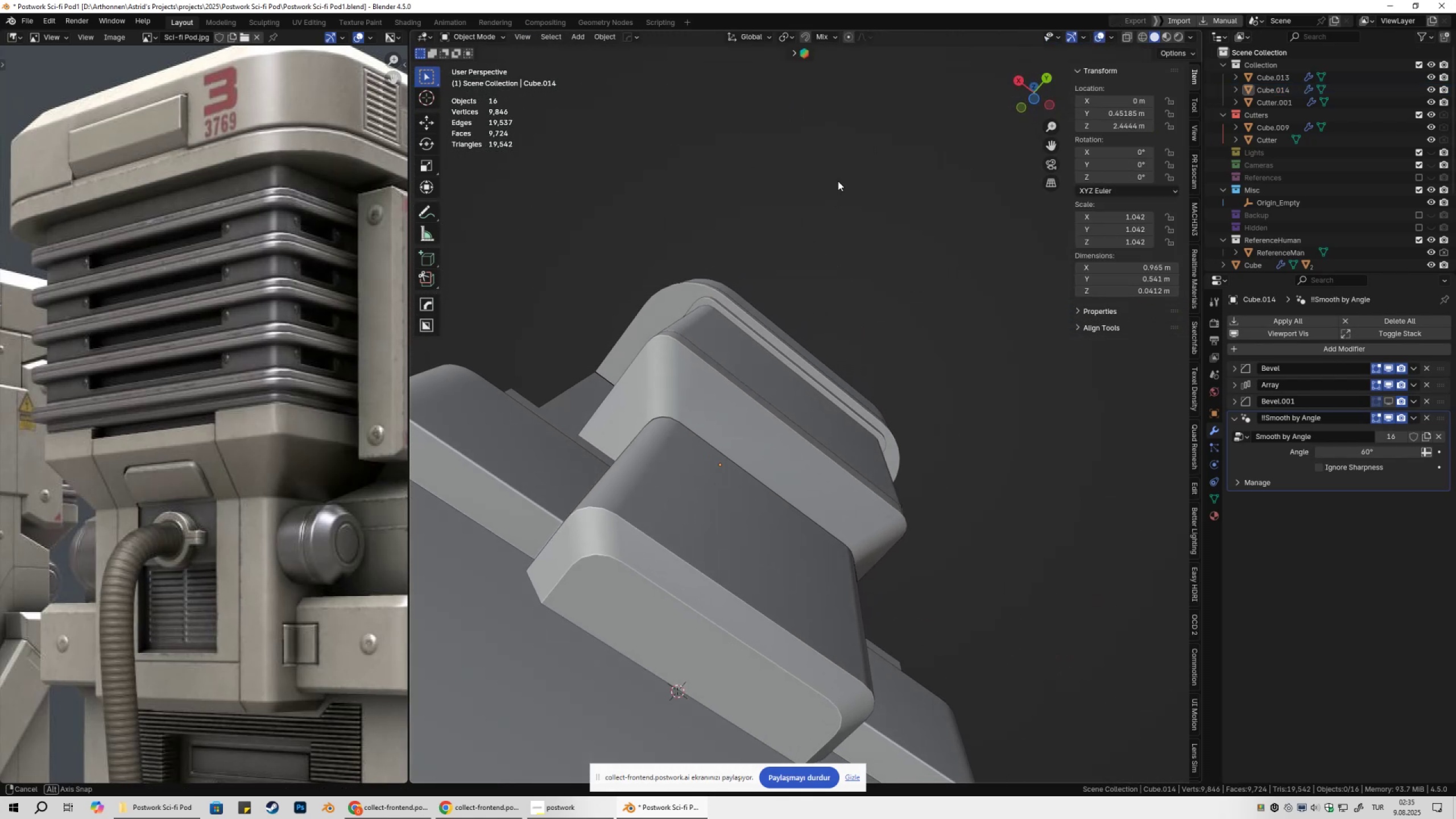 
type(gz)
 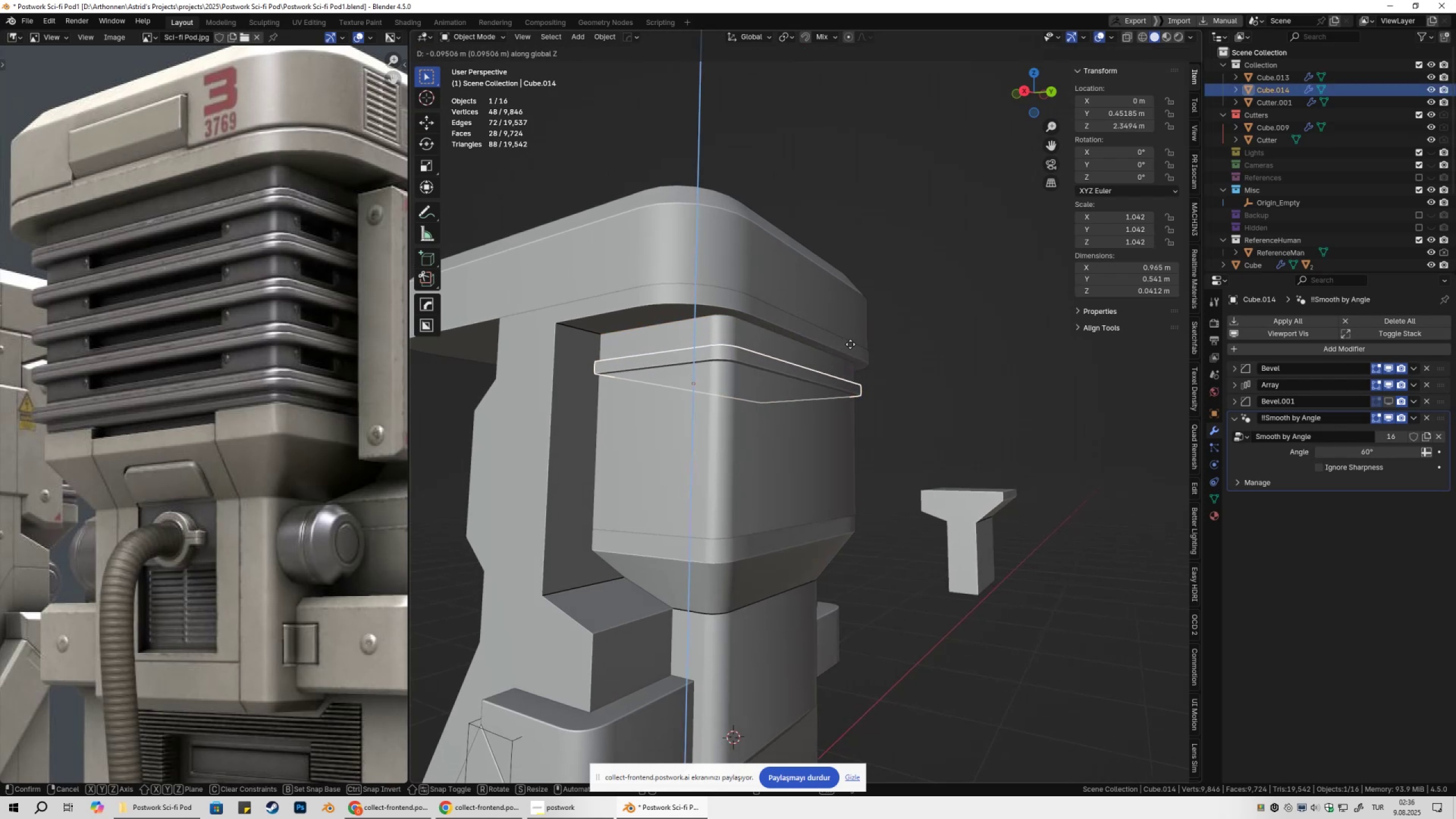 
hold_key(key=ShiftLeft, duration=0.92)
left_click([854, 363])
 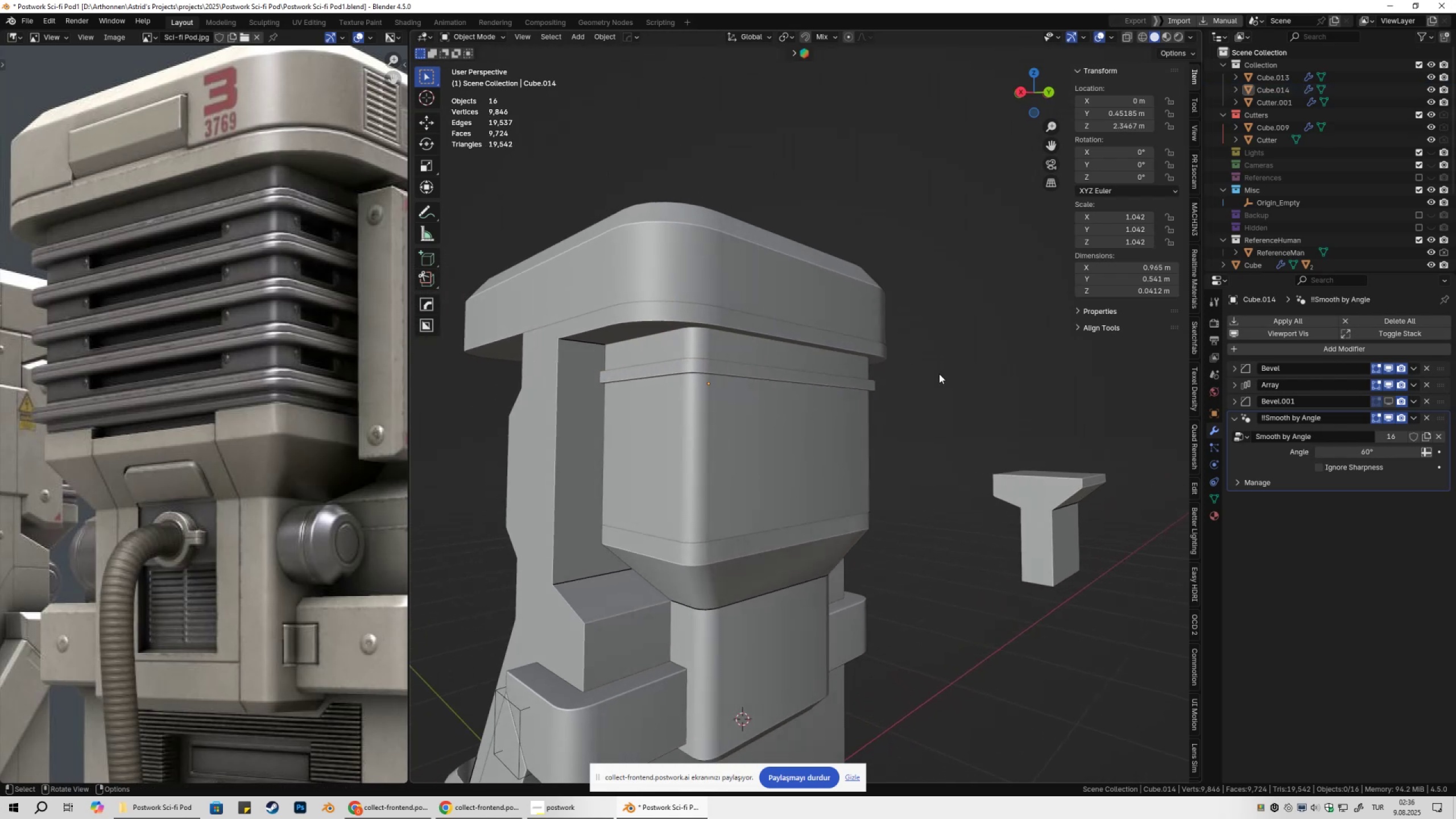 
left_click([847, 382])
 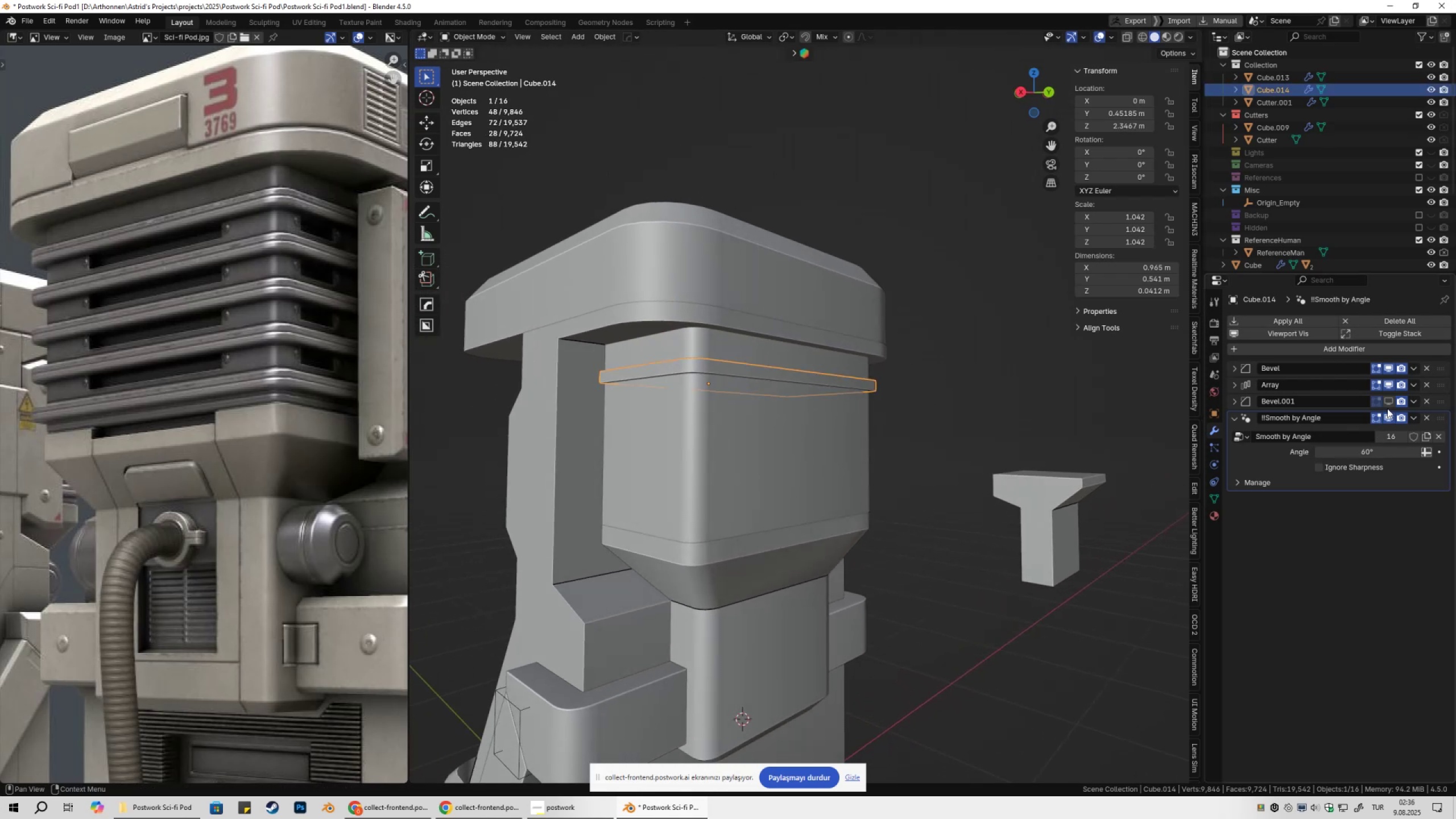 
left_click([1391, 404])
 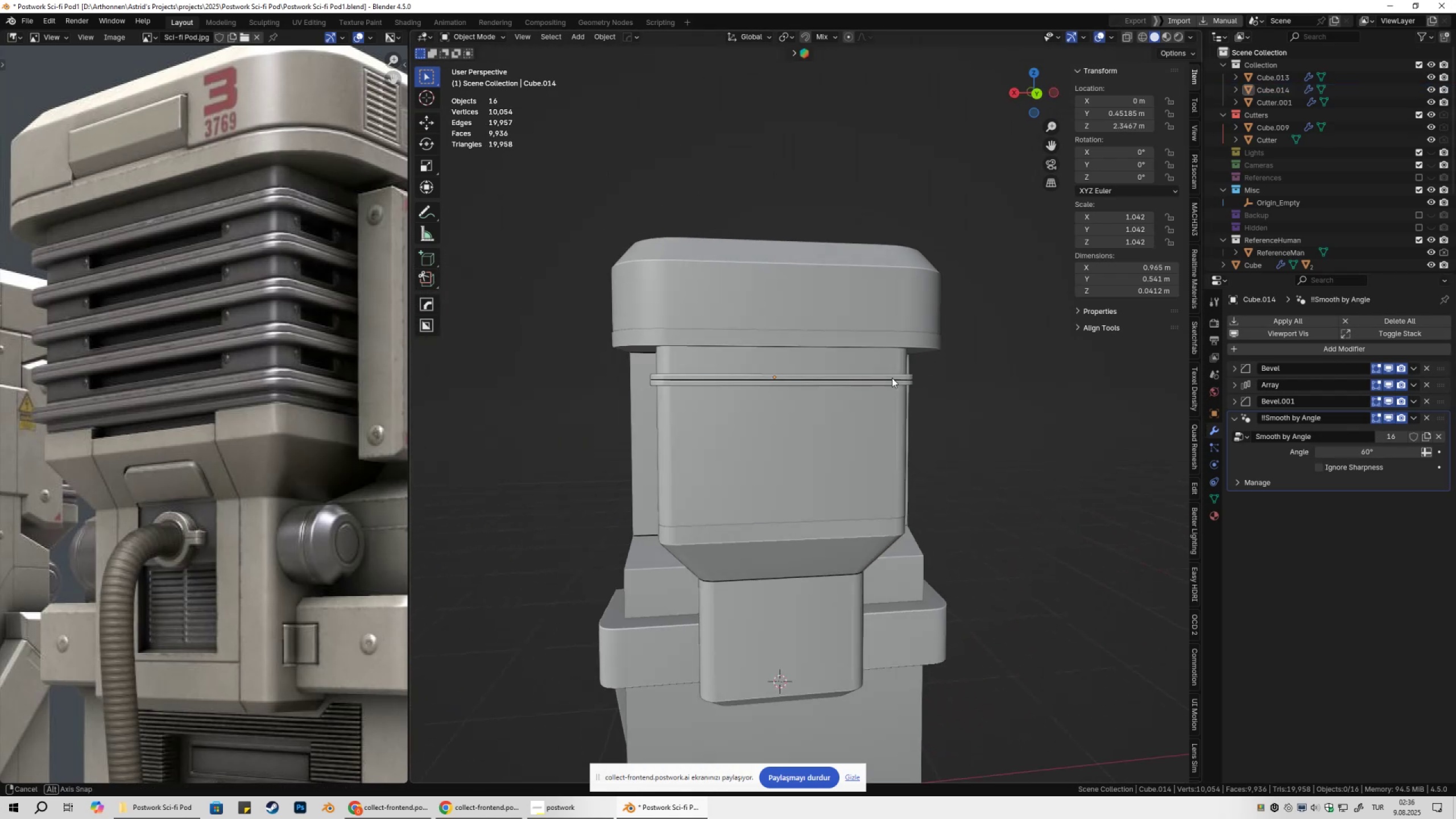 
left_click([888, 378])
 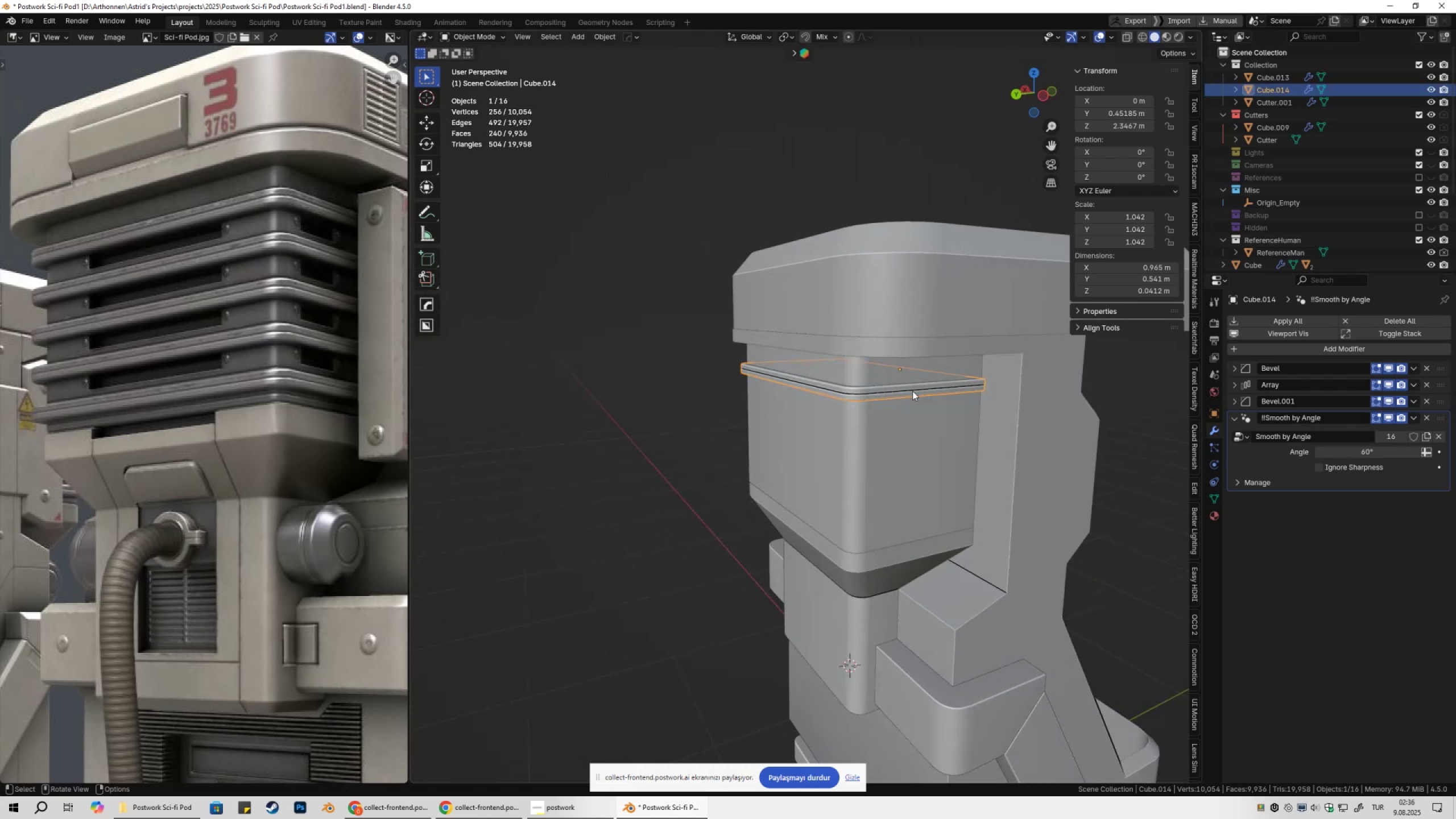 
type(gz)
 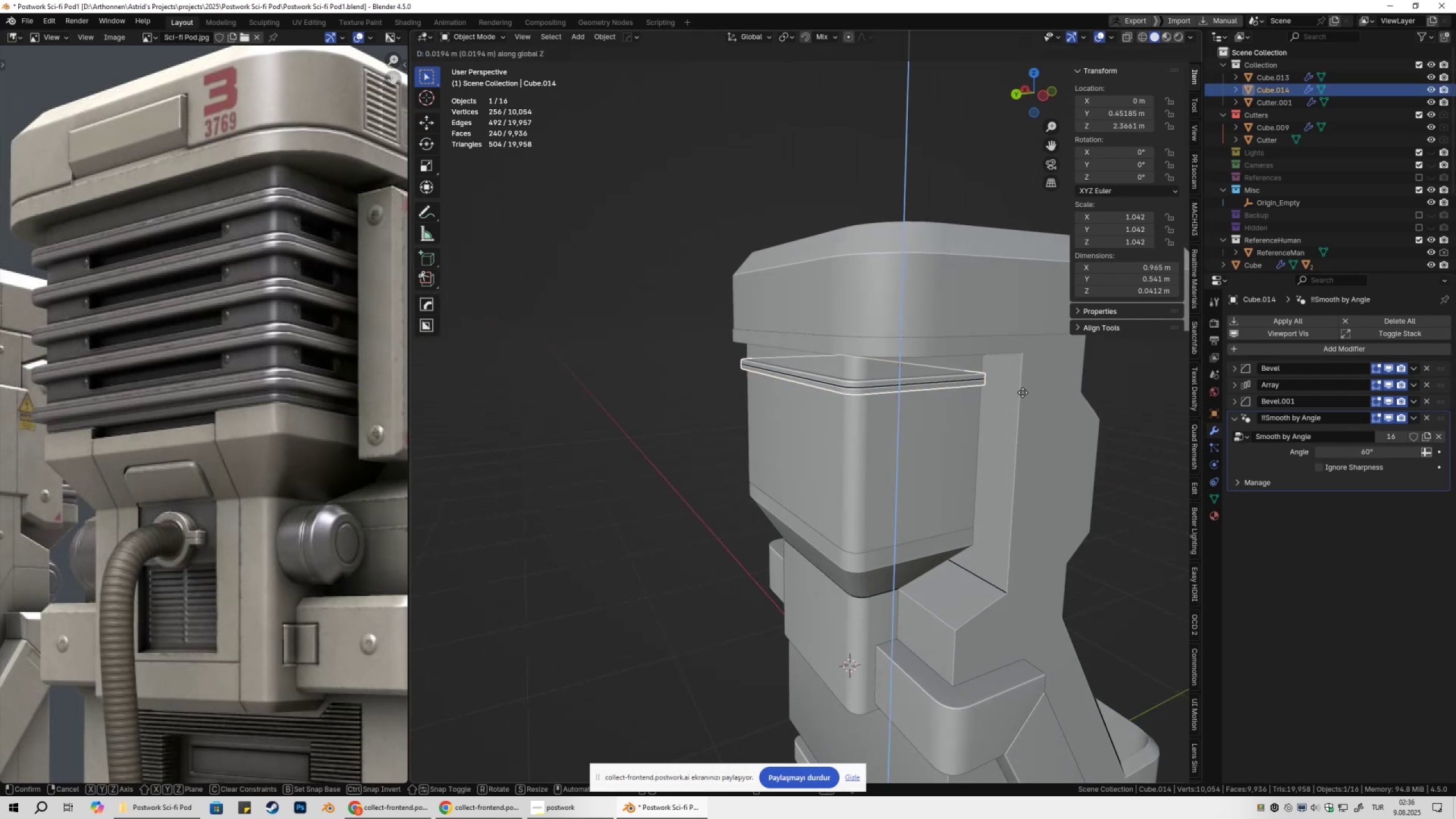 
hold_key(key=ShiftLeft, duration=0.34)
left_click([1024, 392])
 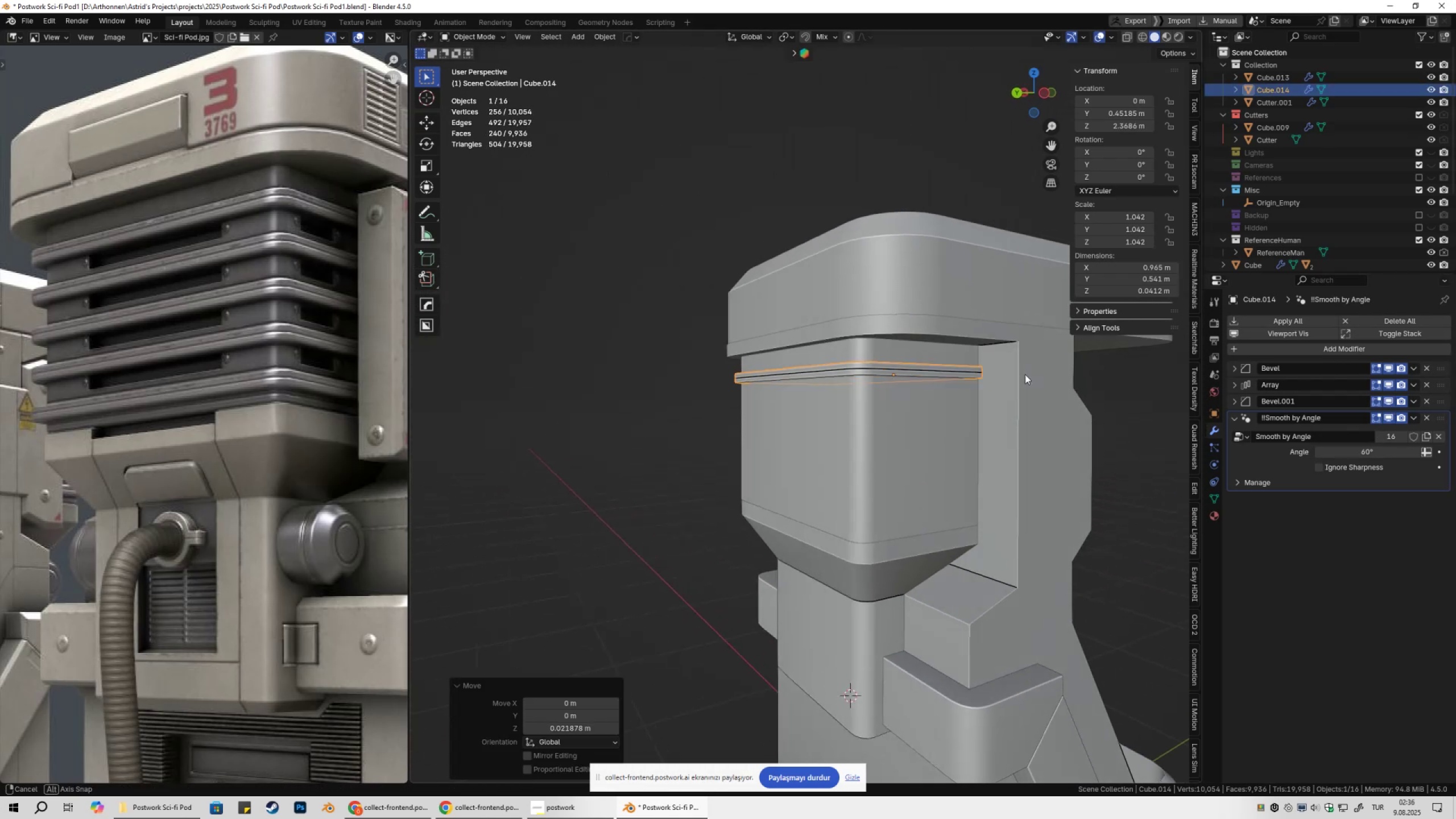 
type(gz)
 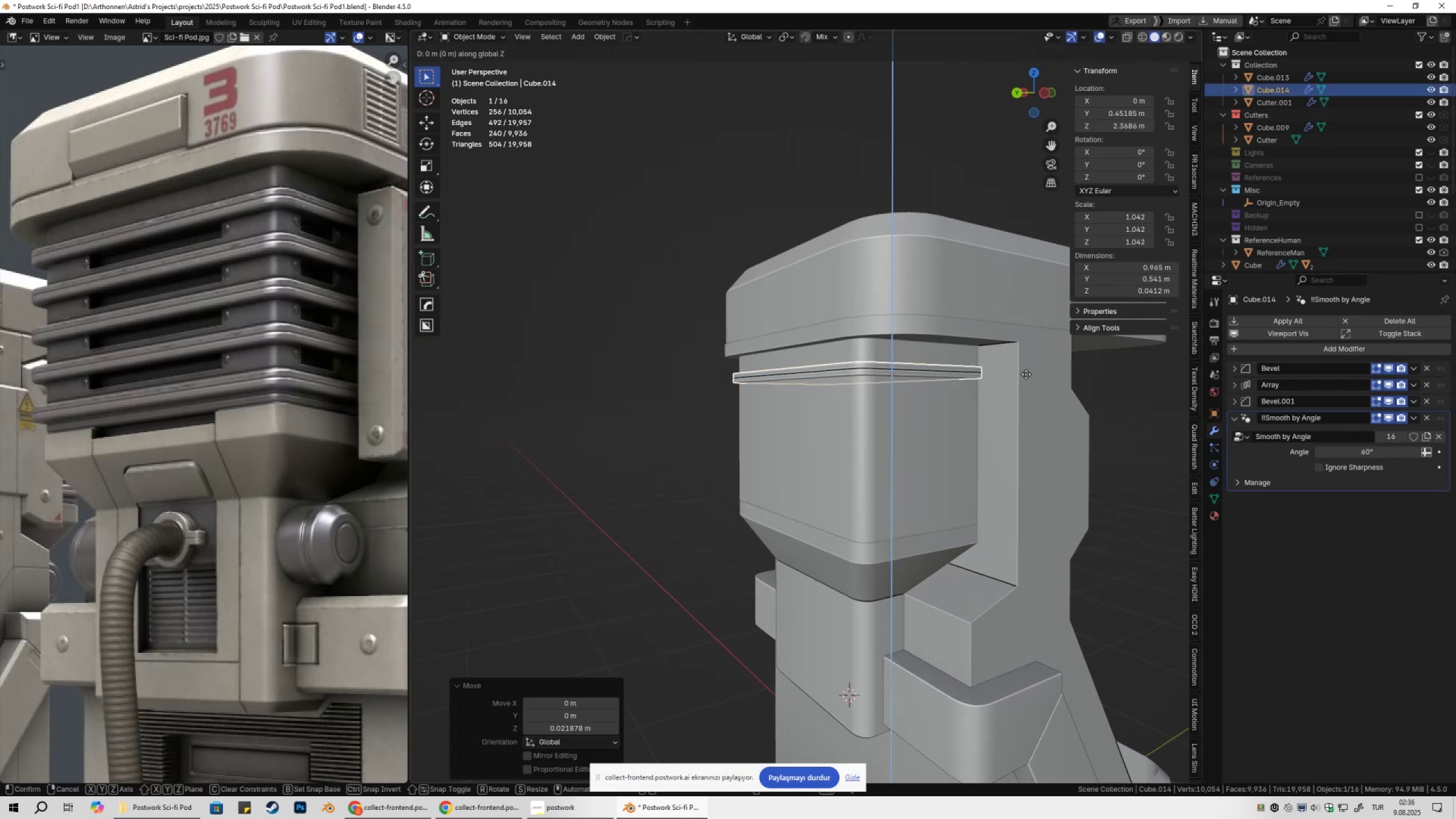 
hold_key(key=ShiftLeft, duration=1.15)
 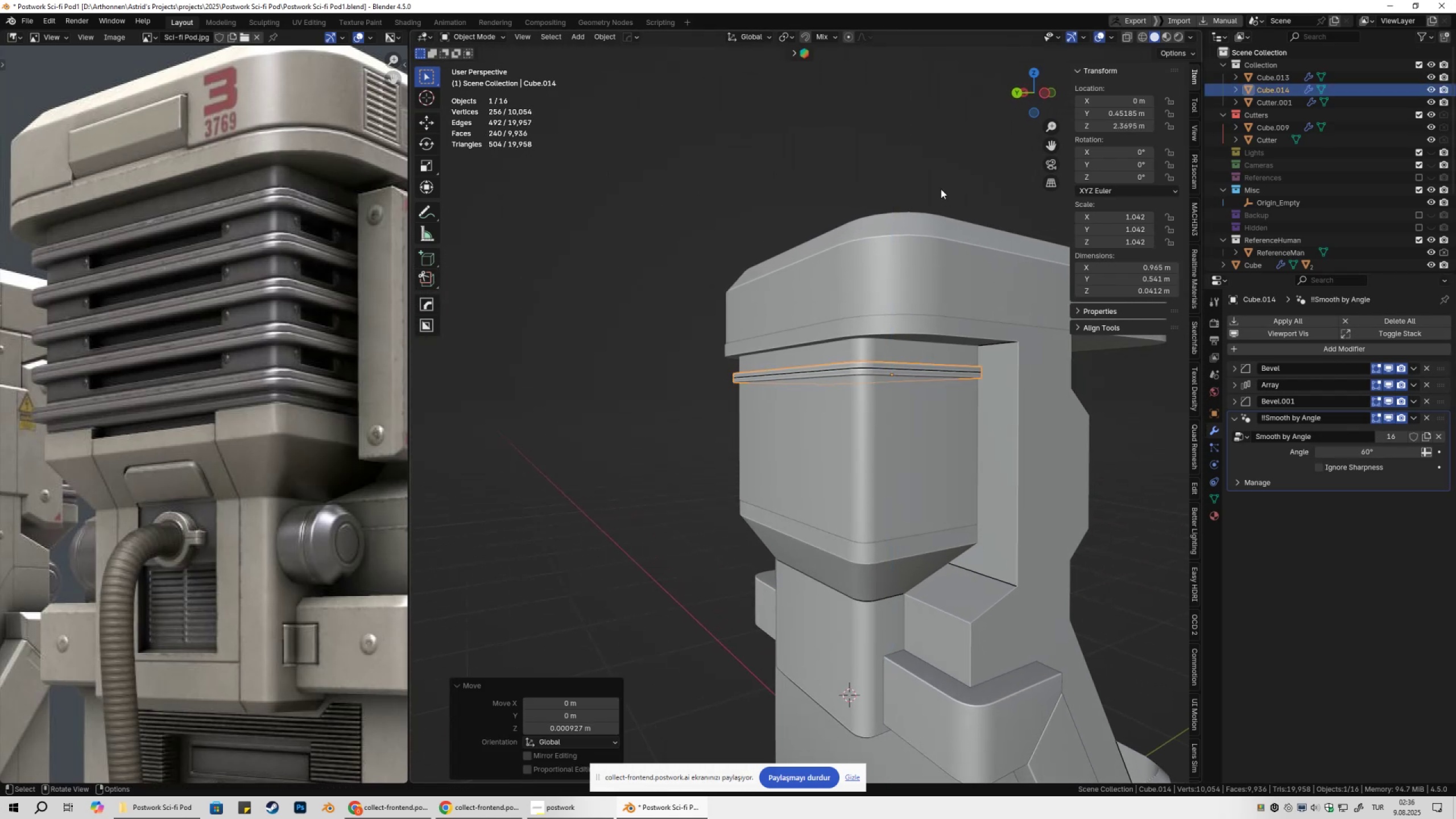 
double_click([941, 189])
 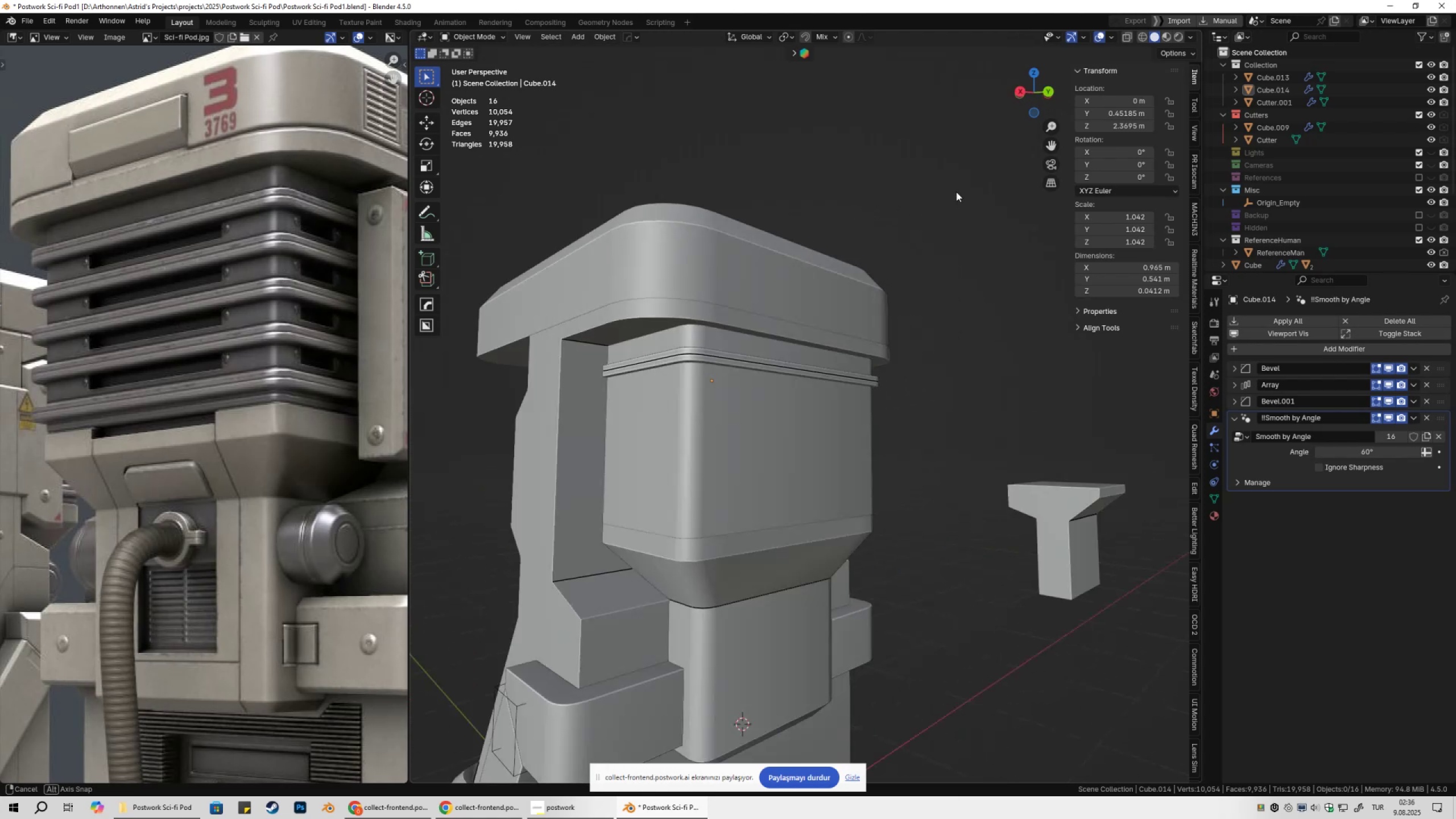 
key(Control+ControlLeft)
 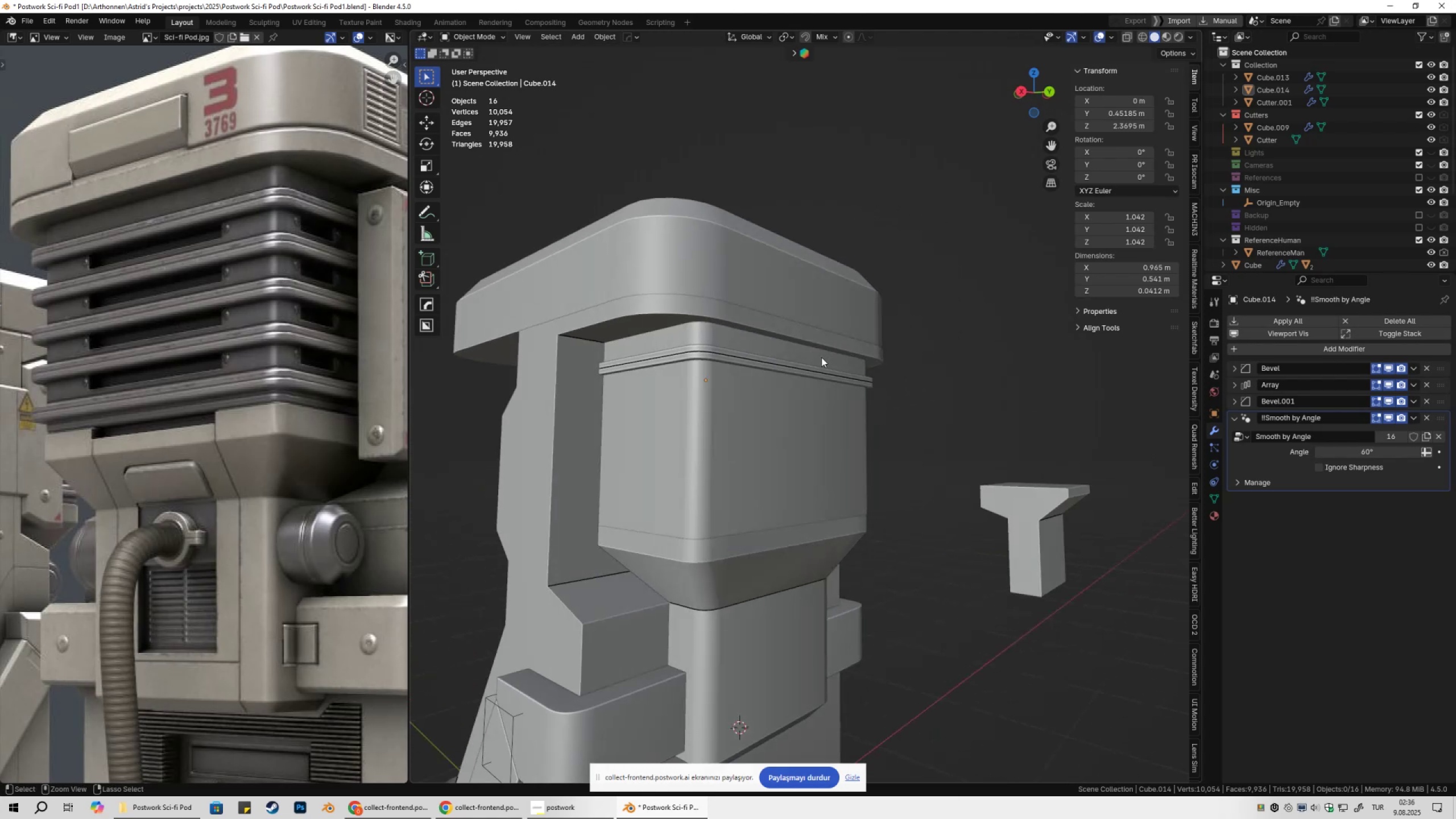 
key(Control+S)
 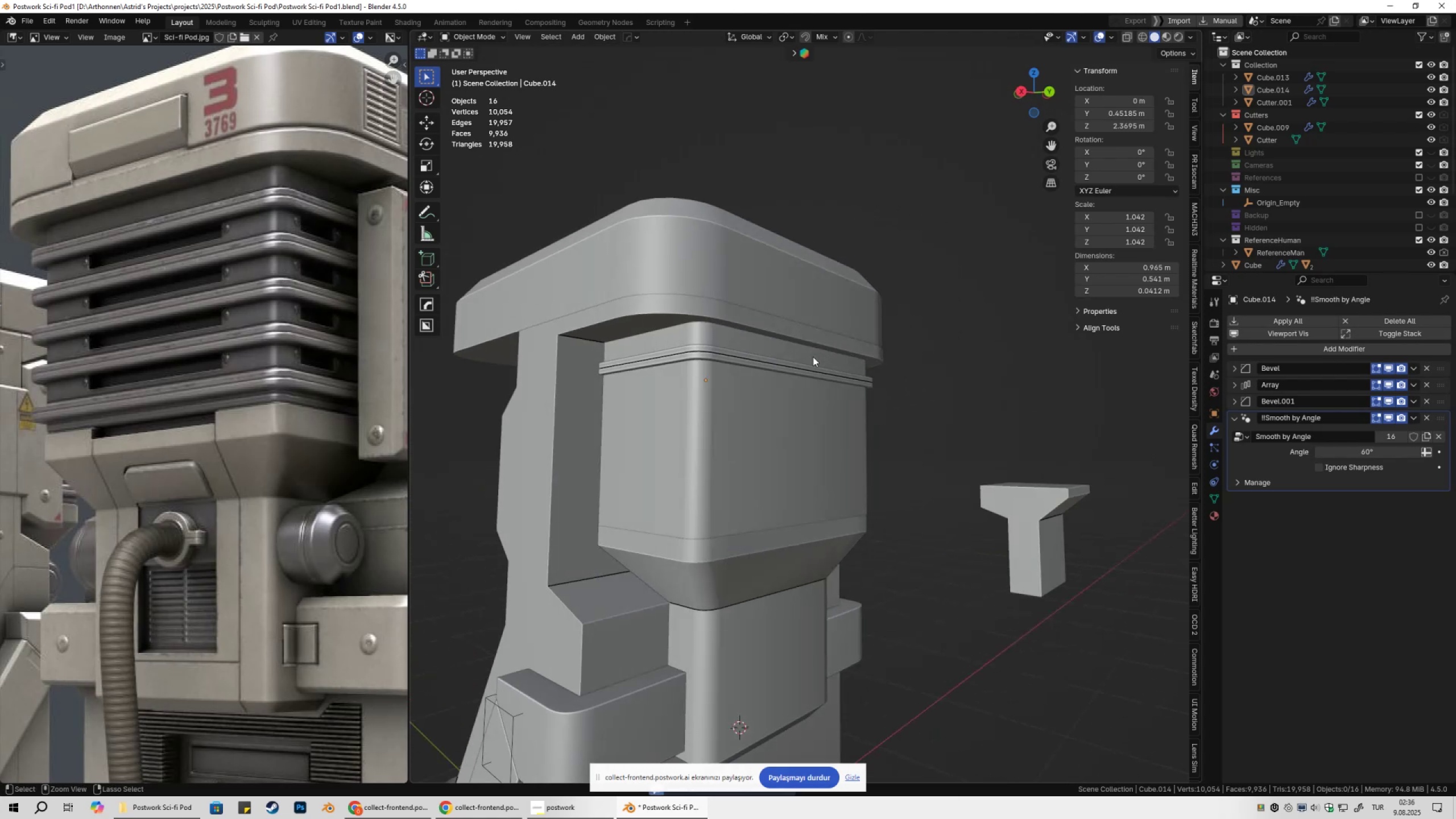 
key(Shift+ShiftLeft)
 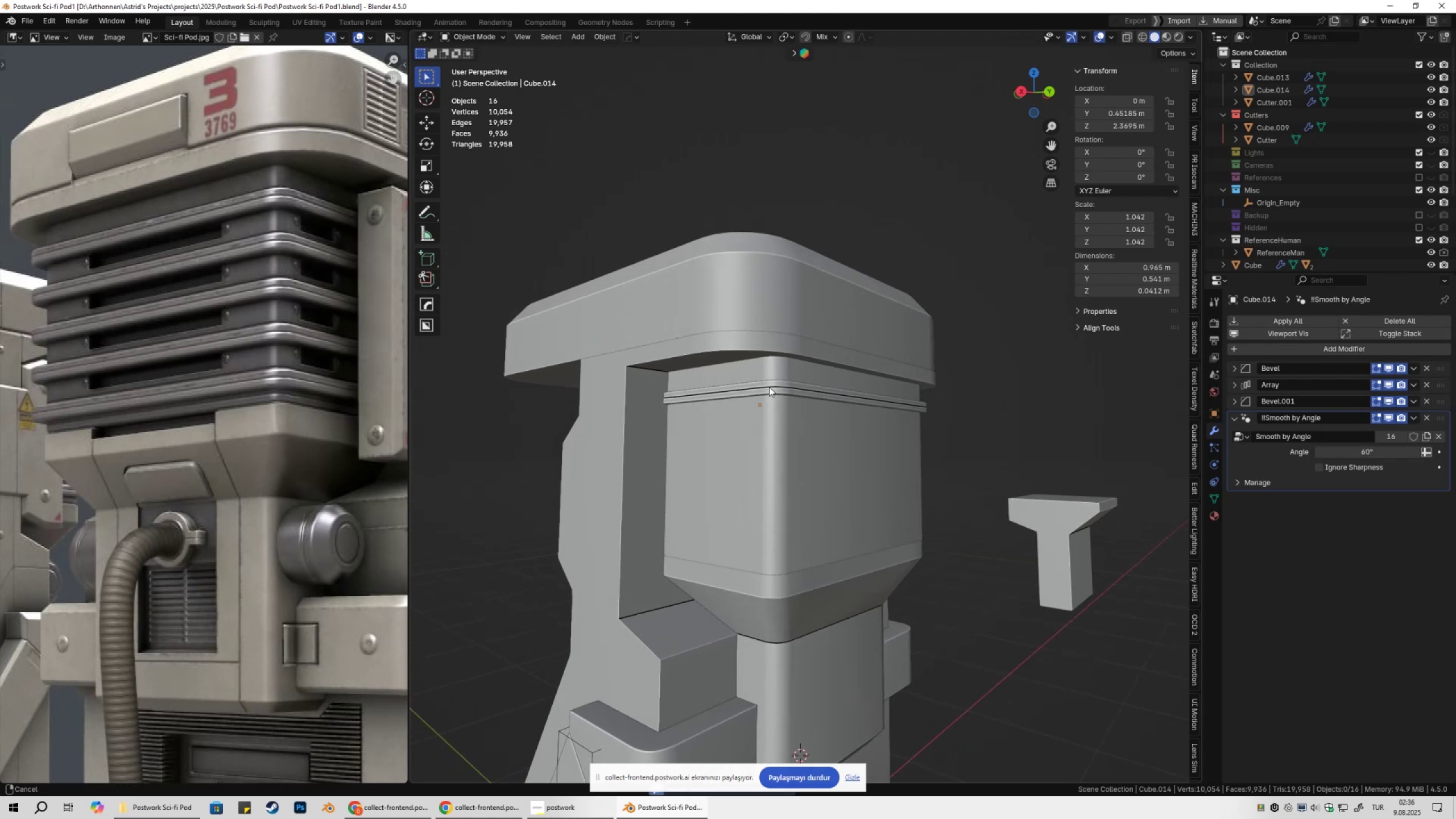 
scroll: coordinate [784, 400], scroll_direction: up, amount: 6.0
 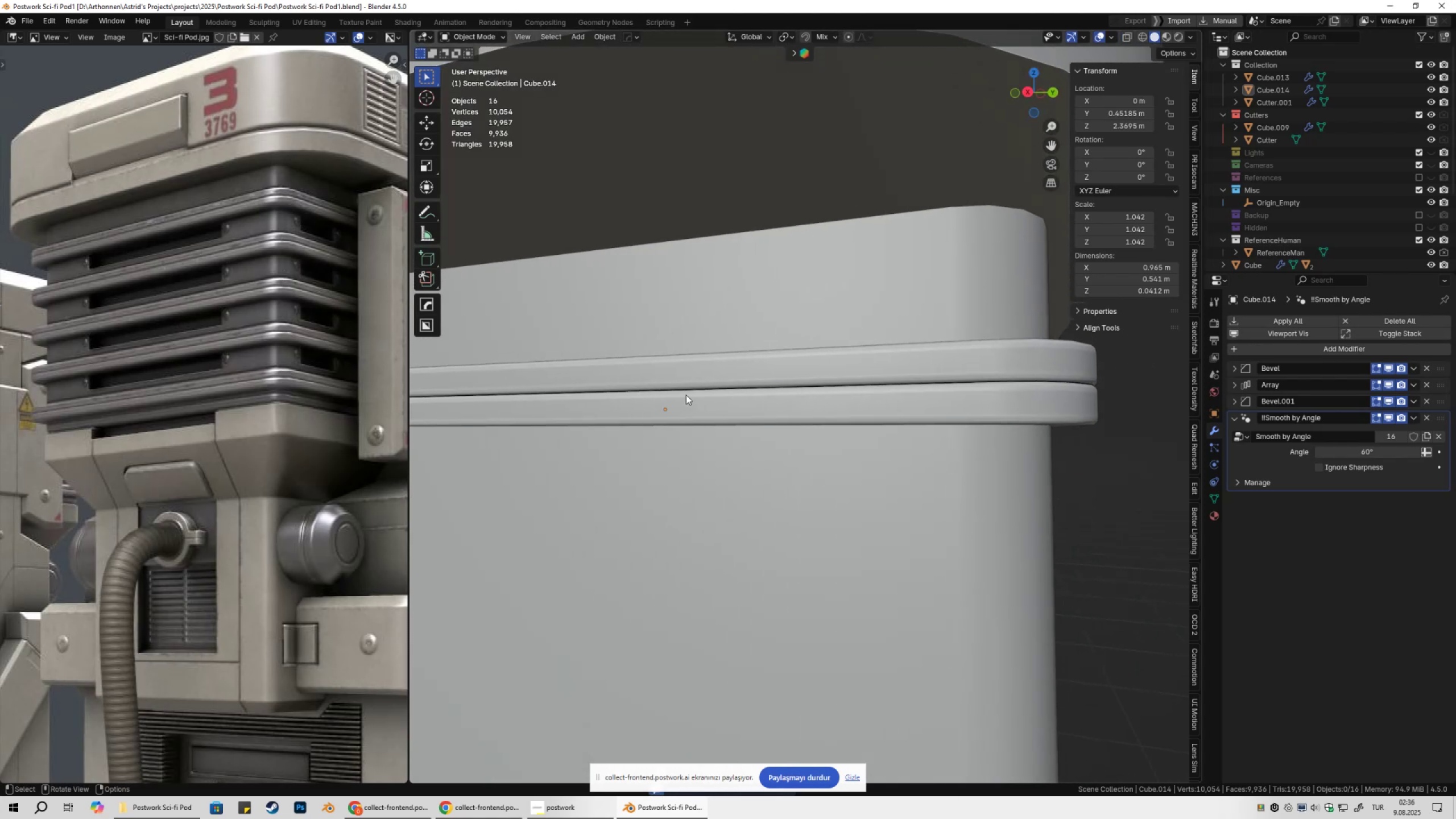 
scroll: coordinate [690, 396], scroll_direction: down, amount: 3.0
 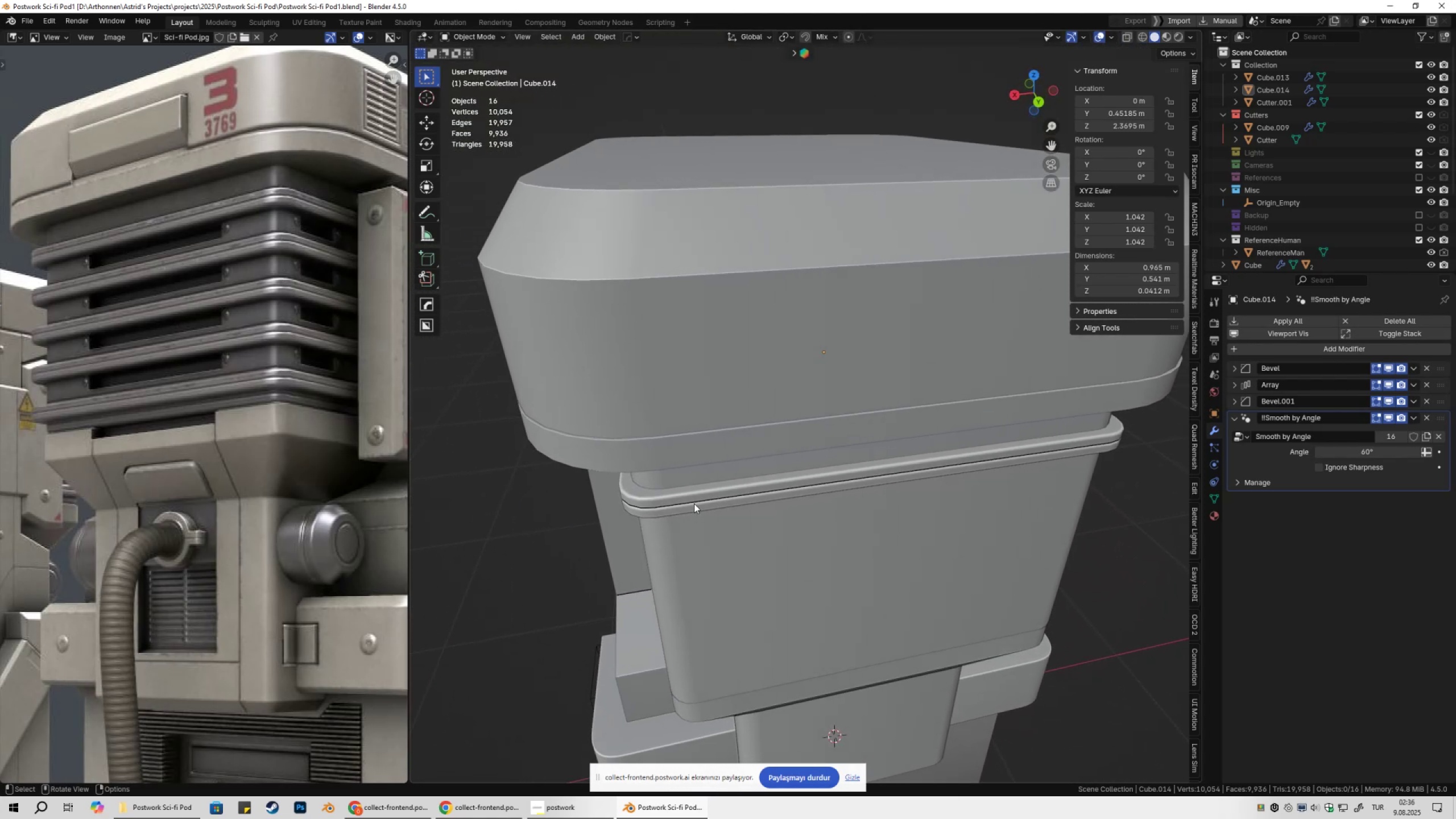 
key(S)
 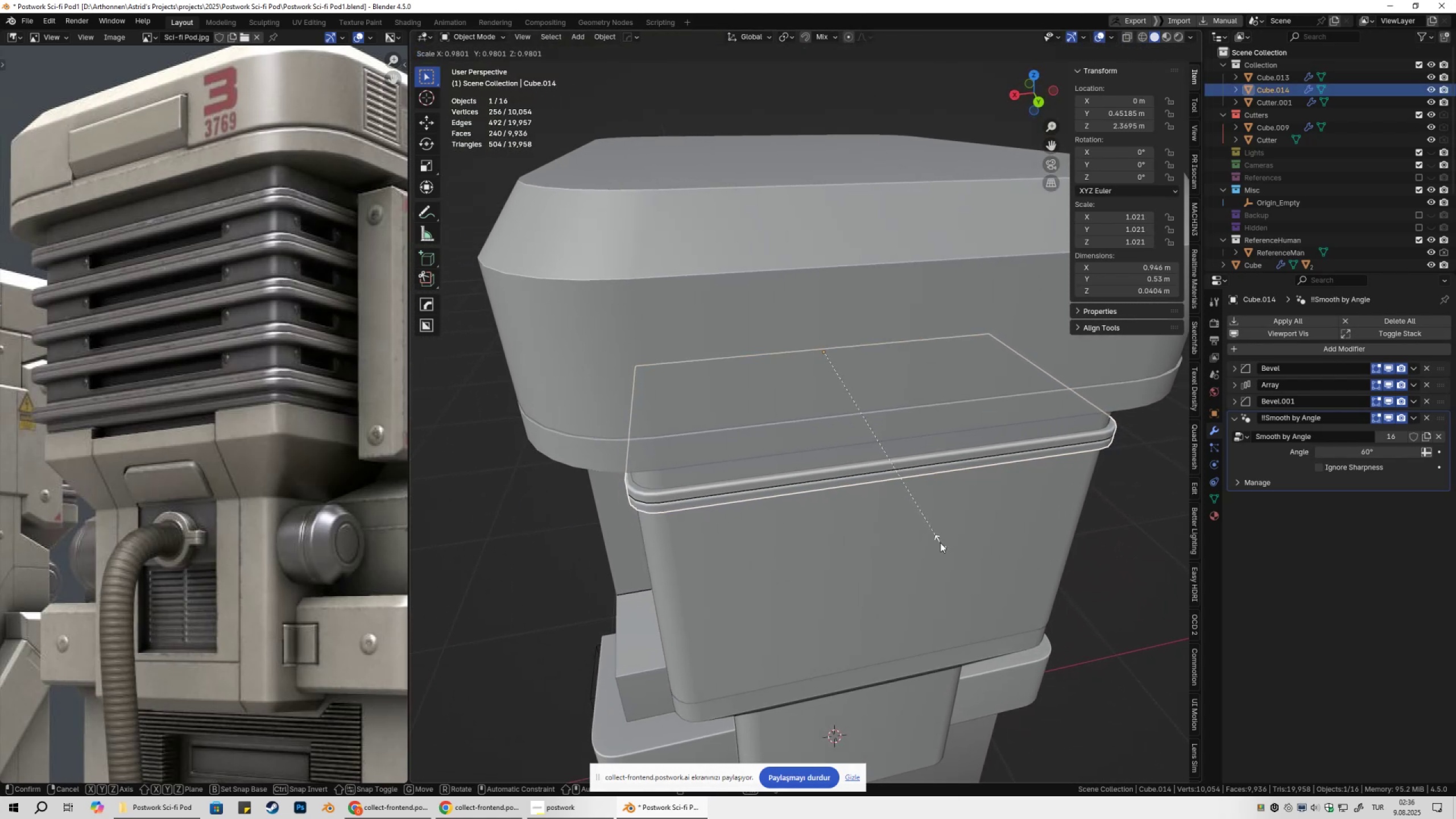 
left_click([941, 543])
 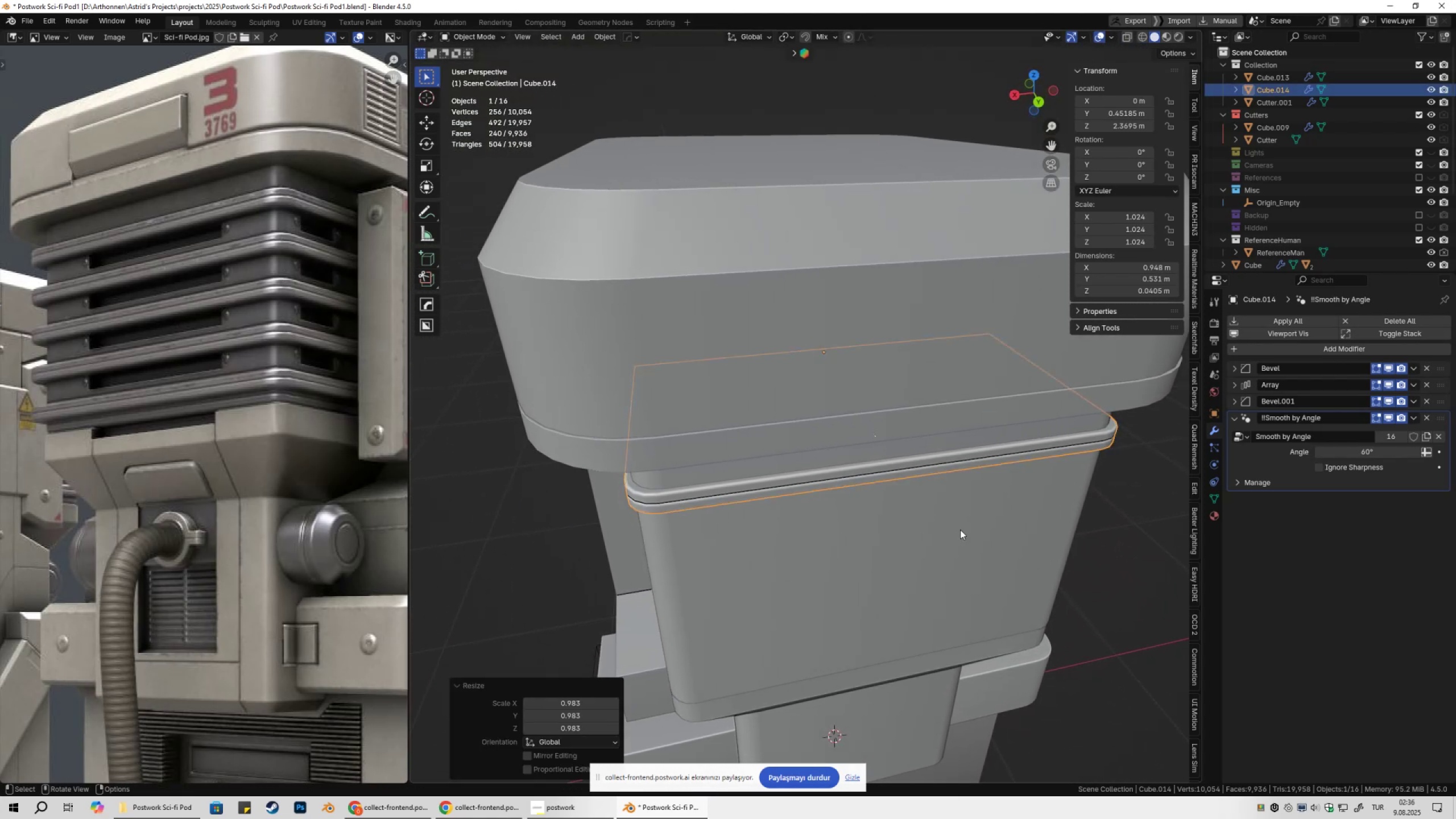 
key(Control+ControlLeft)
 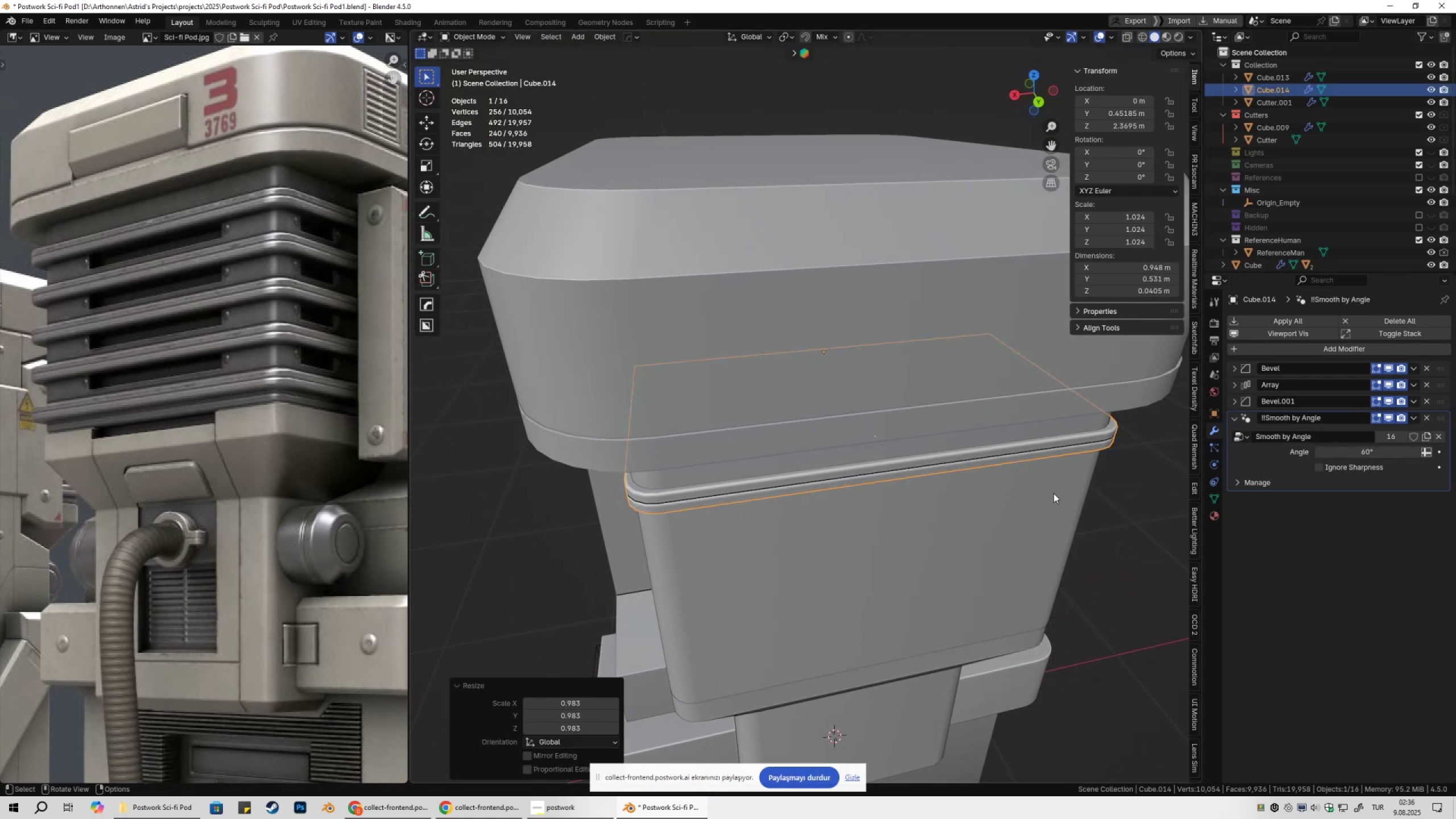 
key(Control+A)
 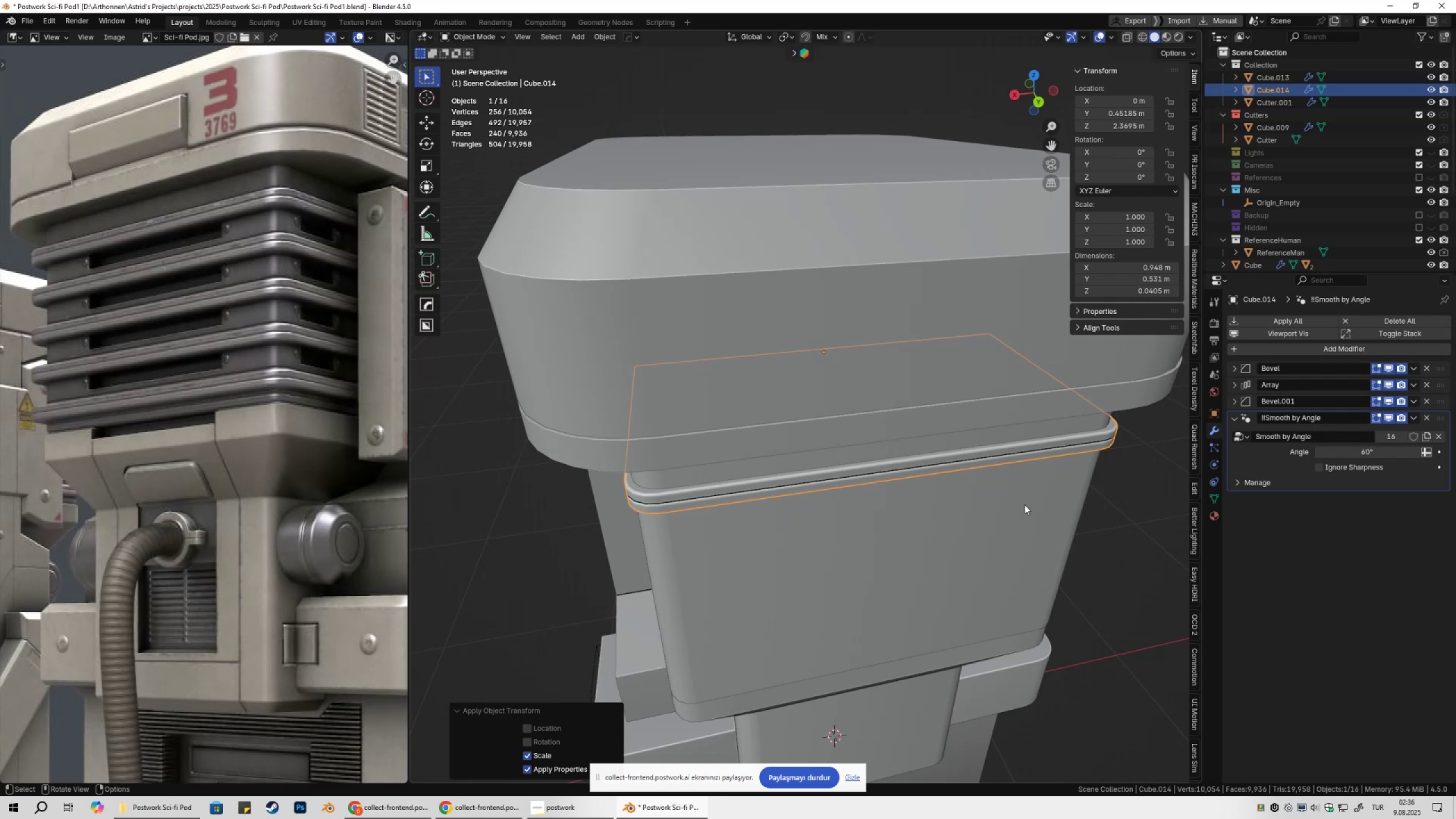 
double_click([975, 524])
 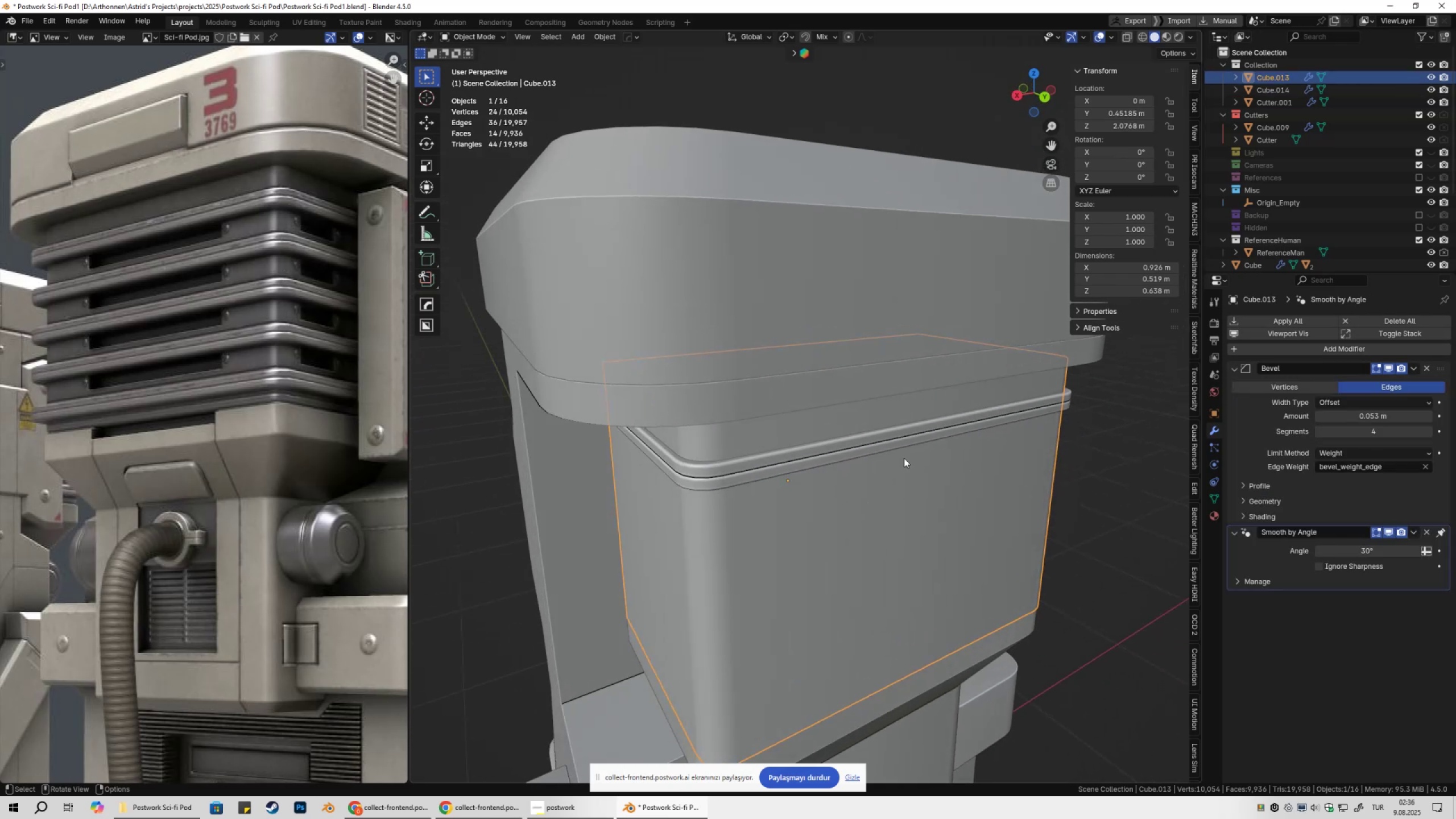 
left_click([787, 453])
 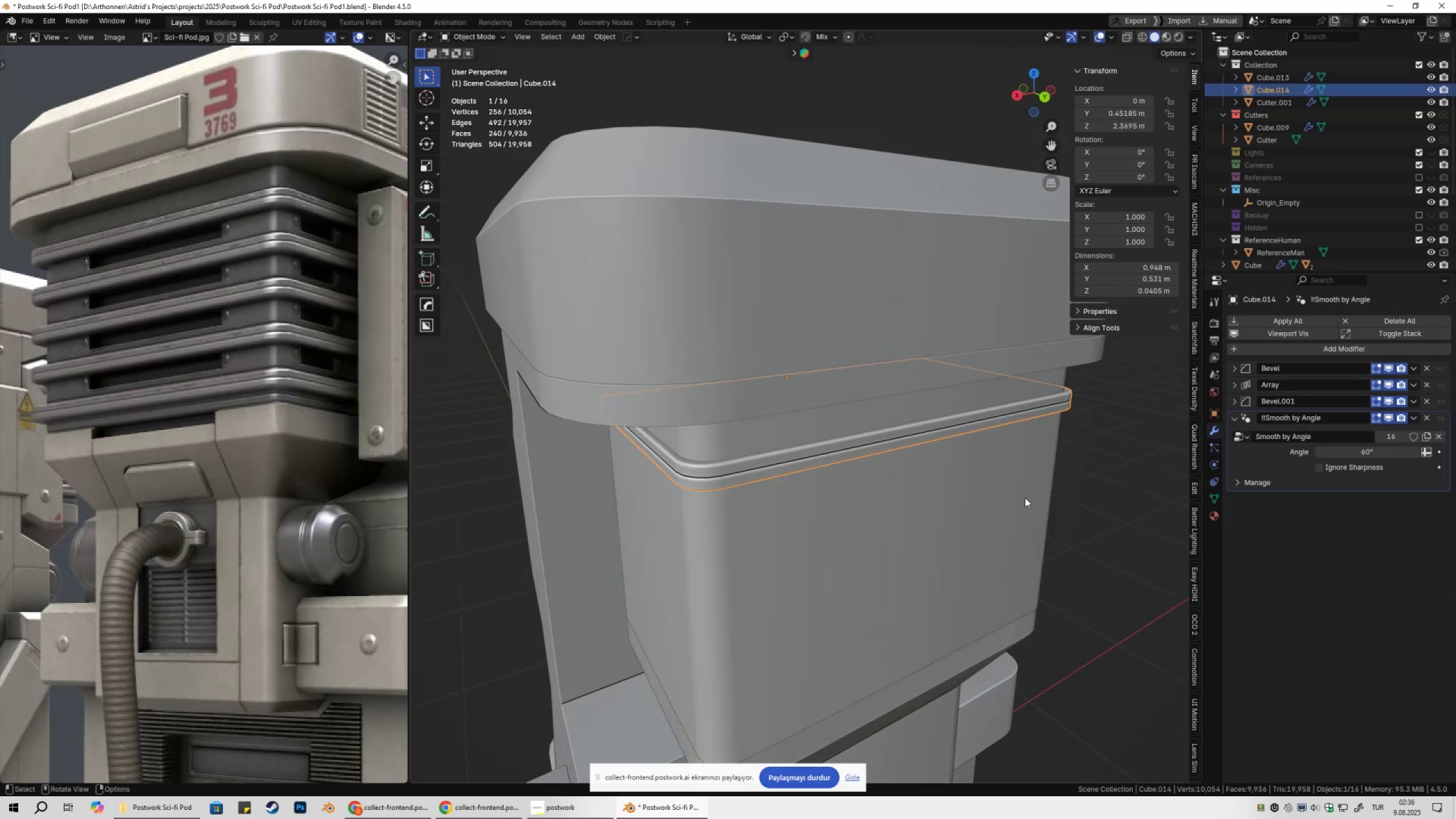 
left_click([1095, 497])
 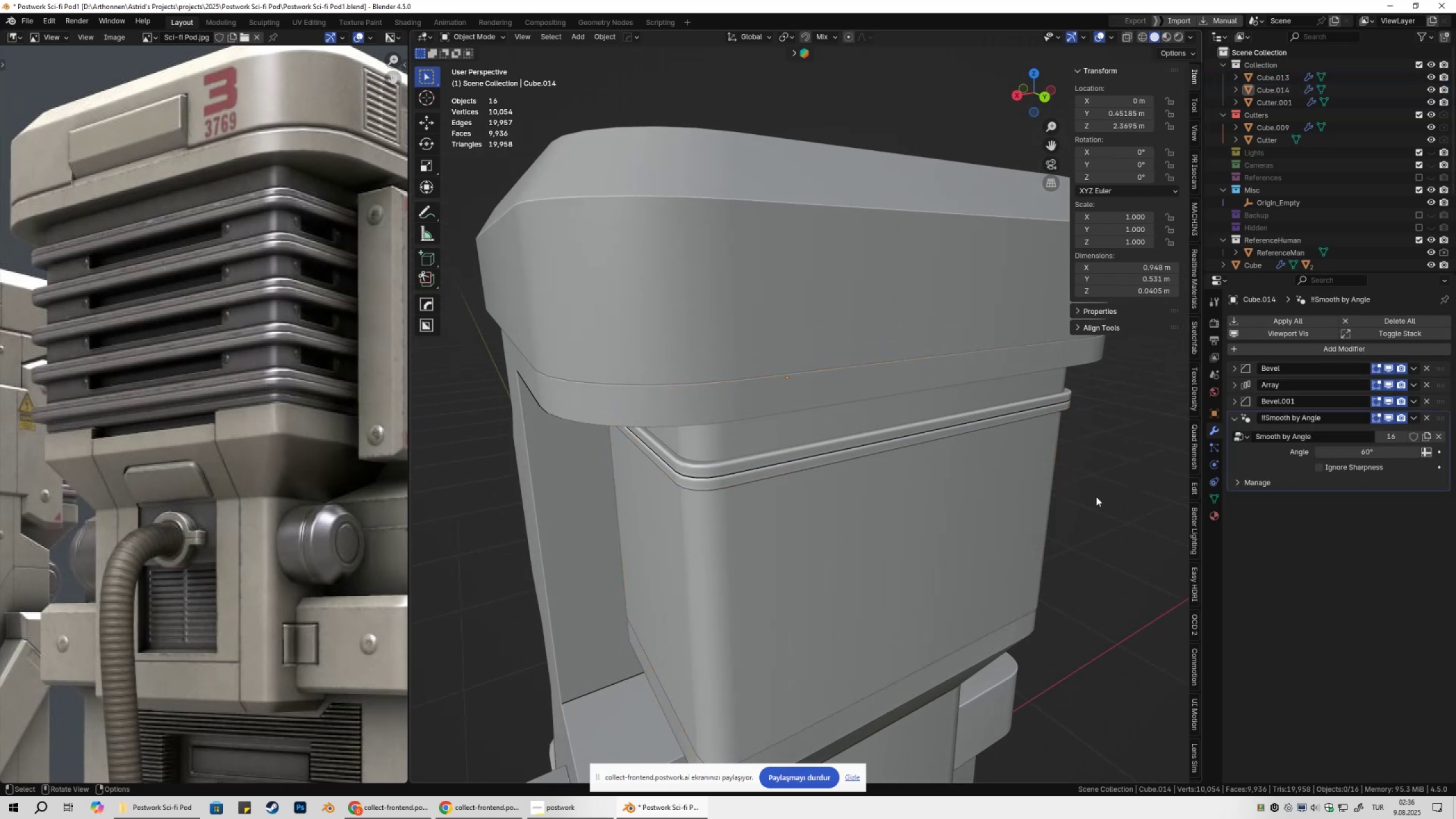 
scroll: coordinate [1068, 513], scroll_direction: down, amount: 1.0
 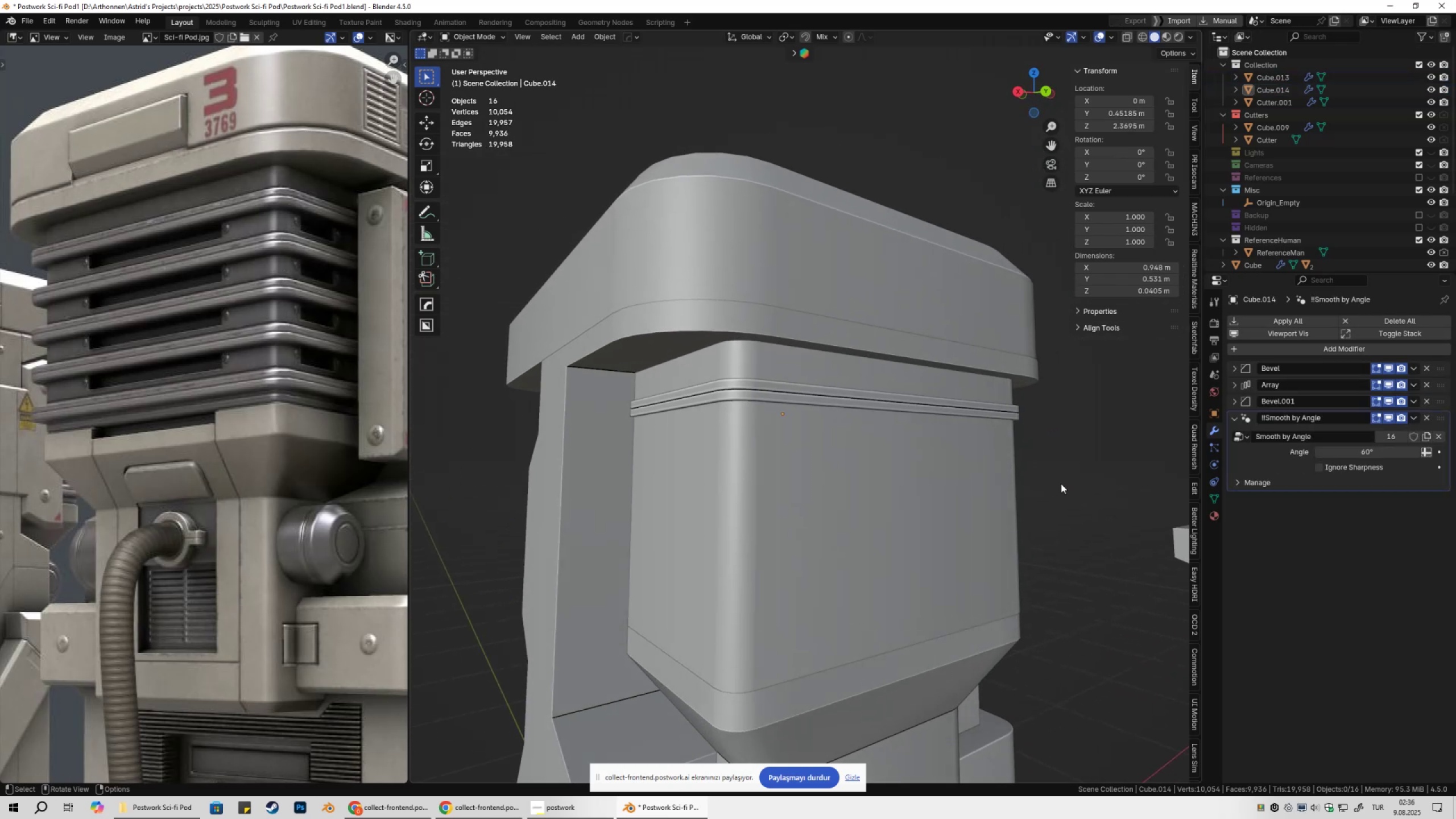 
key(Shift+ShiftLeft)
 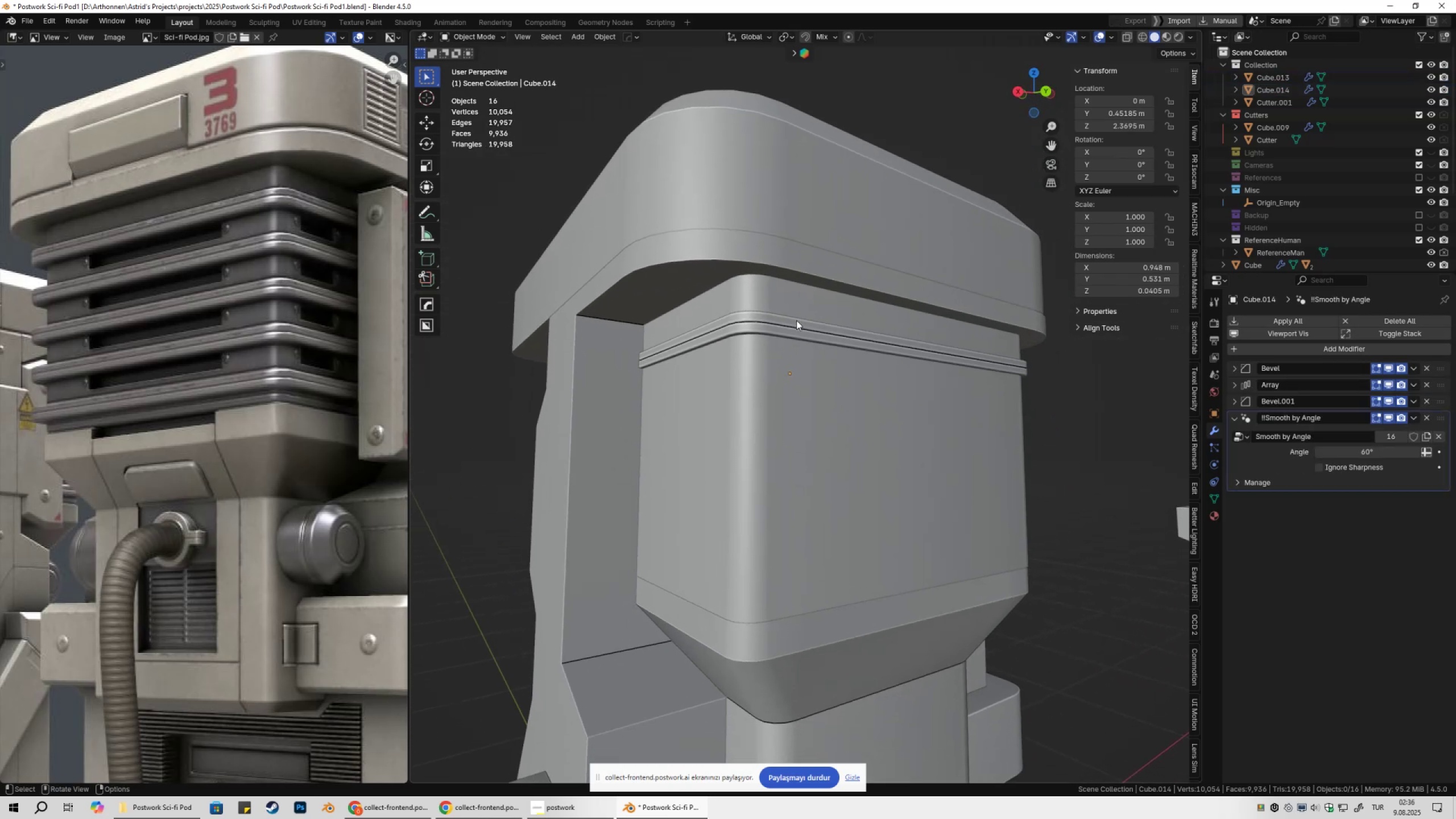 
left_click([796, 325])
 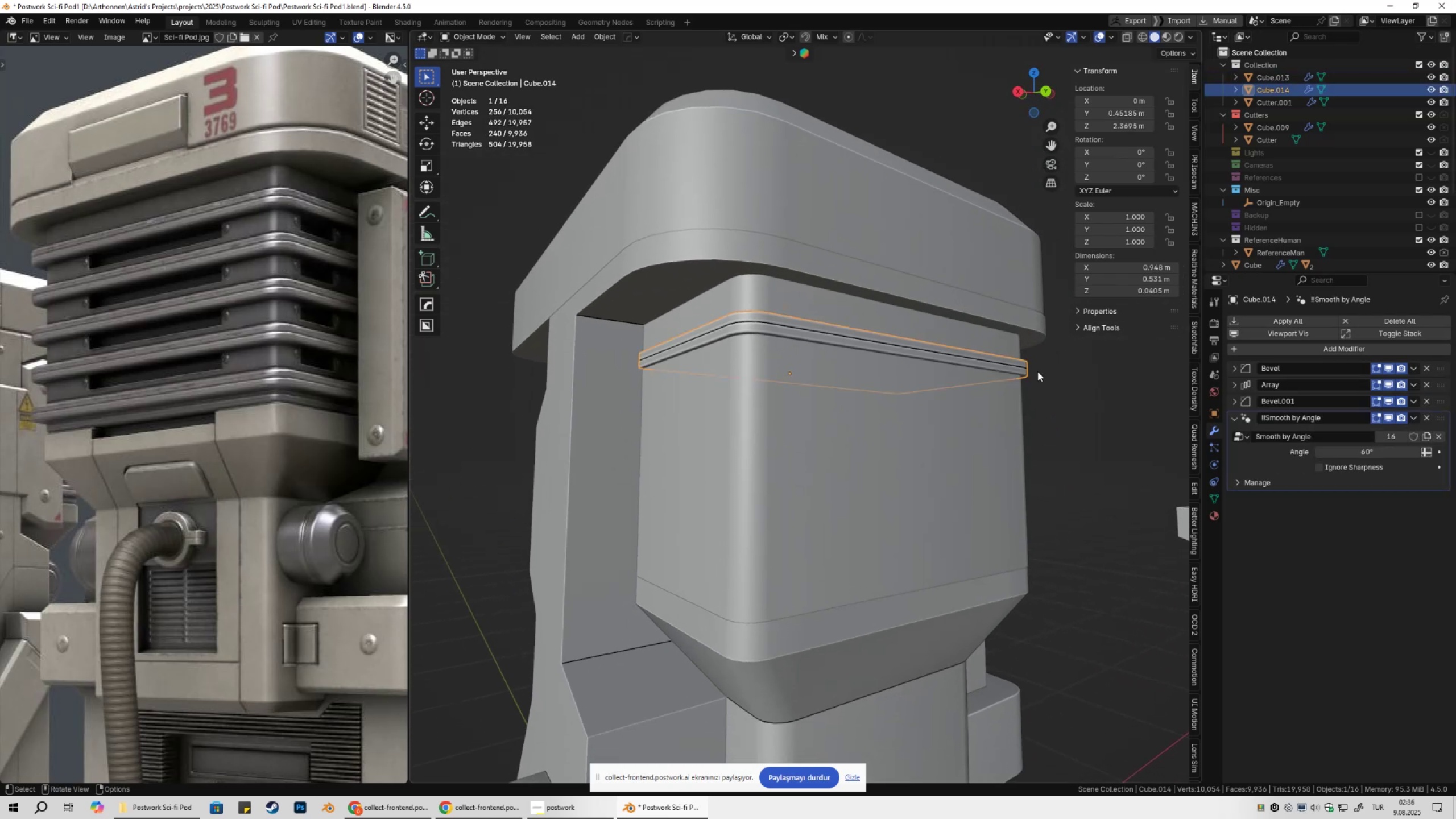 
key(Q)
 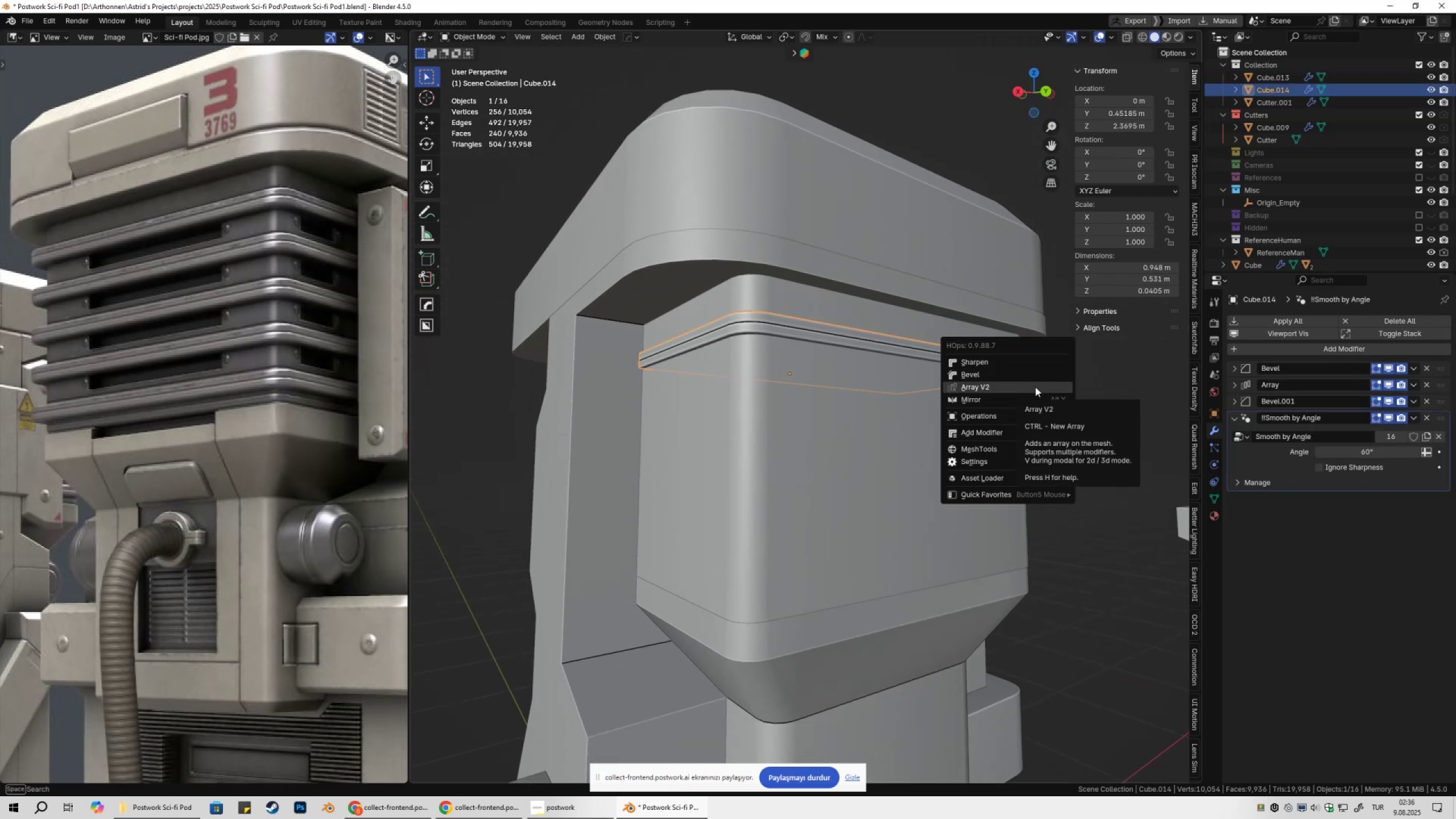 
hold_key(key=ControlLeft, duration=0.34)
left_click([1035, 387])
 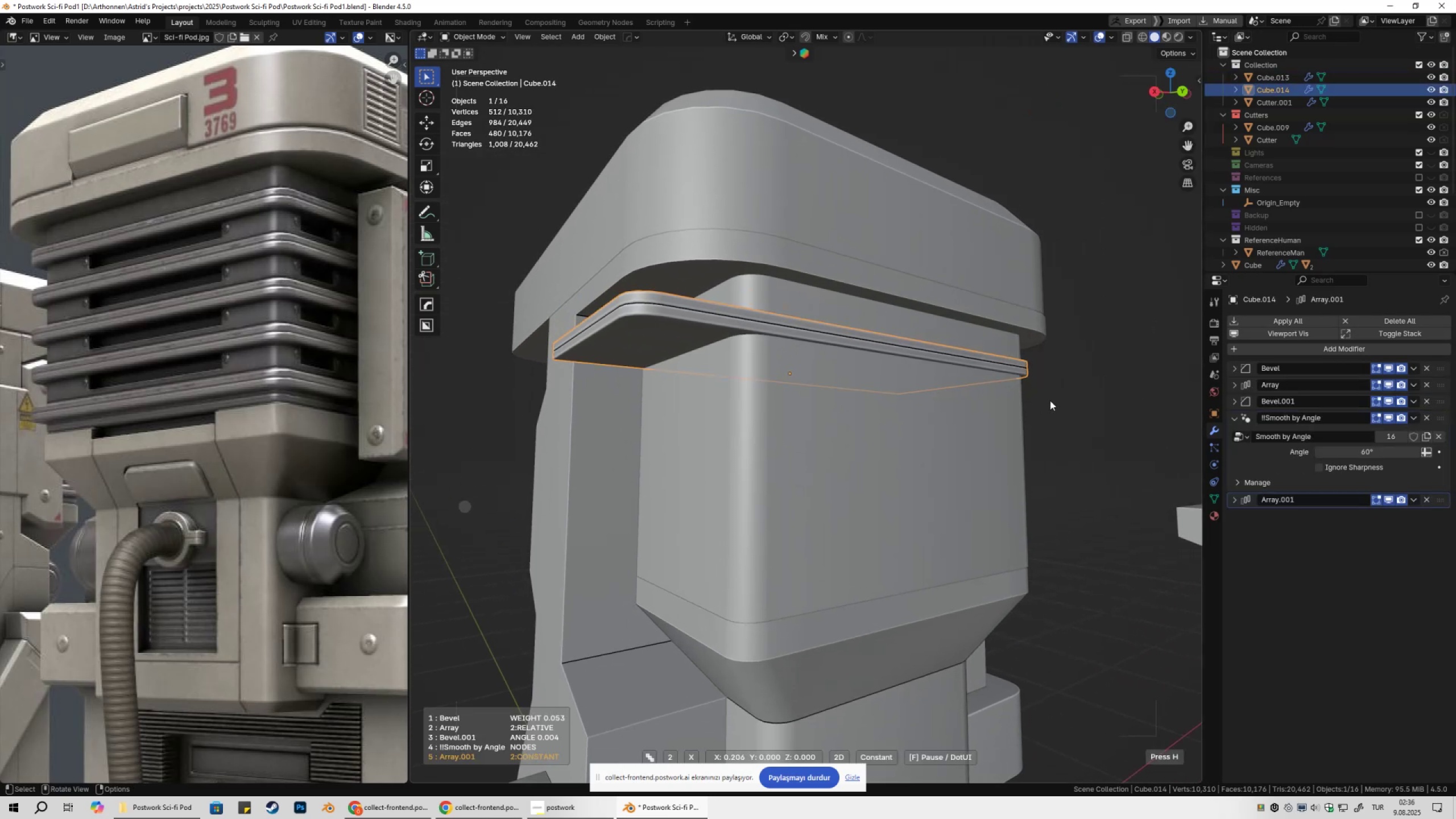 
type(xx)
 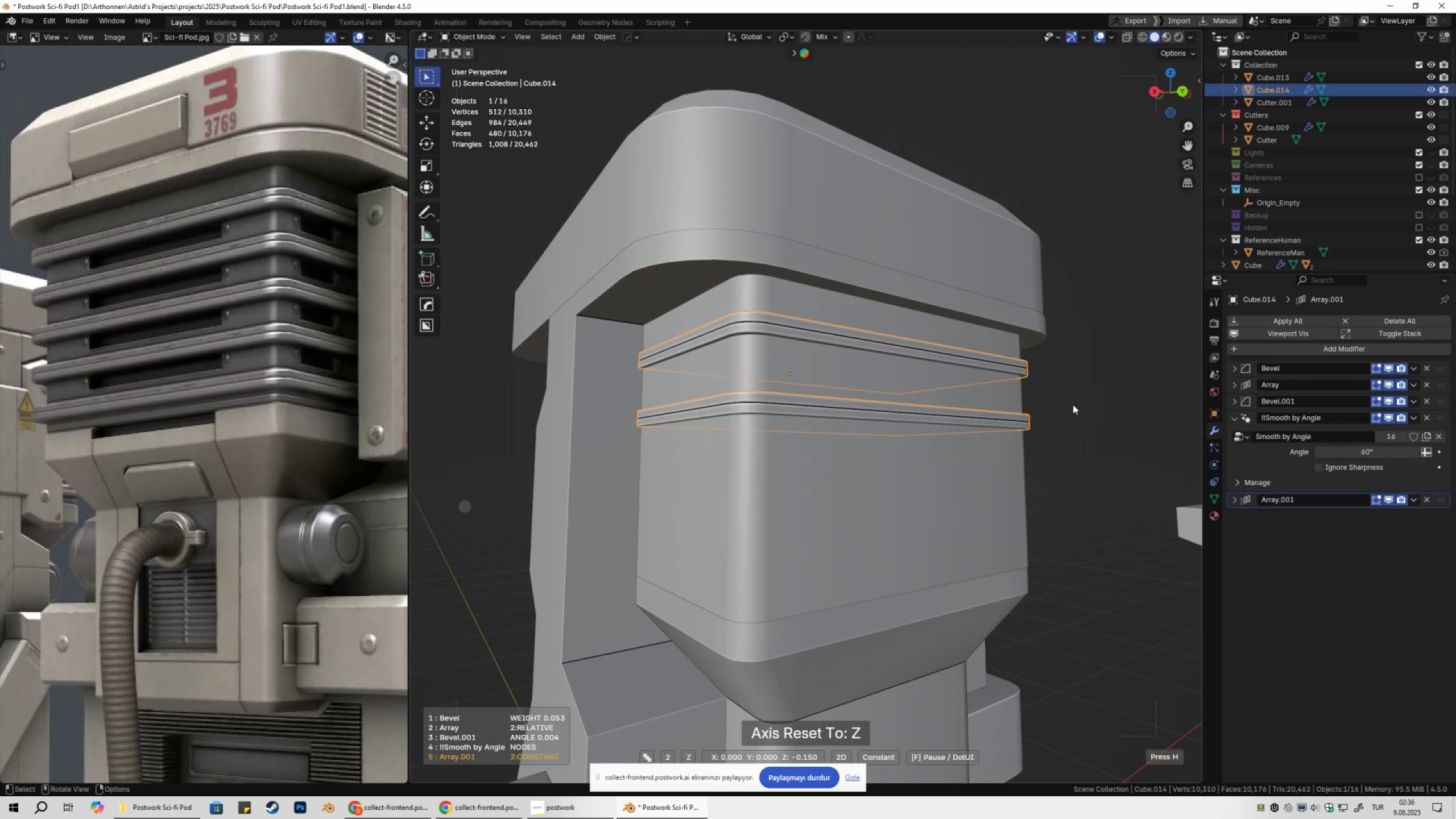 
scroll: coordinate [1076, 406], scroll_direction: up, amount: 3.0
 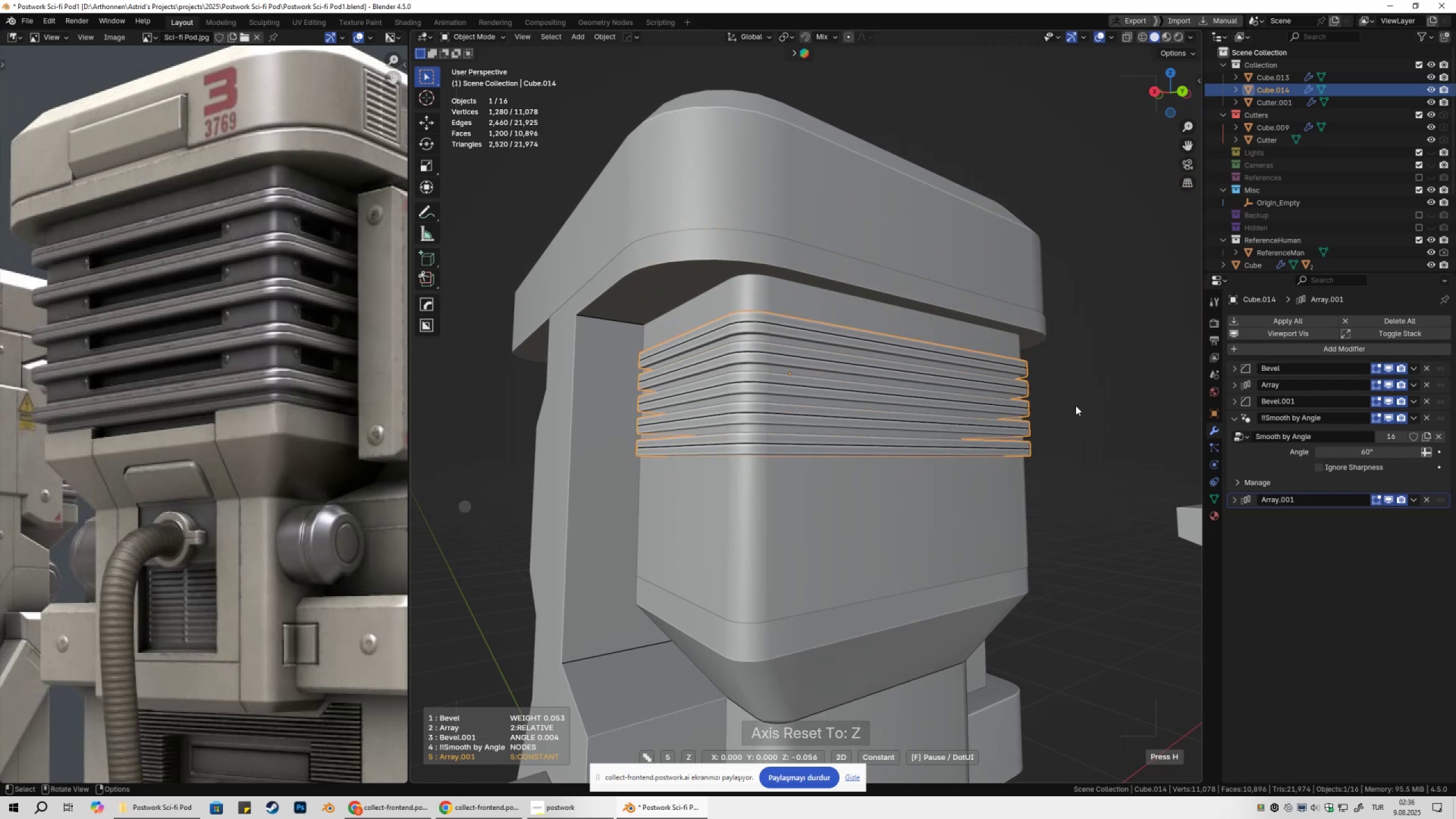 
hold_key(key=ShiftLeft, duration=1.53)
 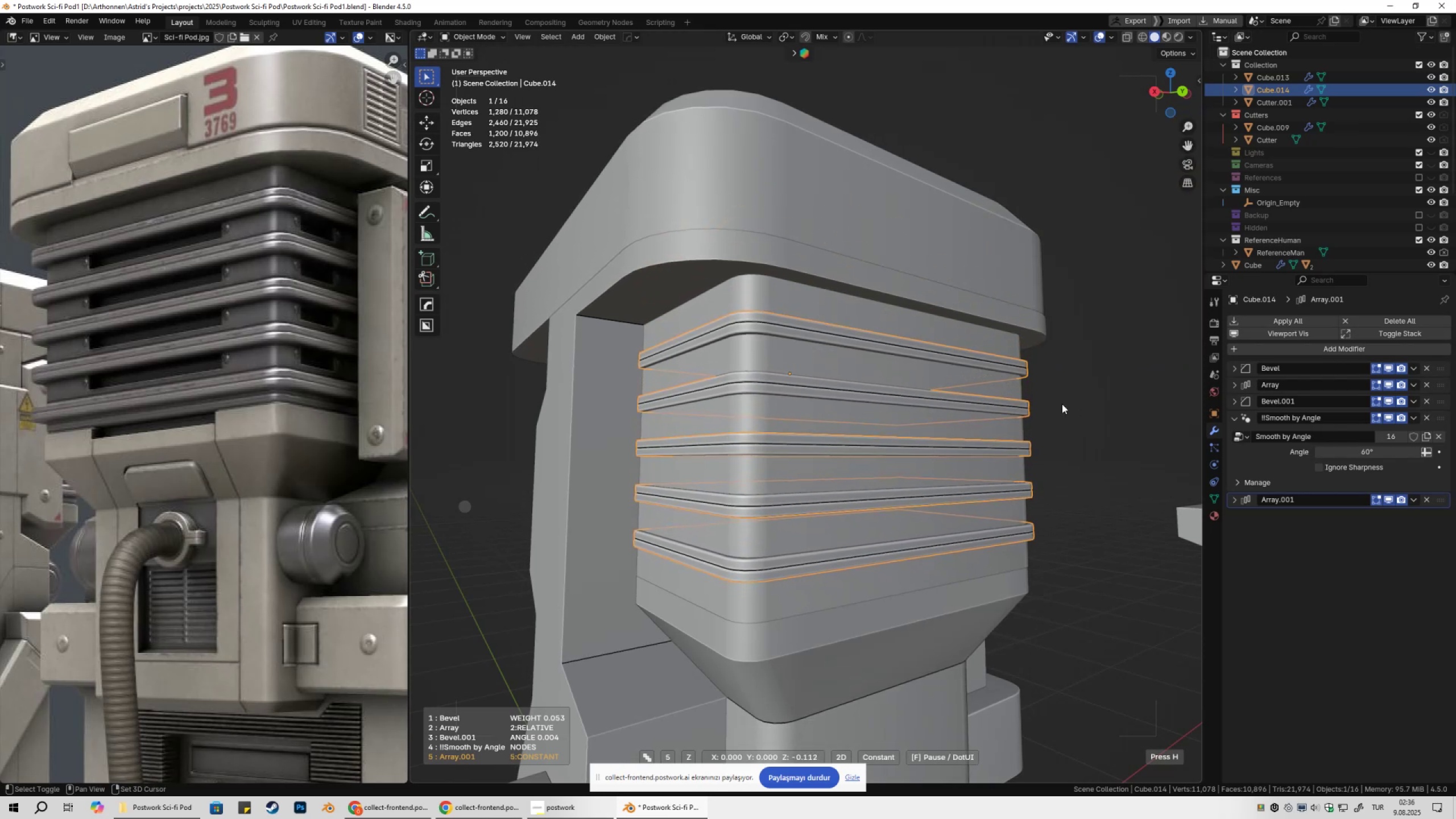 
hold_key(key=ShiftLeft, duration=1.52)
 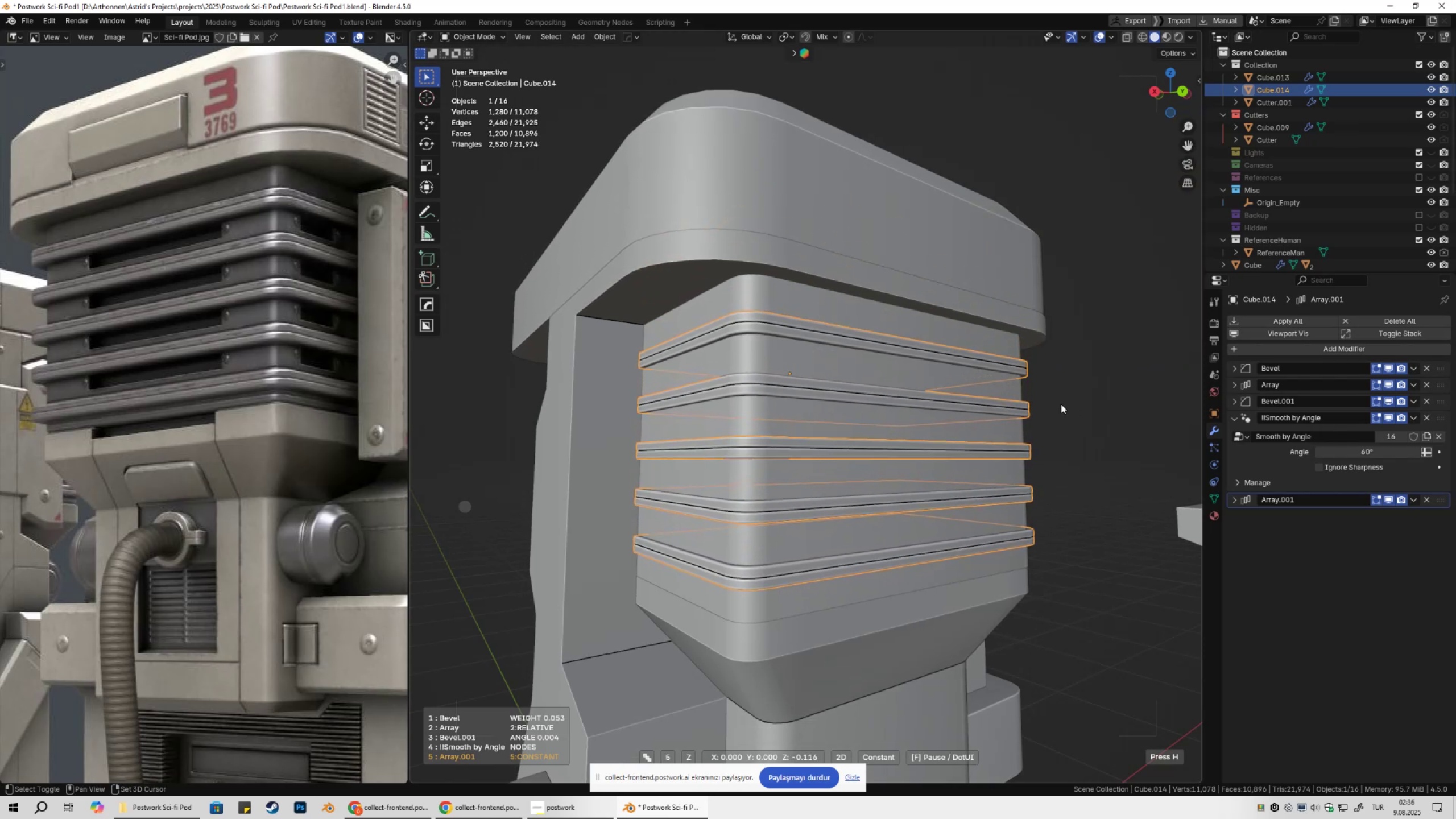 
hold_key(key=ShiftLeft, duration=1.52)
 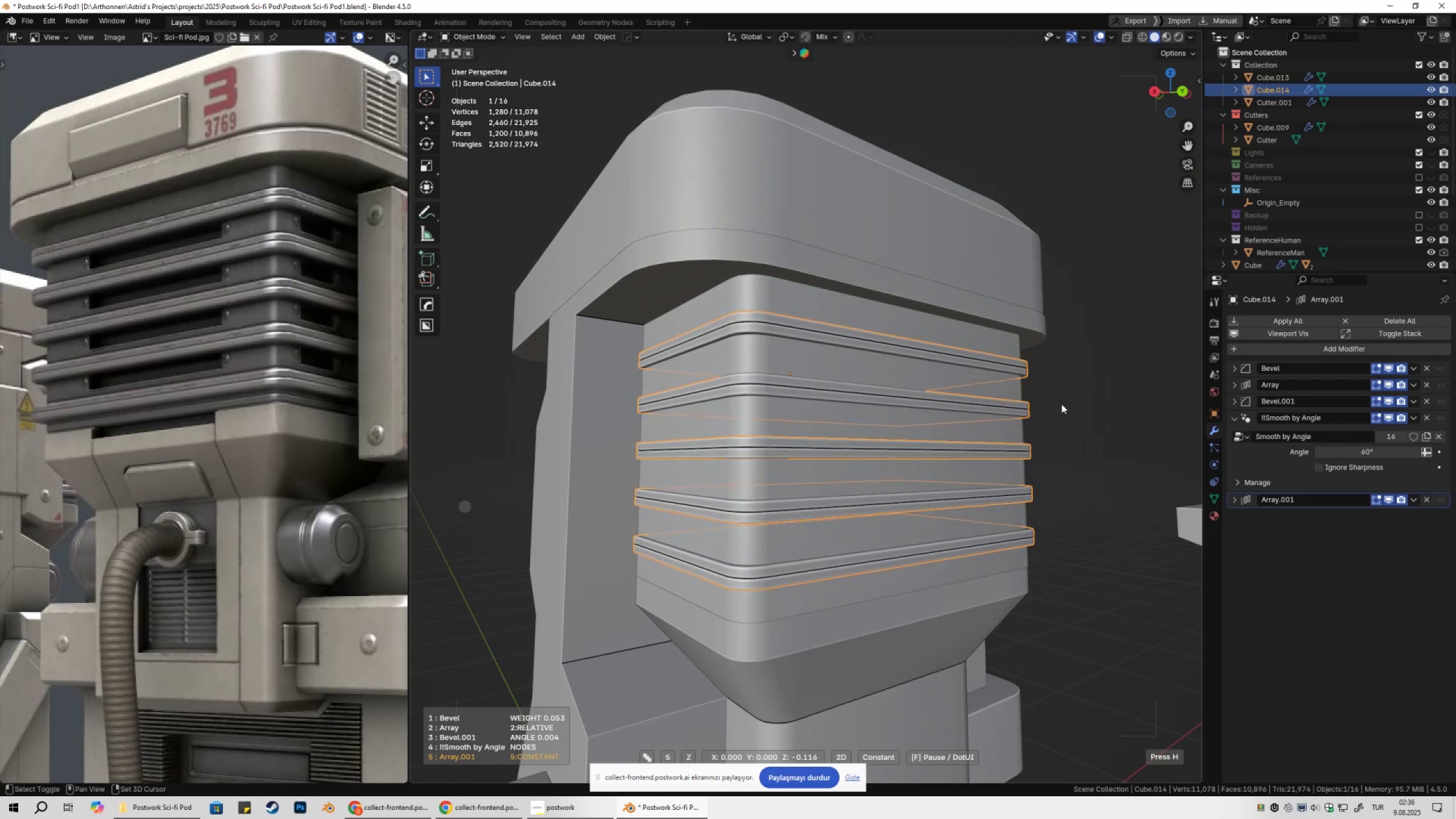 
hold_key(key=ShiftLeft, duration=0.96)
left_click([1061, 404])
 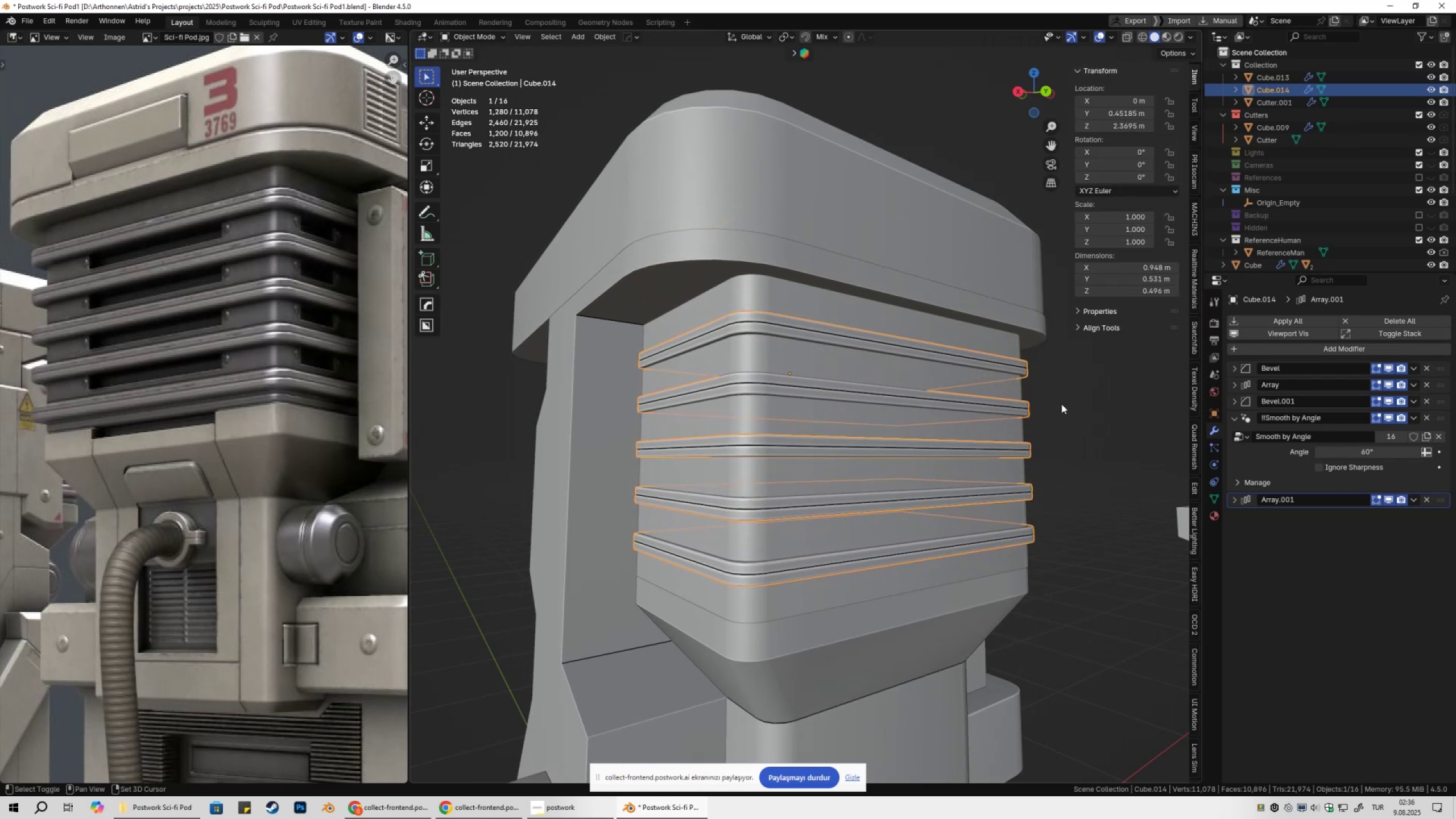 
scroll: coordinate [1065, 412], scroll_direction: down, amount: 2.0
 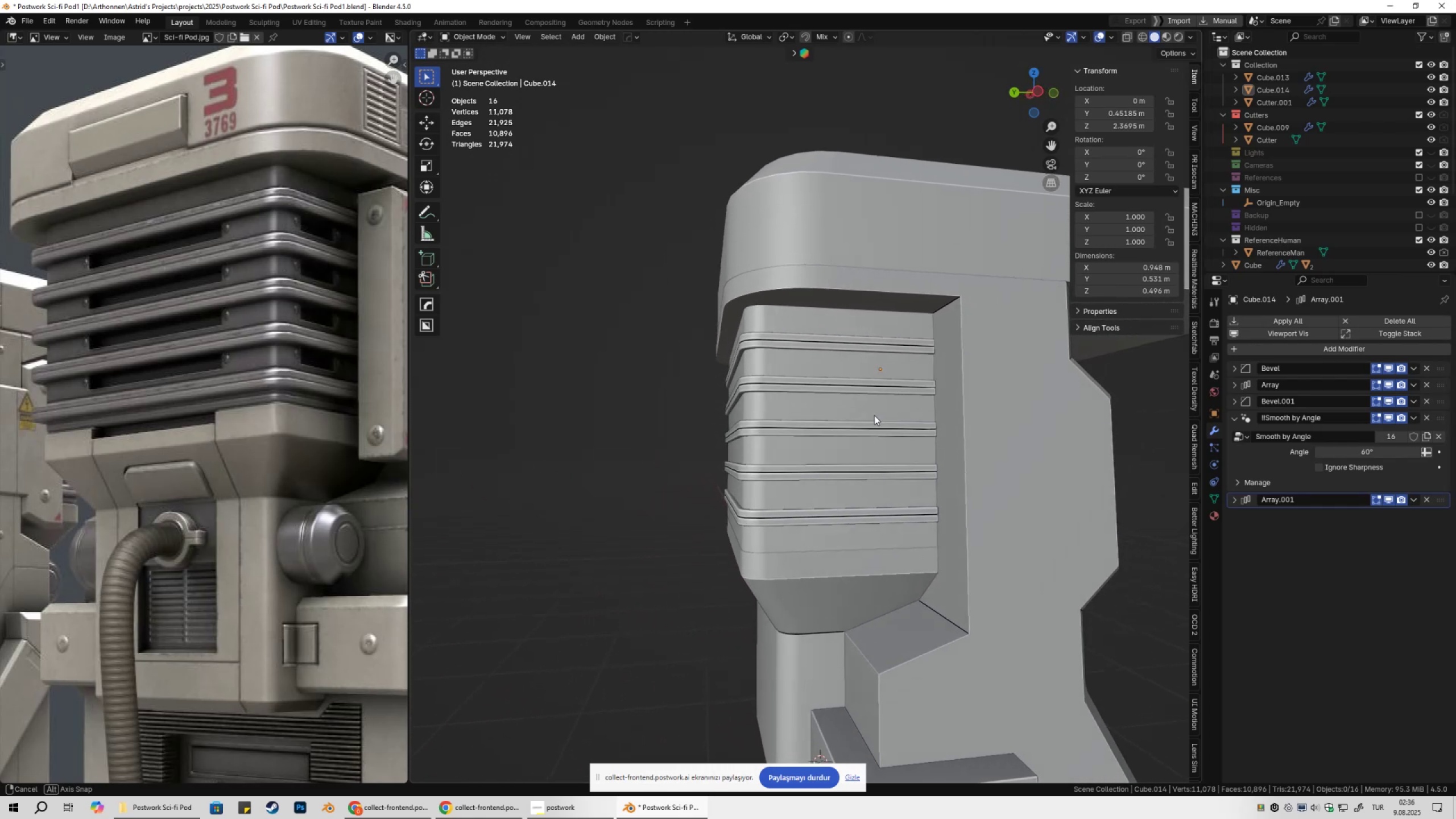 
wait(5.1)
 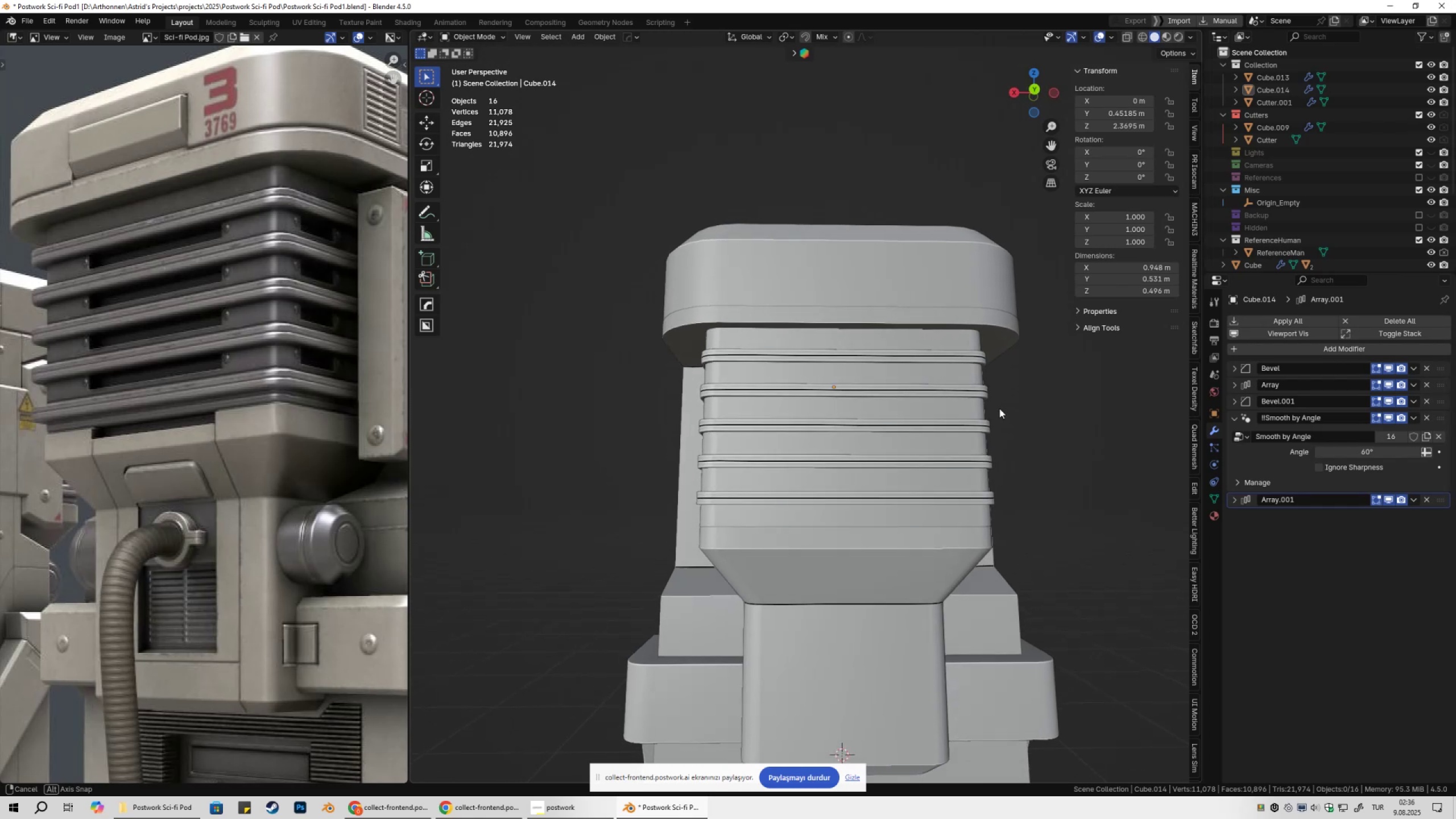 
scroll: coordinate [949, 454], scroll_direction: down, amount: 2.0
 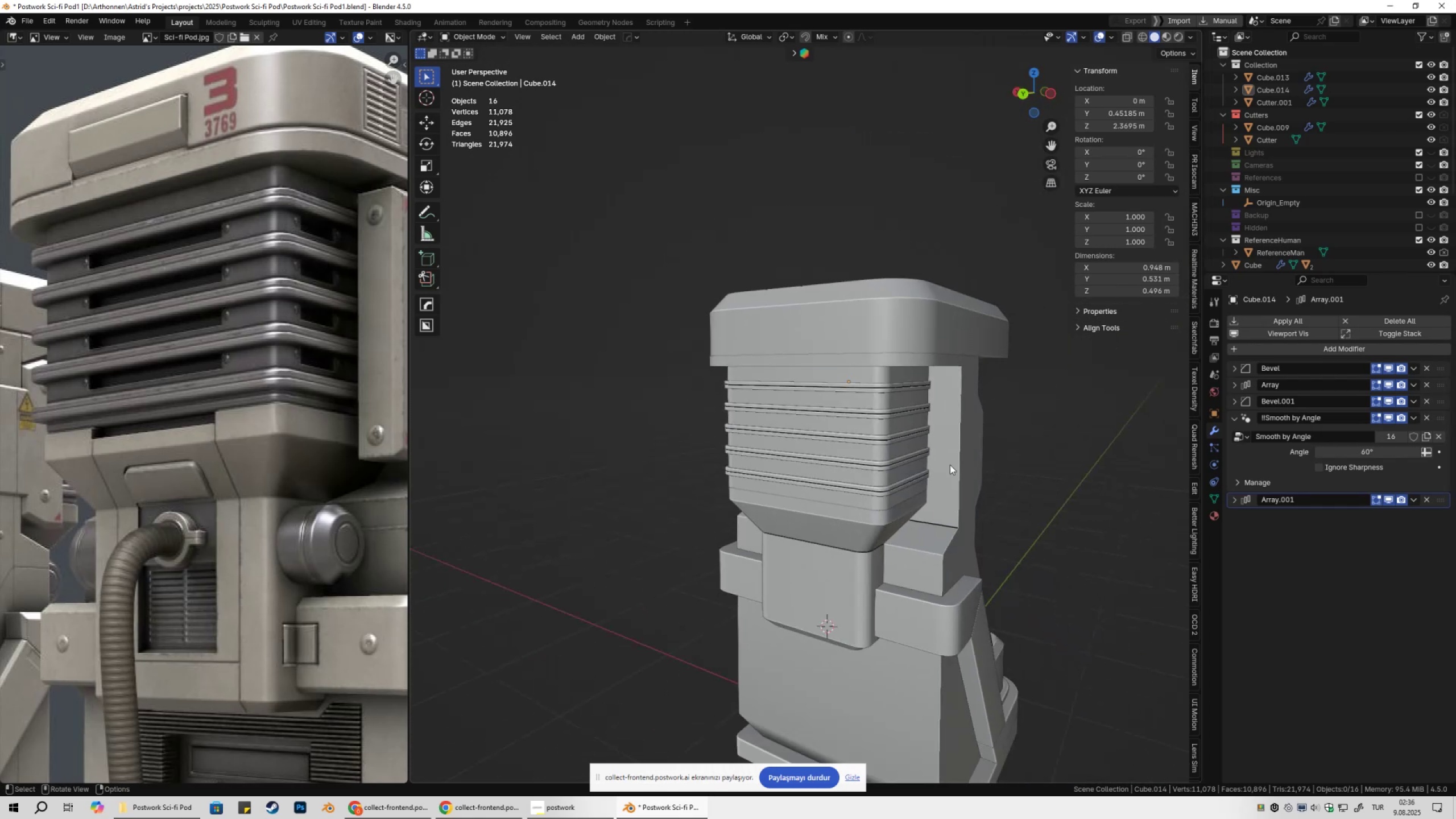 
key(Shift+ShiftLeft)
 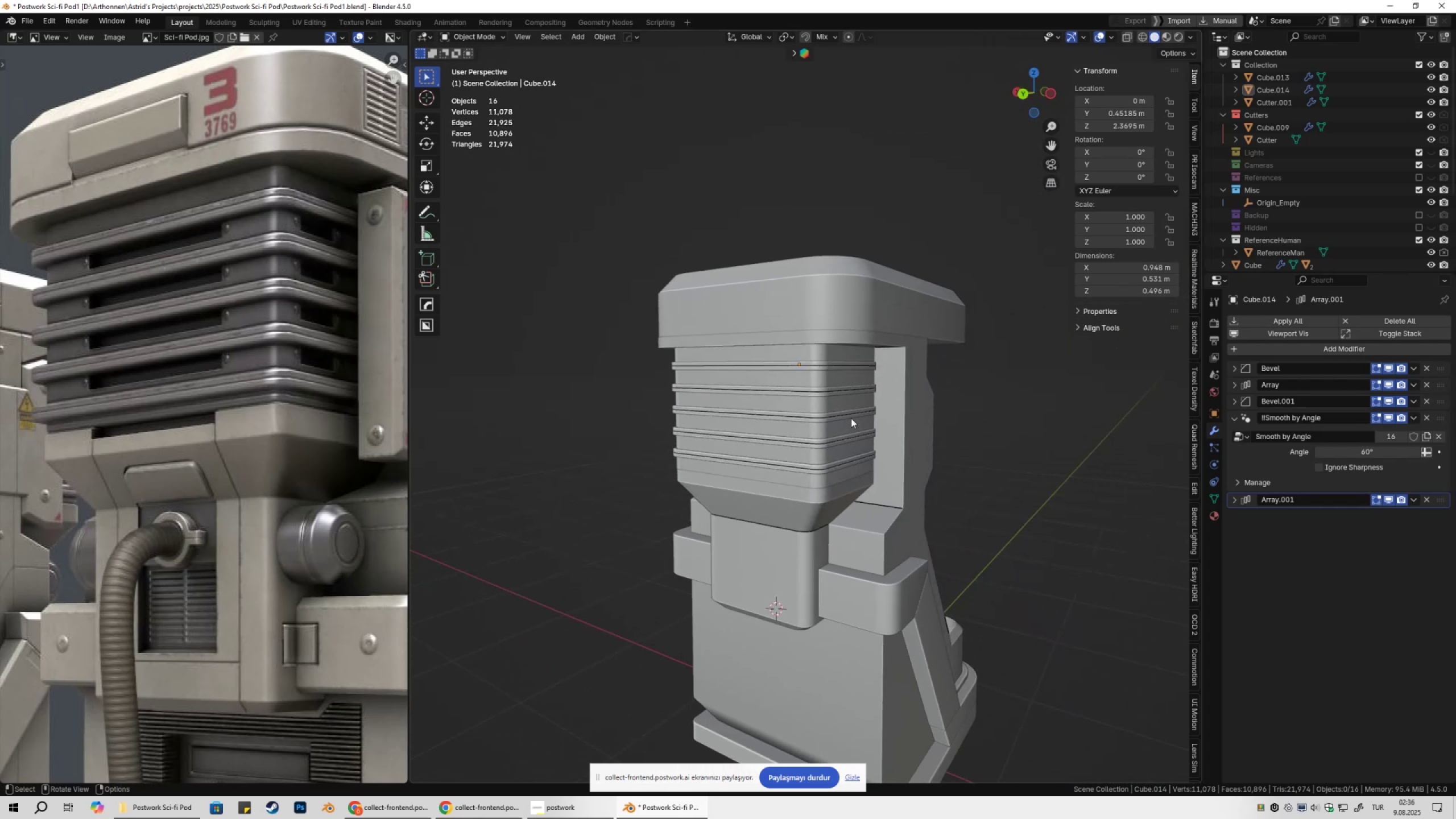 
key(Control+ControlLeft)
 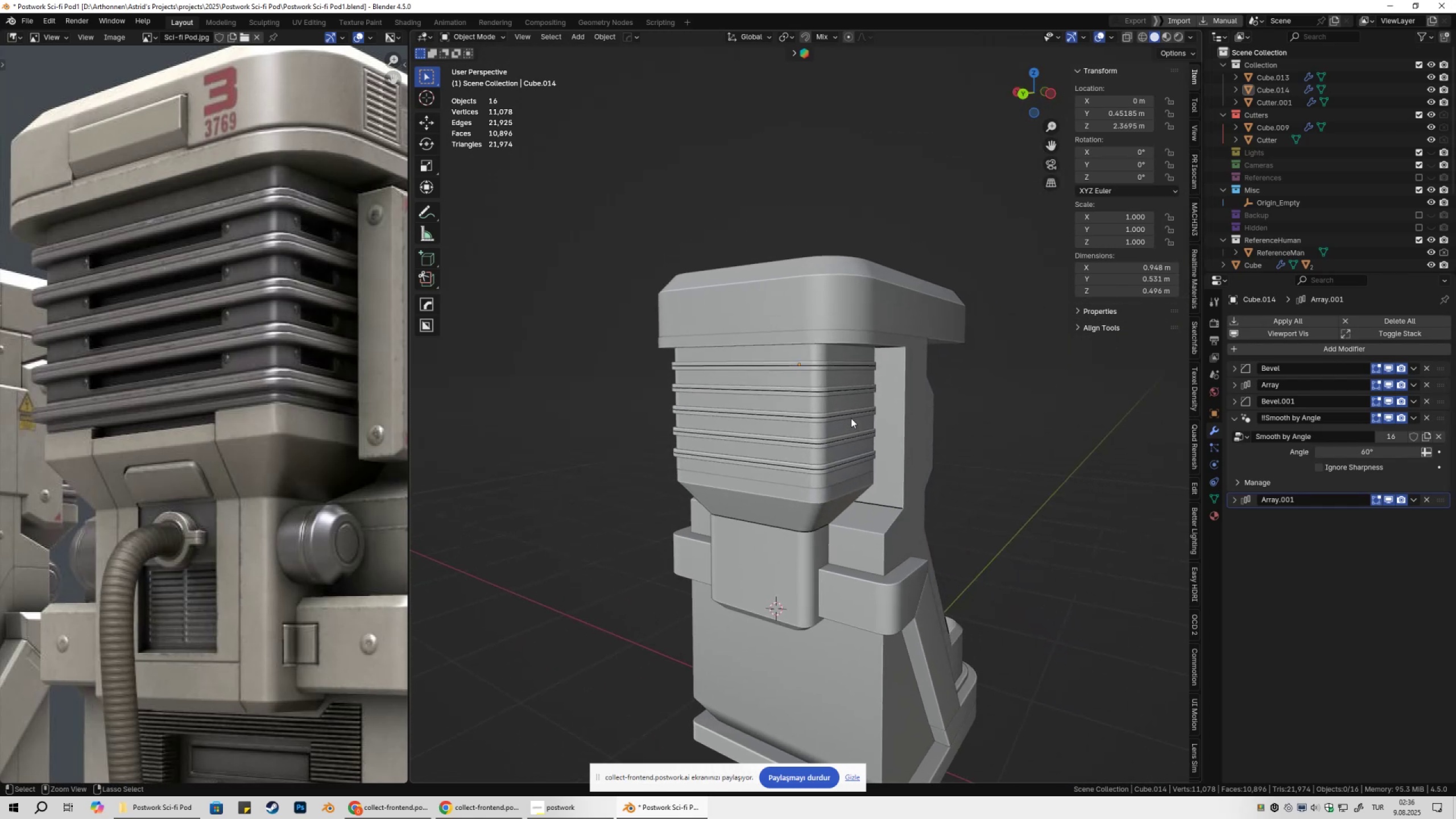 
key(Control+S)
 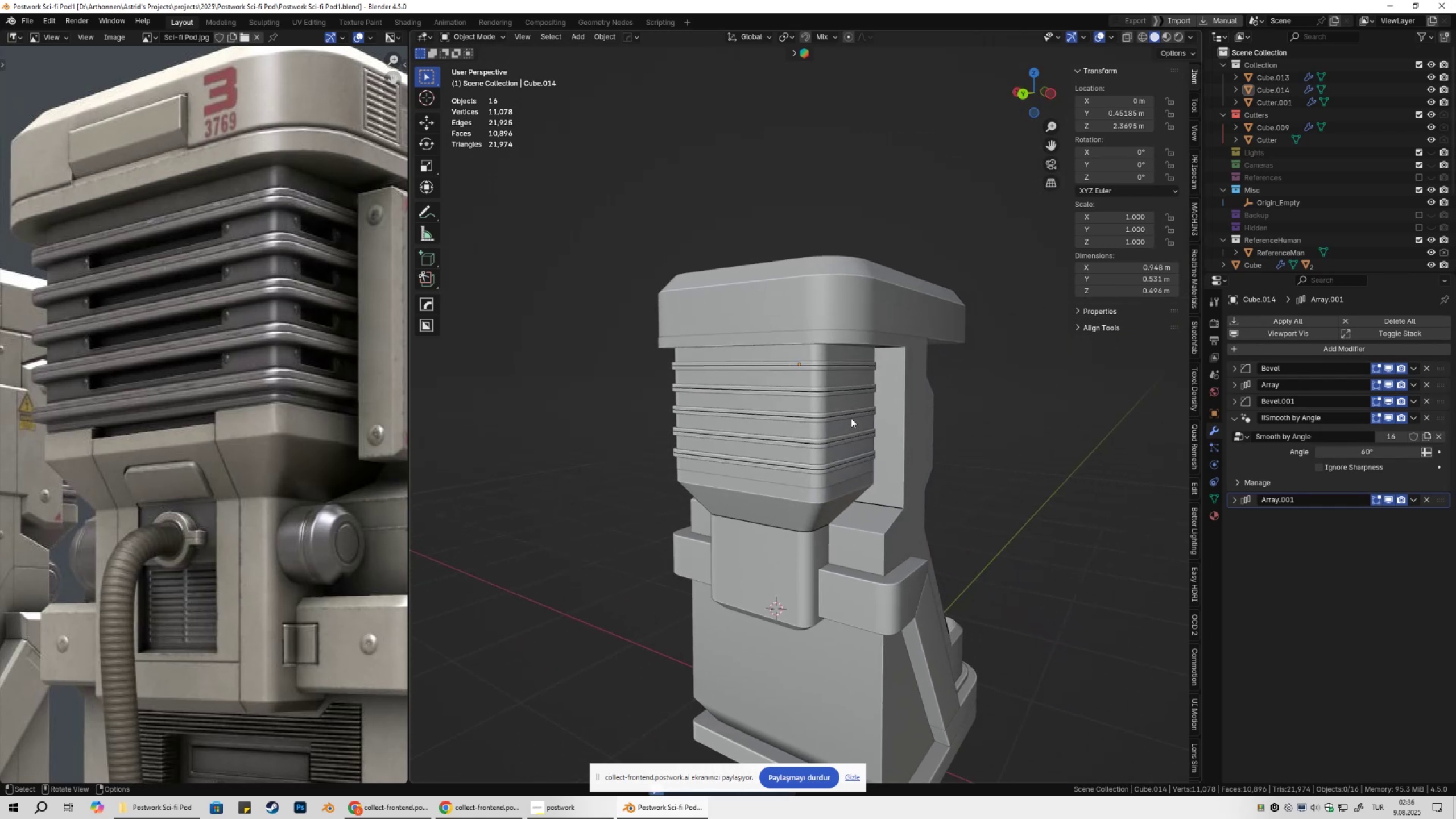 
scroll: coordinate [878, 435], scroll_direction: up, amount: 2.0
 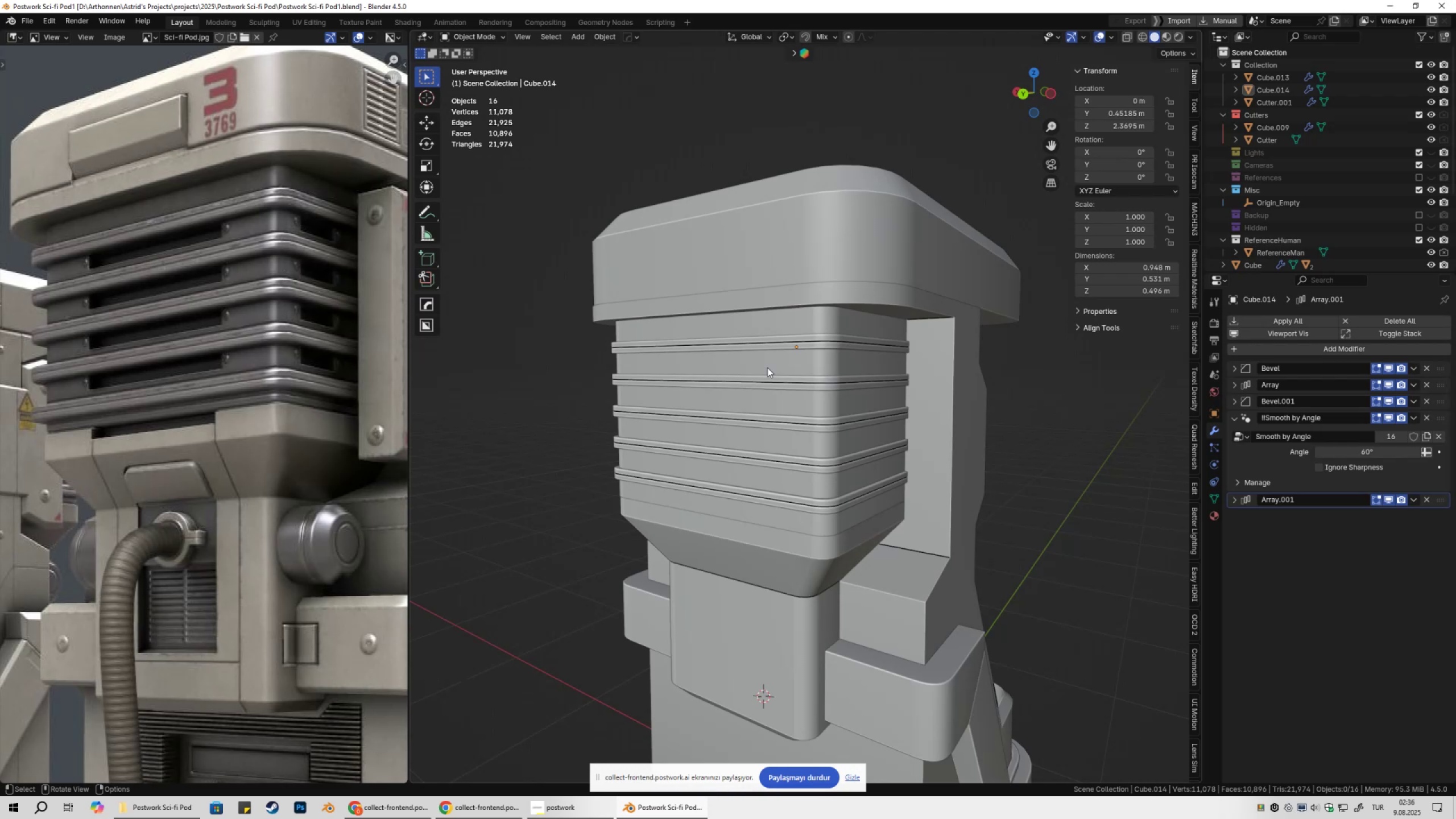 
wait(6.36)
 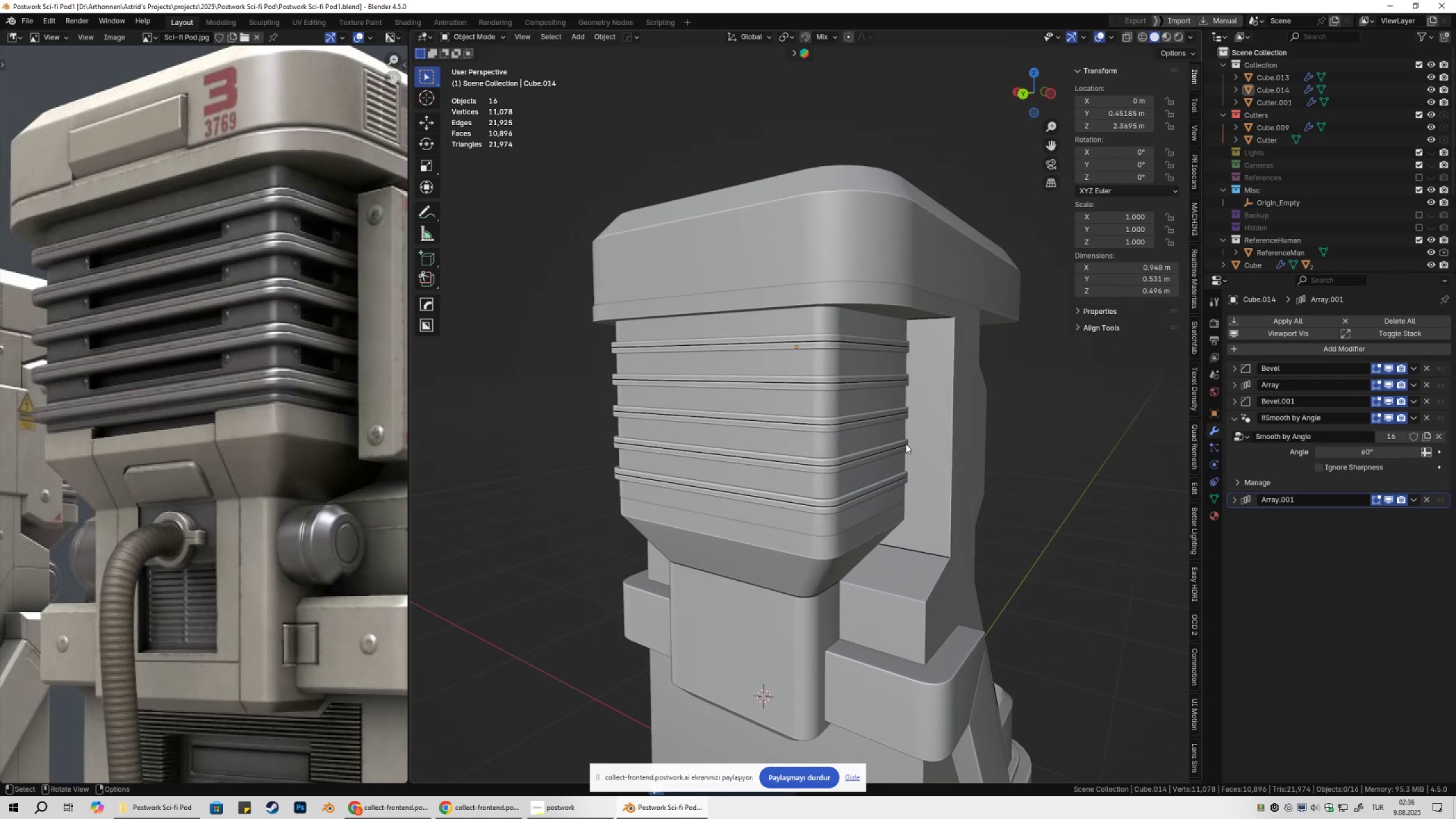 
scroll: coordinate [894, 383], scroll_direction: down, amount: 1.0
 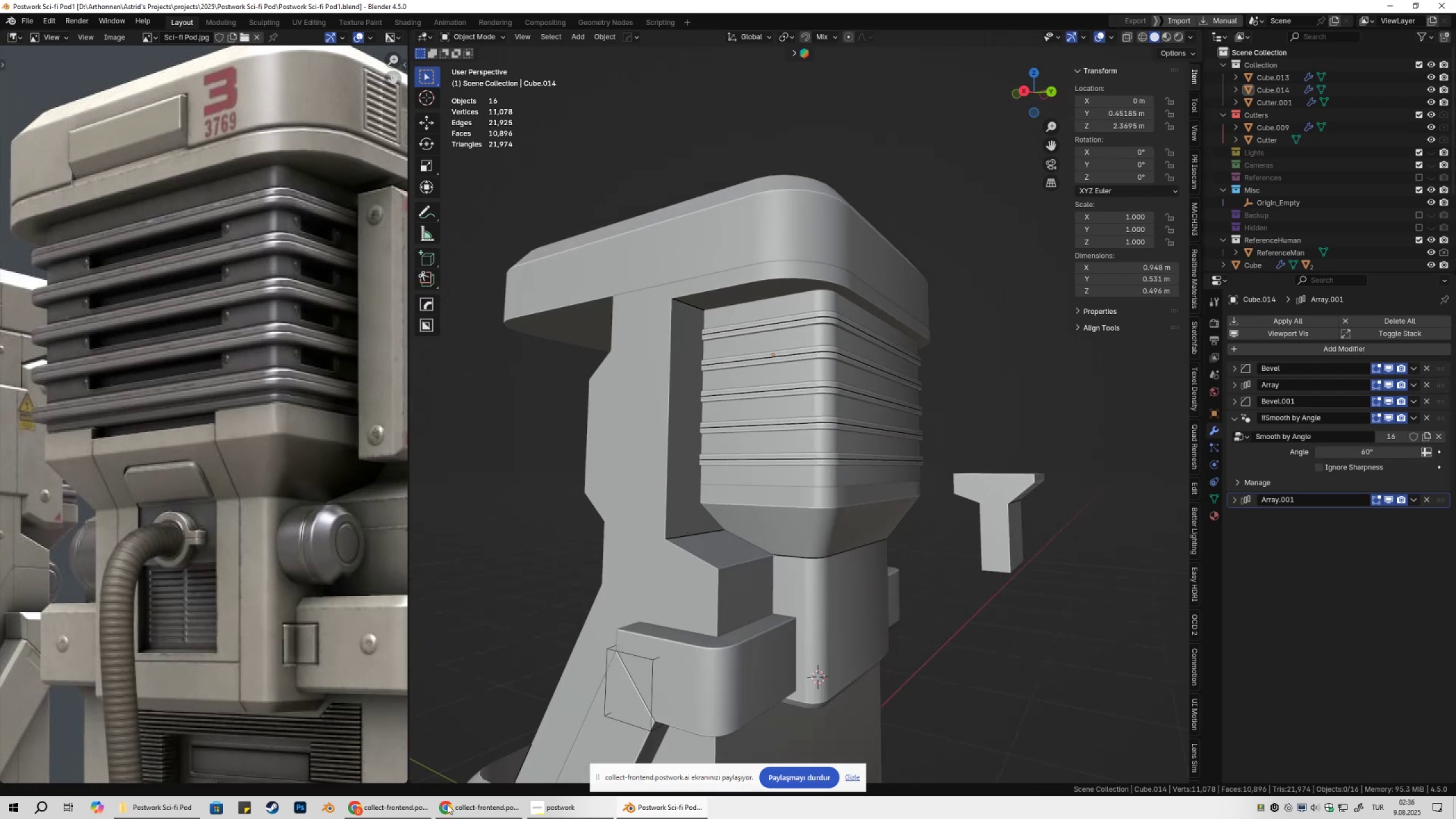 
left_click([413, 818])
 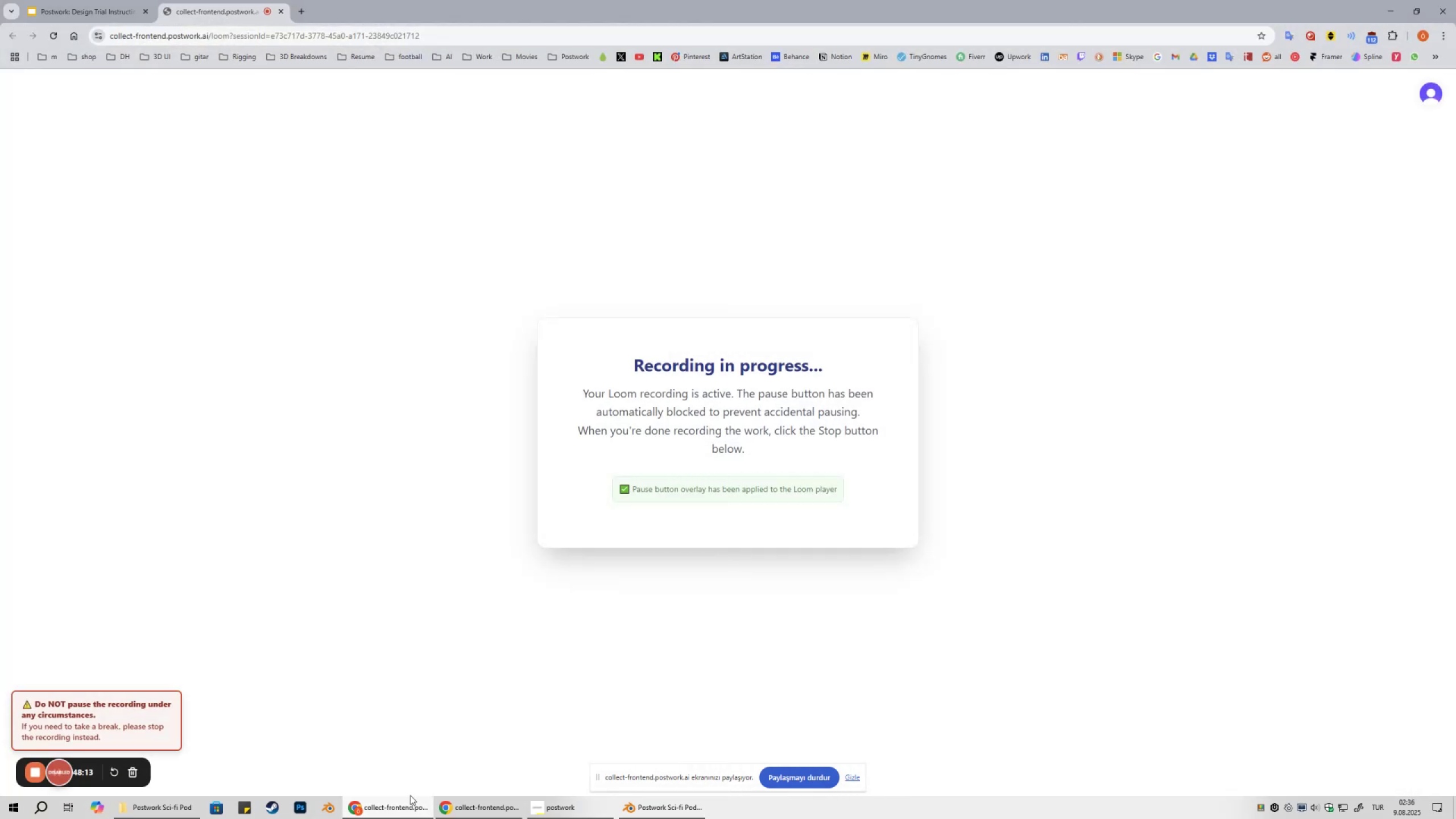 
left_click([392, 818])
 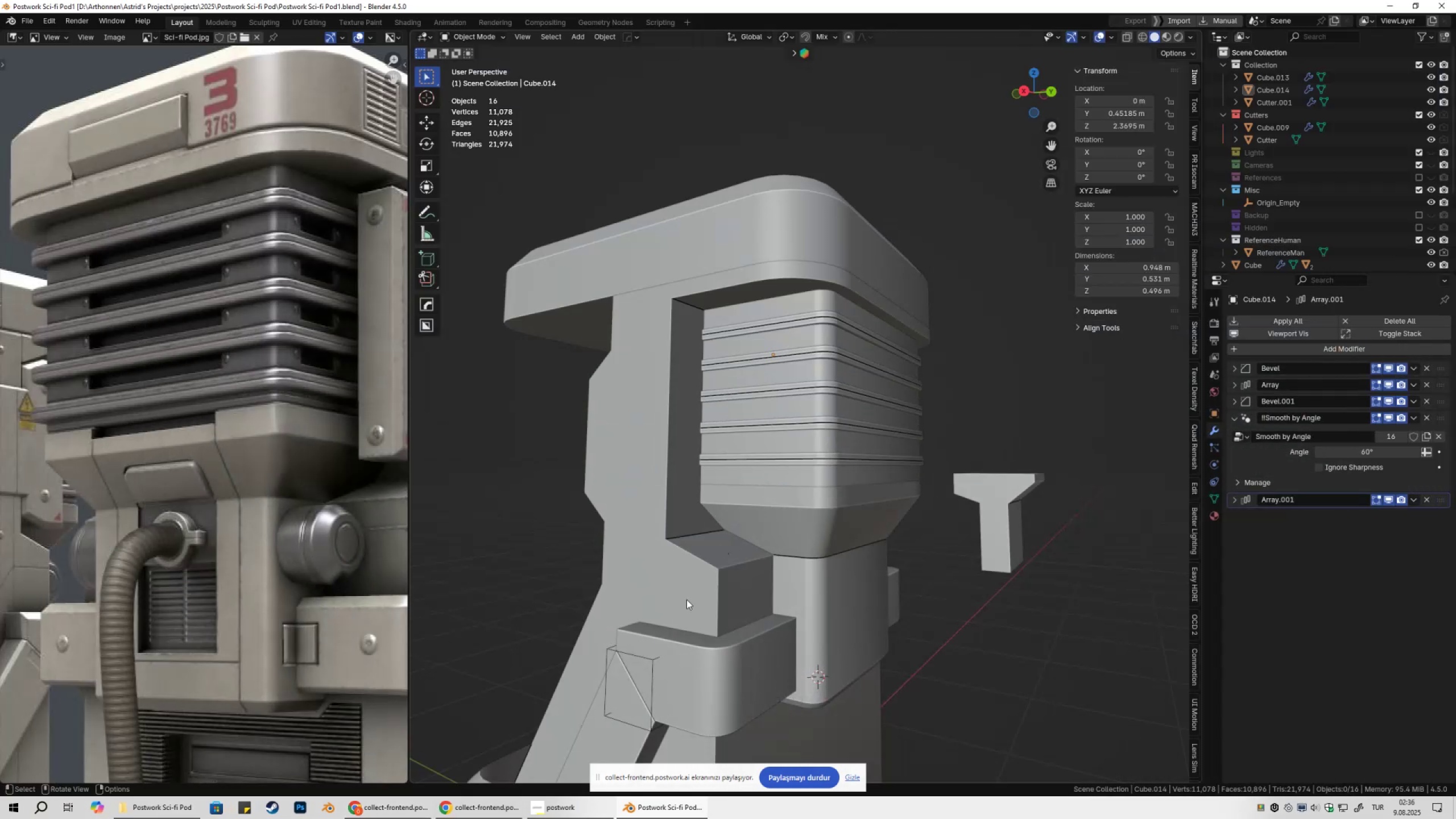 
left_click([572, 818])
 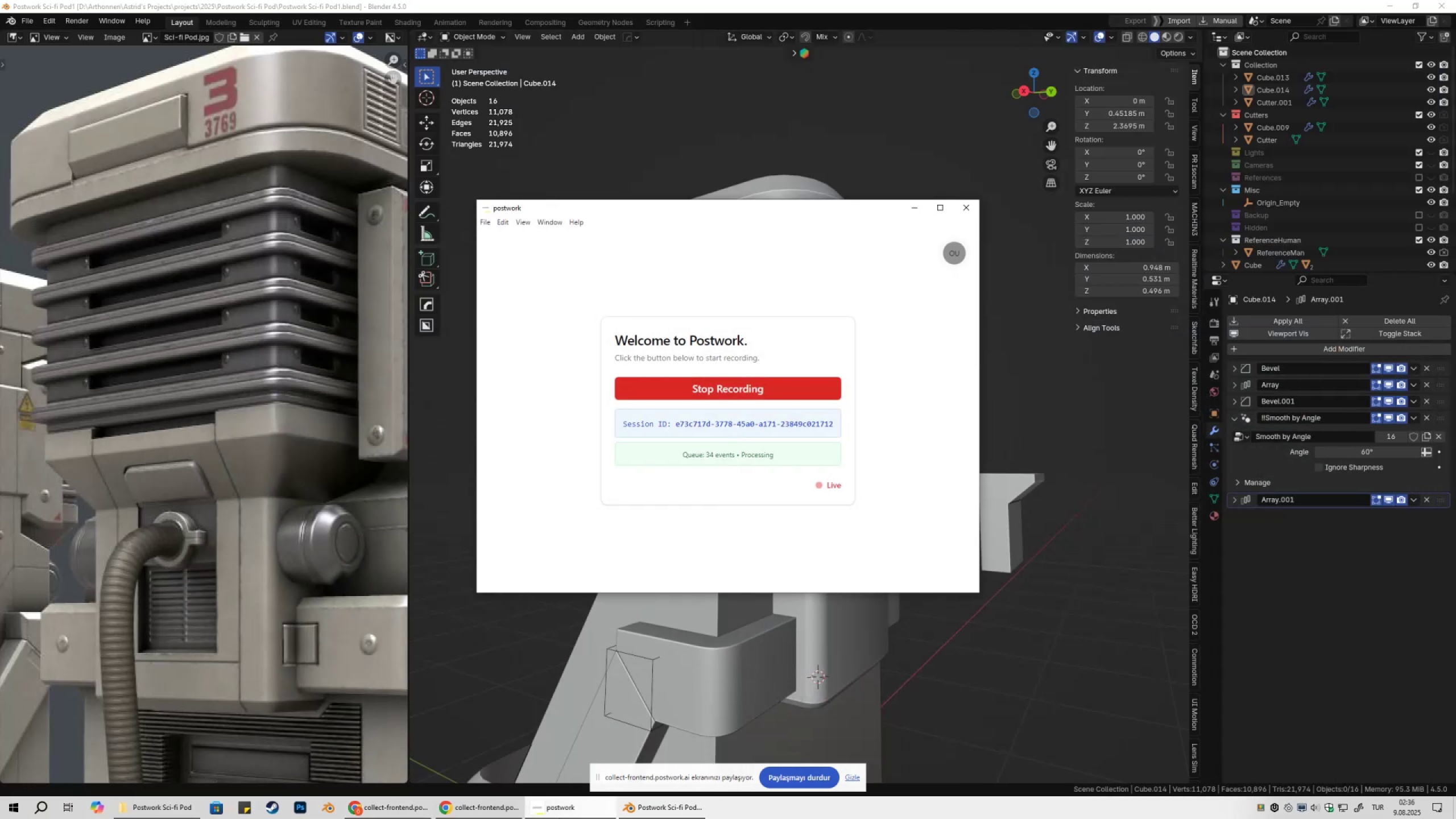 
left_click([559, 818])
 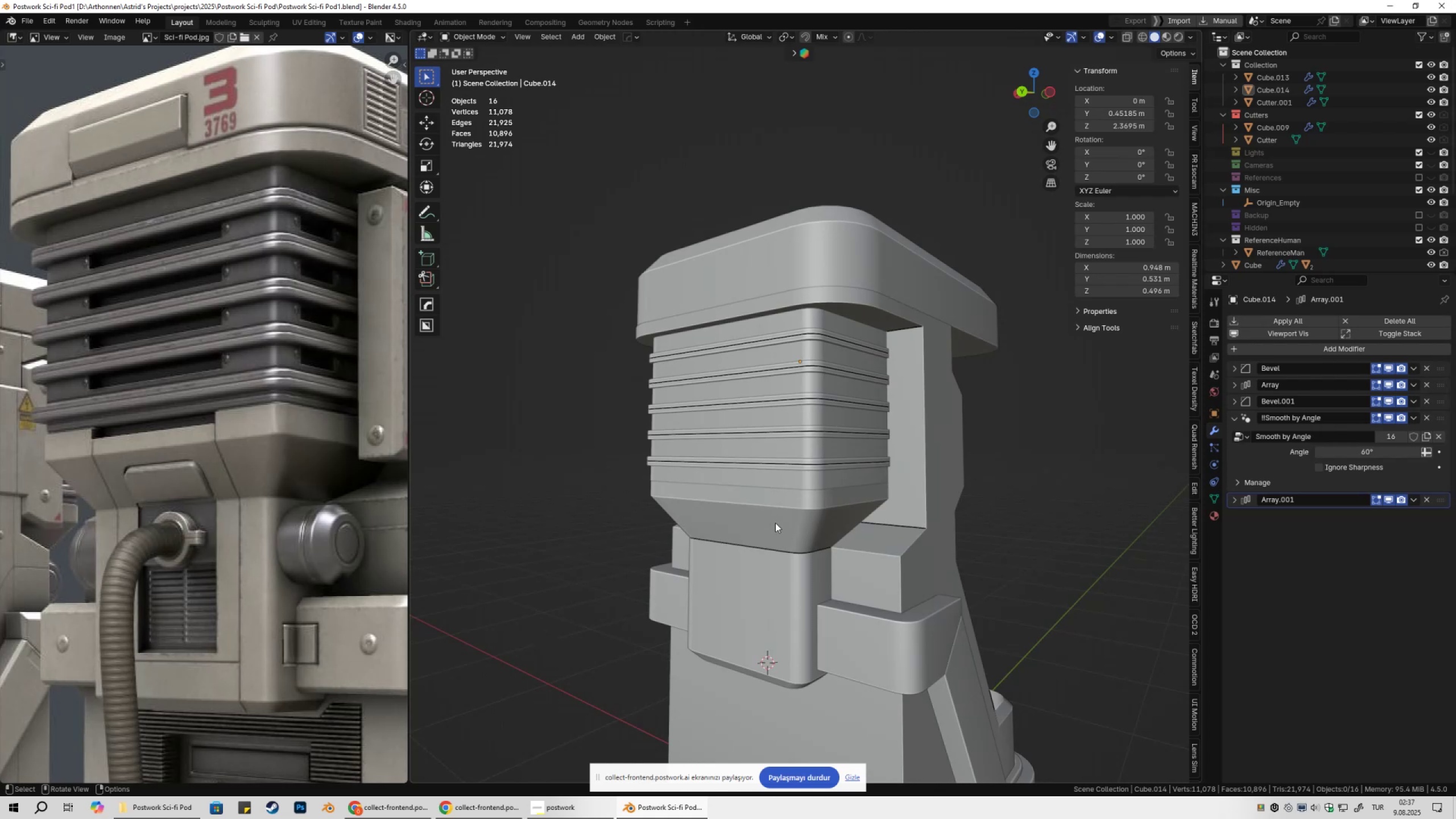 
wait(6.23)
 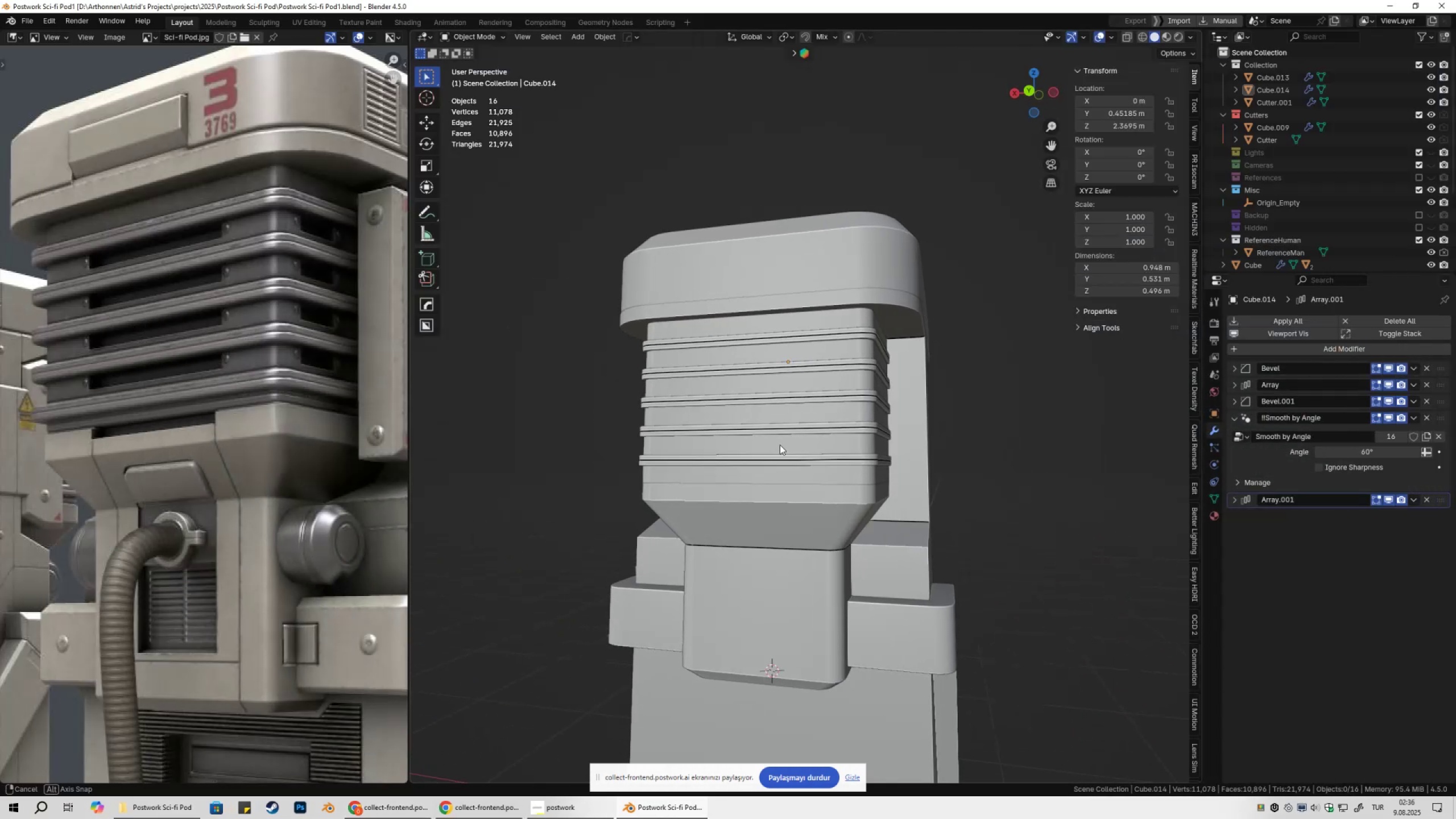 
left_click([729, 507])
 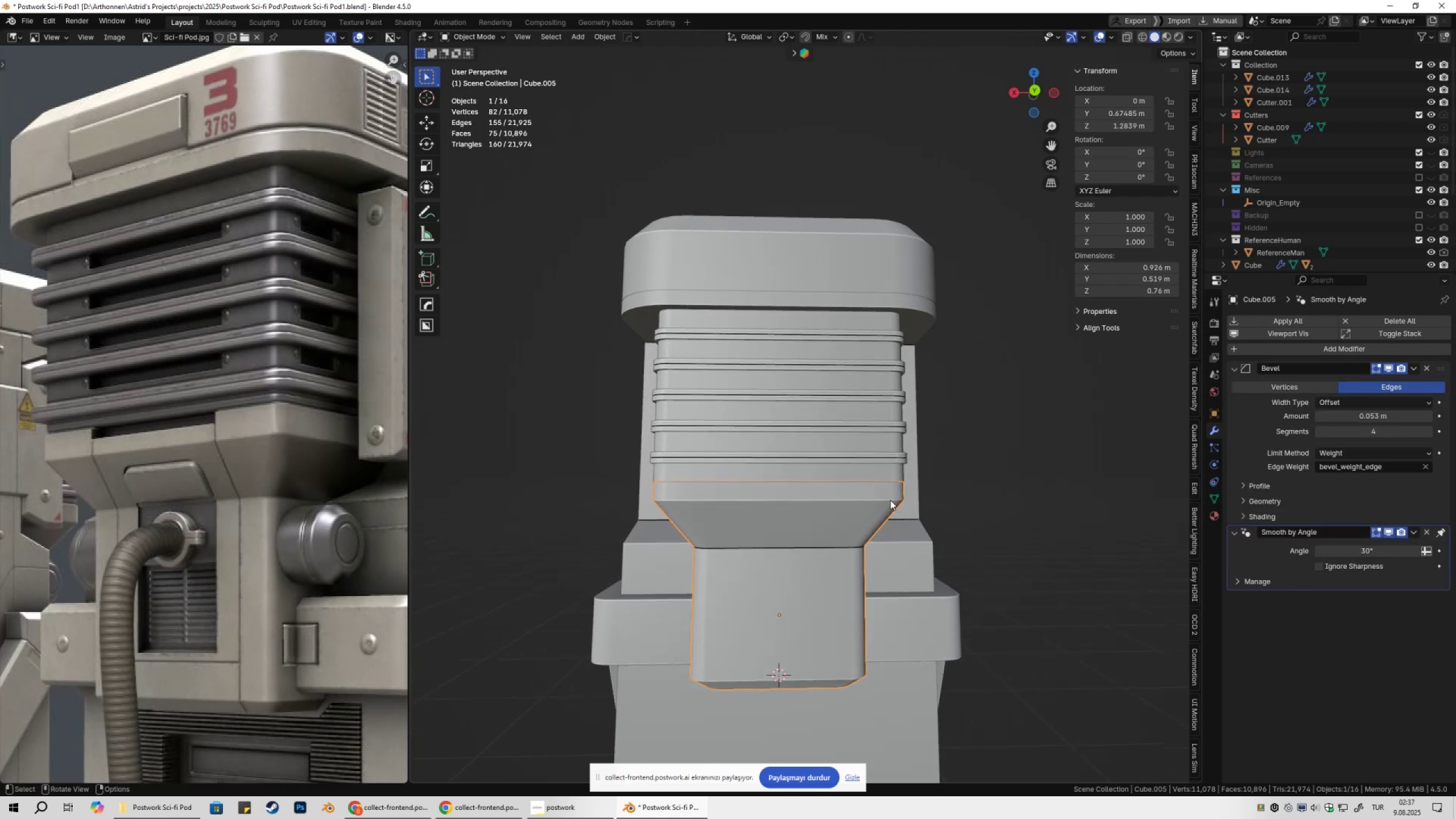 
key(Numpad3)
 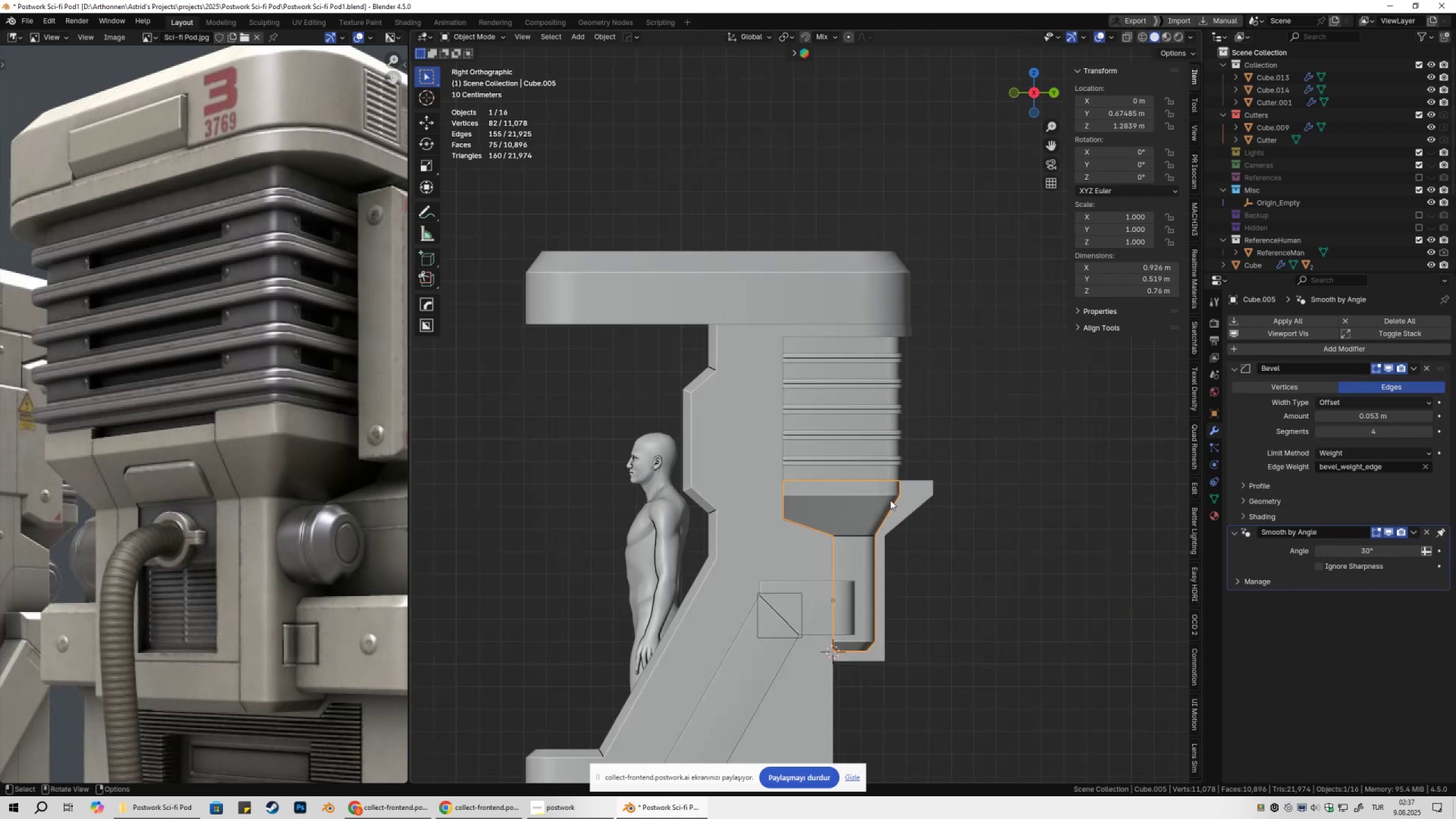 
key(Numpad1)
 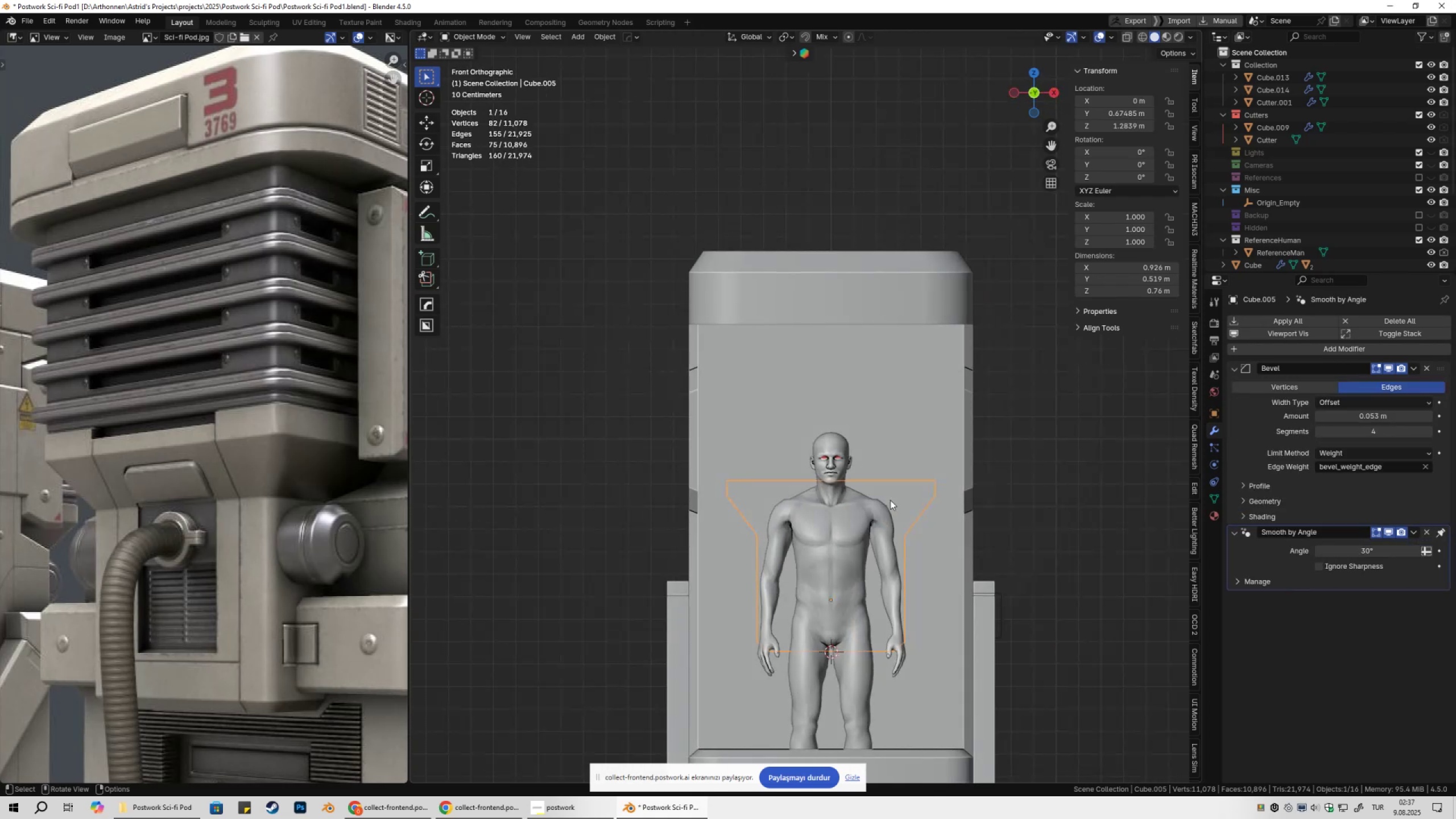 
key(Numpad9)
 